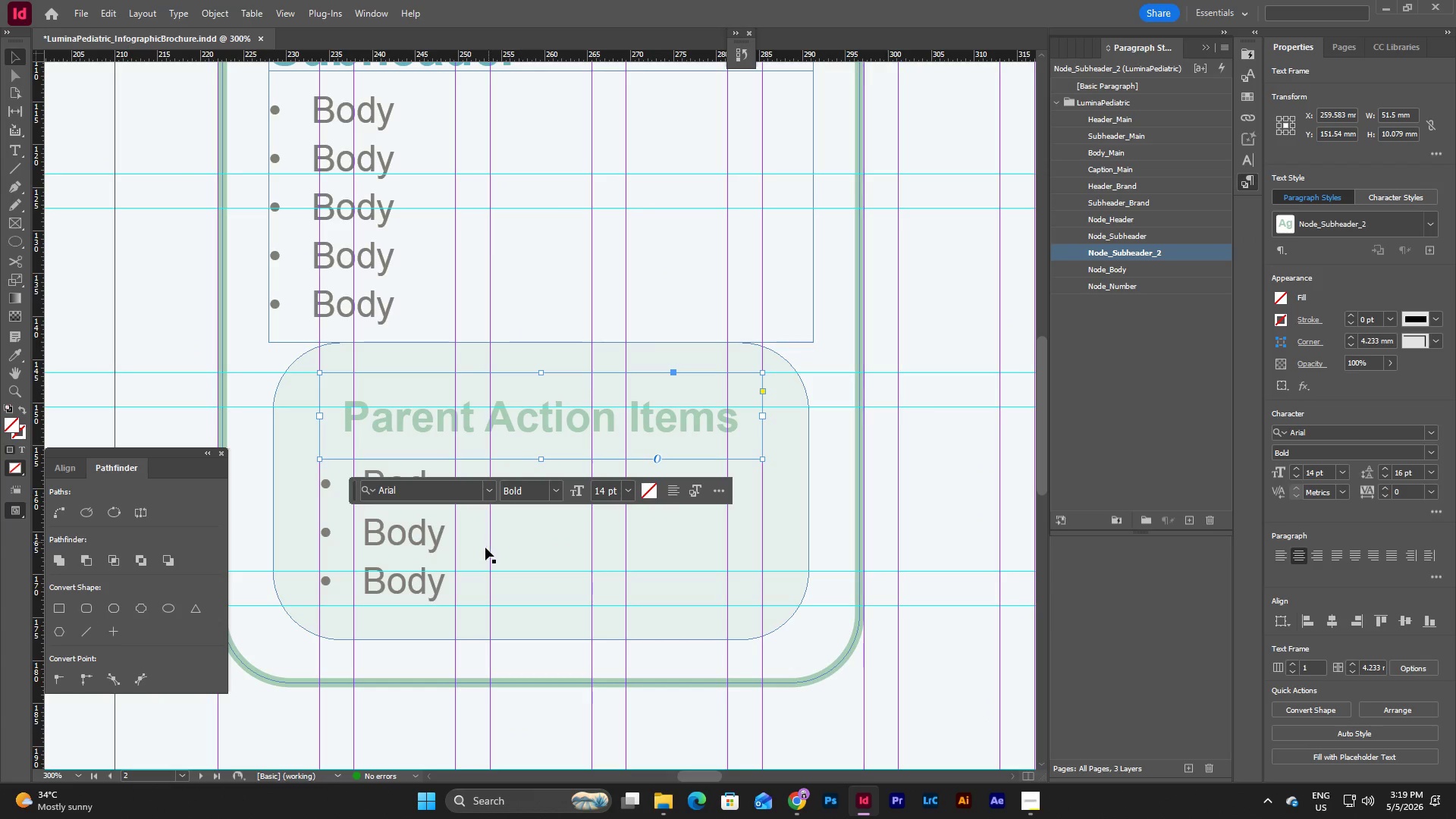 
left_click([483, 548])
 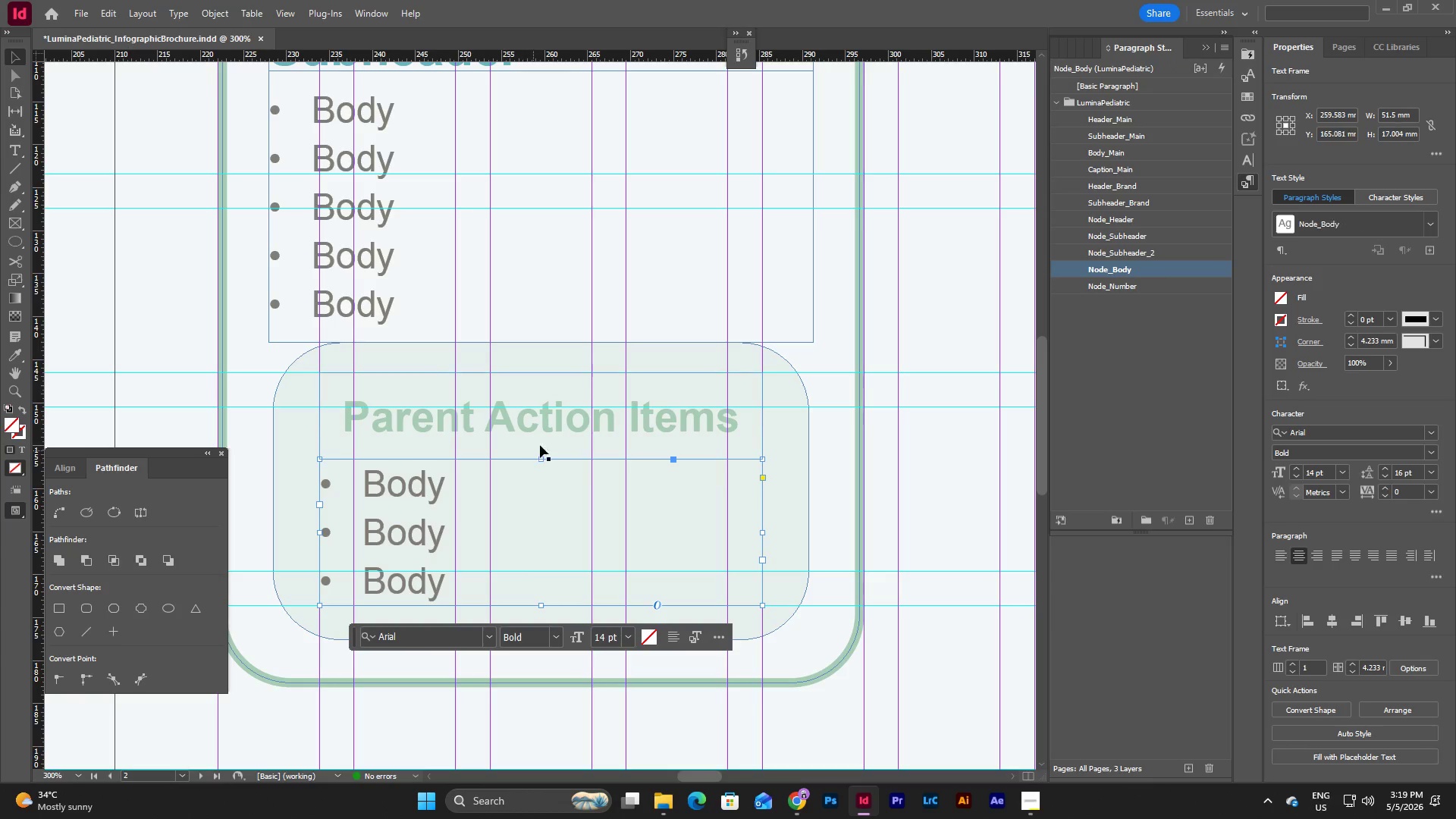 
left_click([549, 431])
 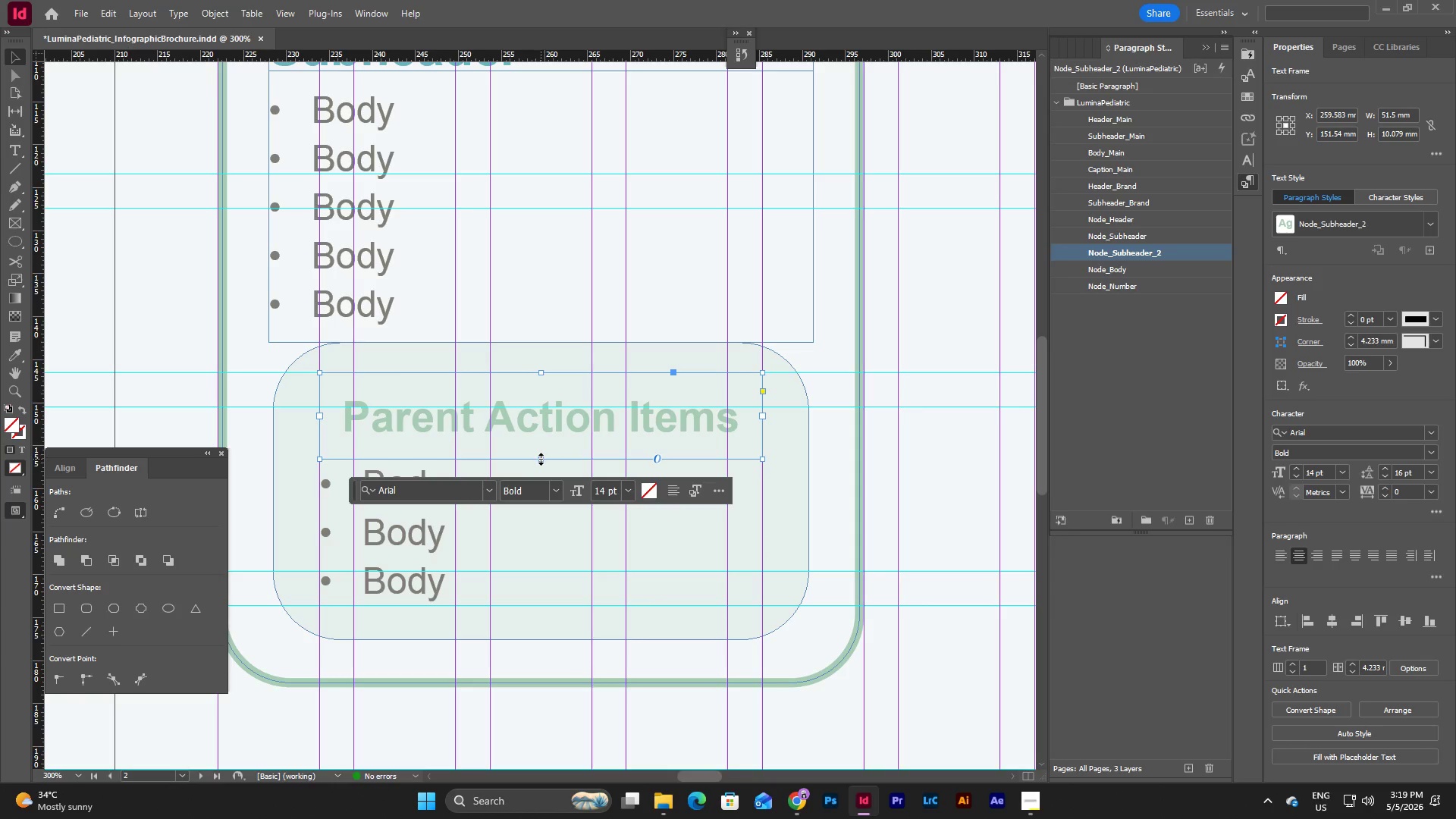 
left_click_drag(start_coordinate=[541, 459], to_coordinate=[540, 431])
 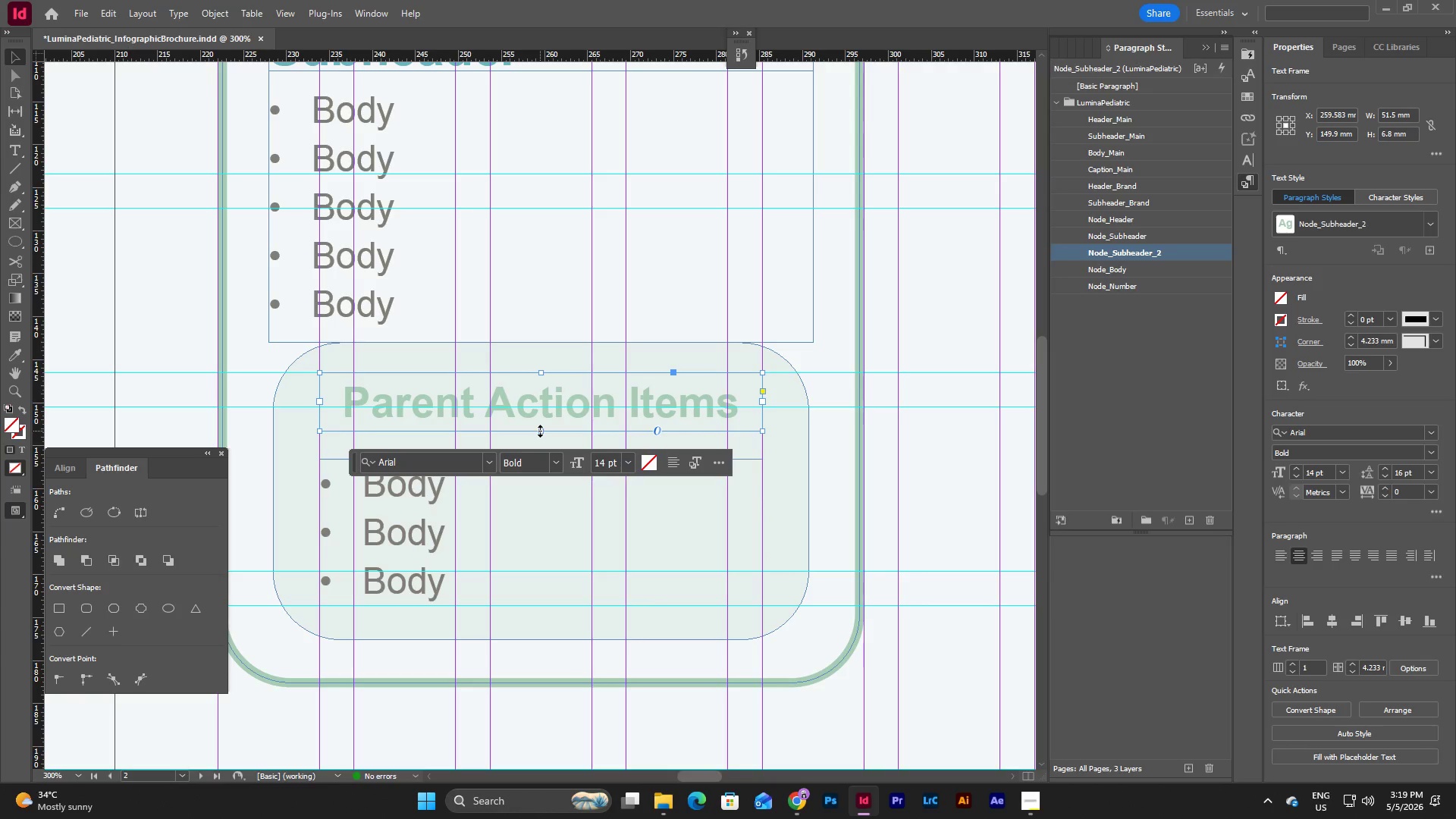 
left_click_drag(start_coordinate=[540, 431], to_coordinate=[540, 425])
 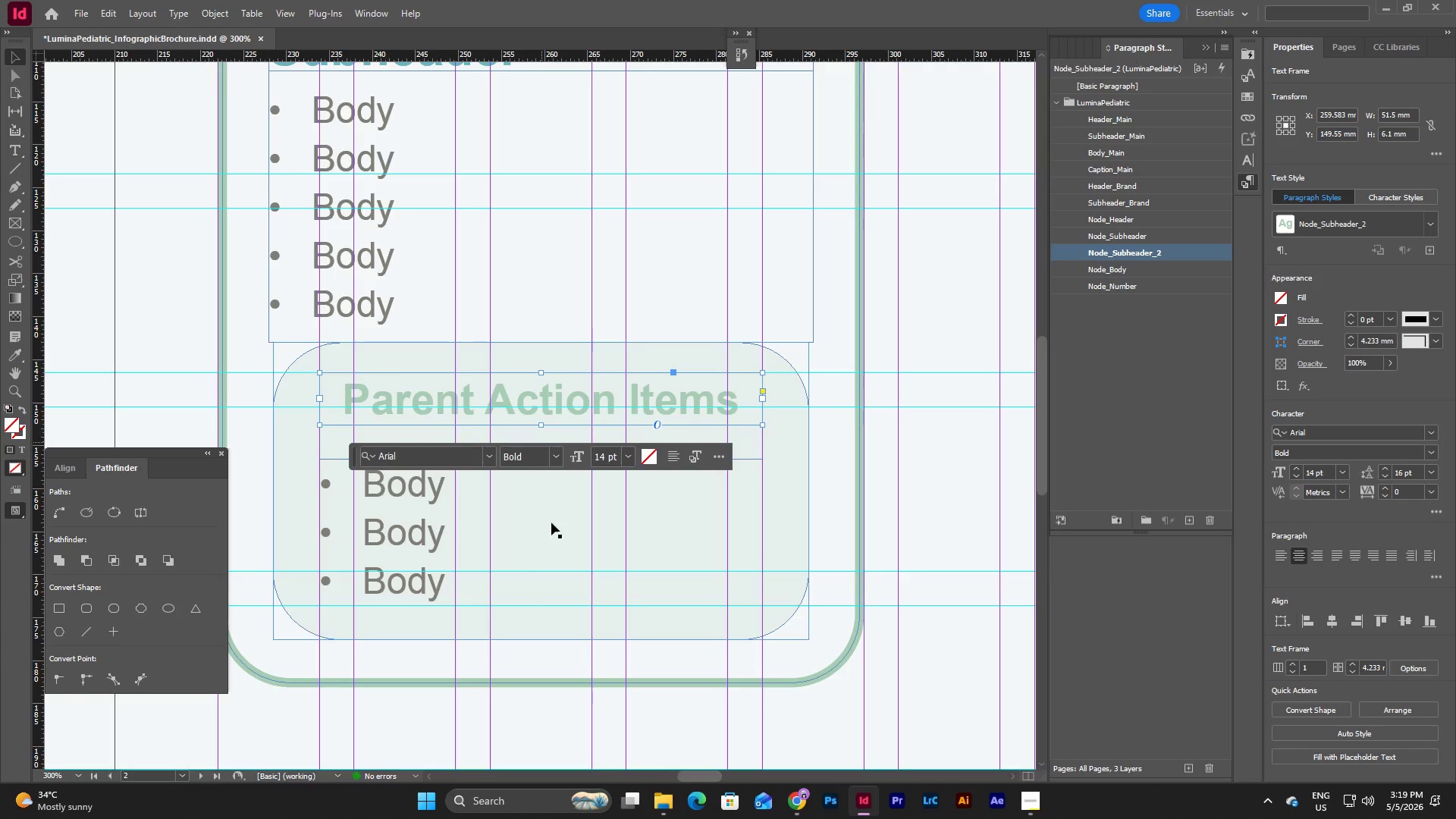 
left_click([550, 534])
 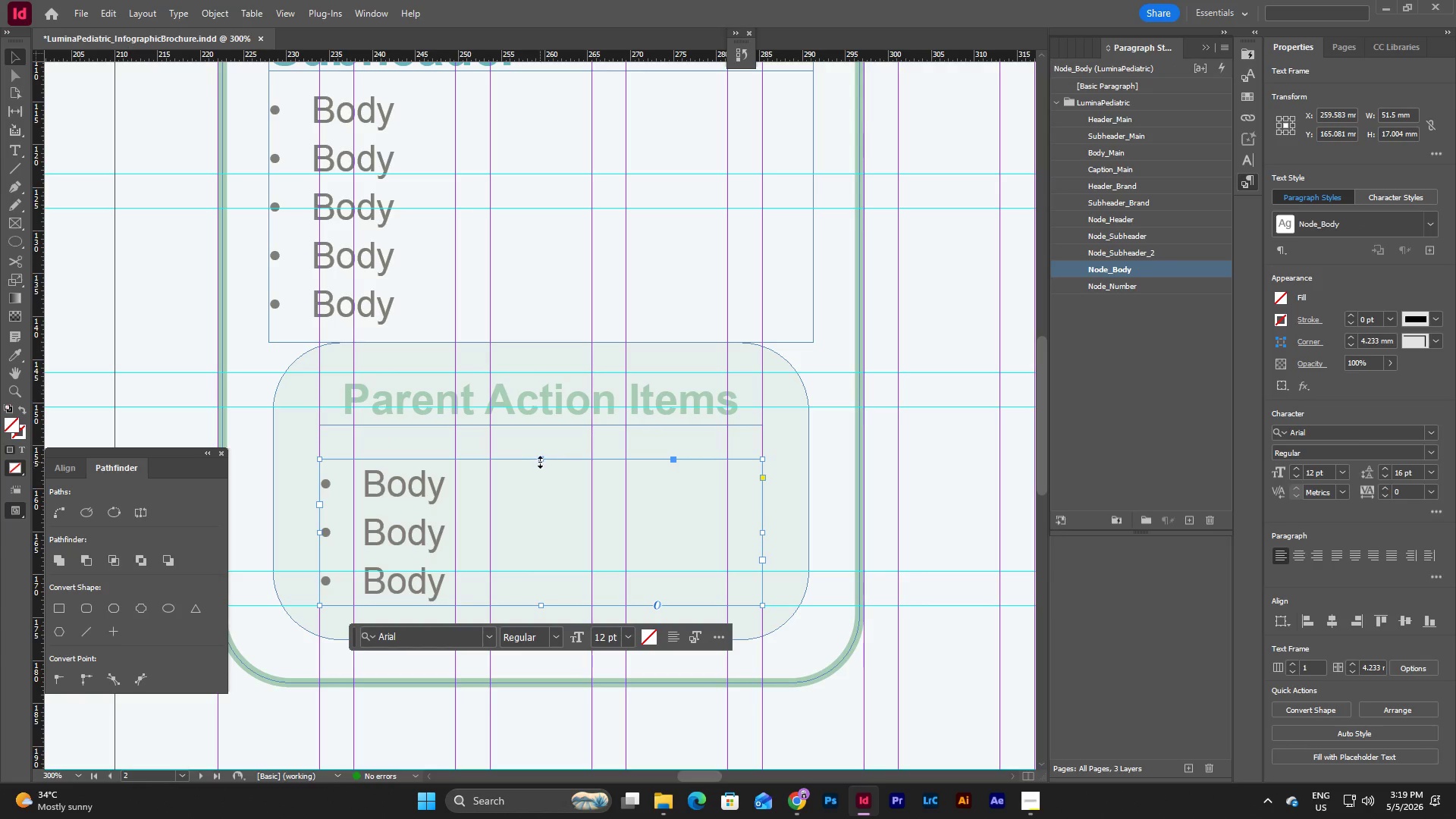 
left_click_drag(start_coordinate=[541, 460], to_coordinate=[541, 426])
 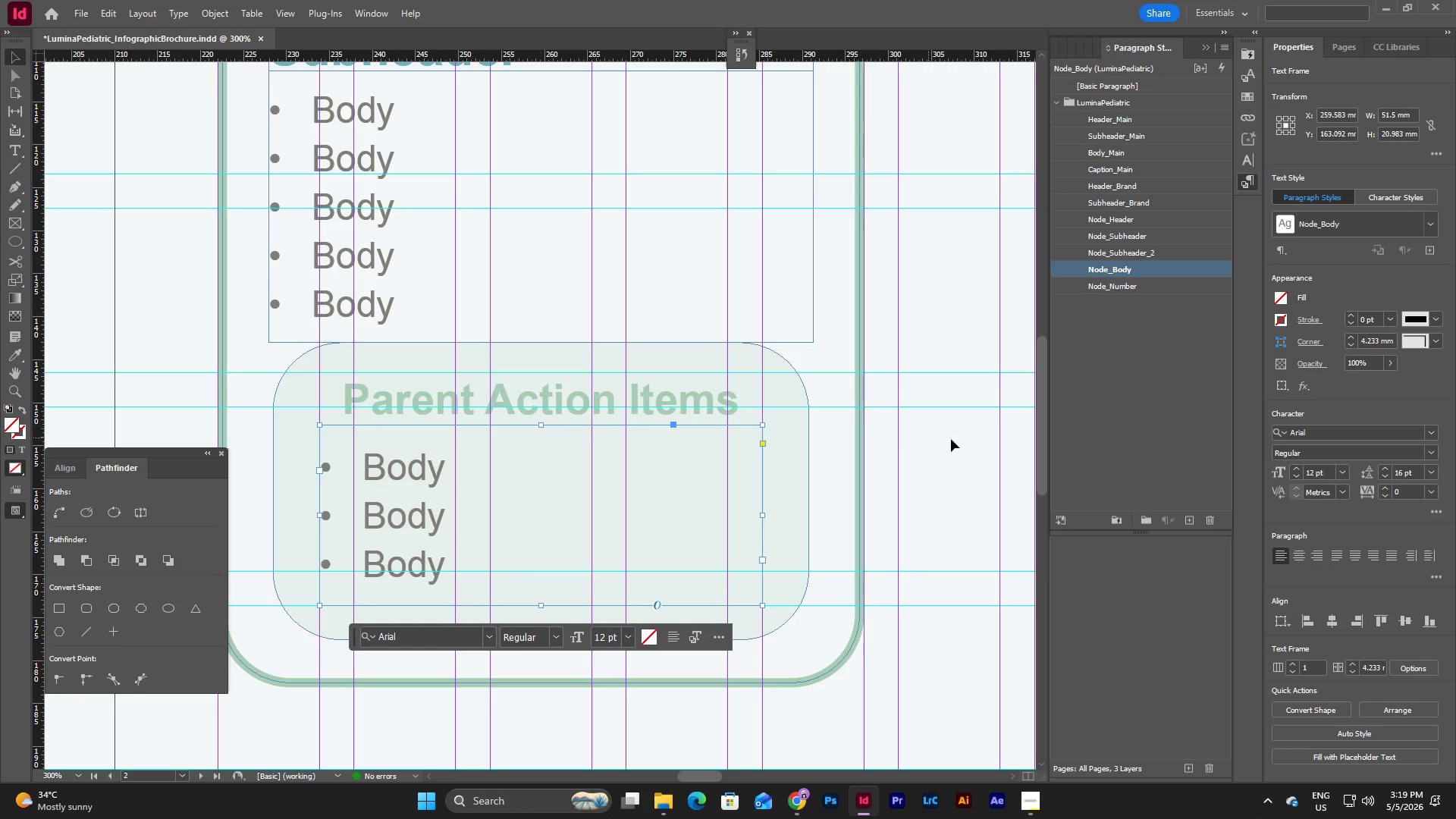 
key(Escape)
 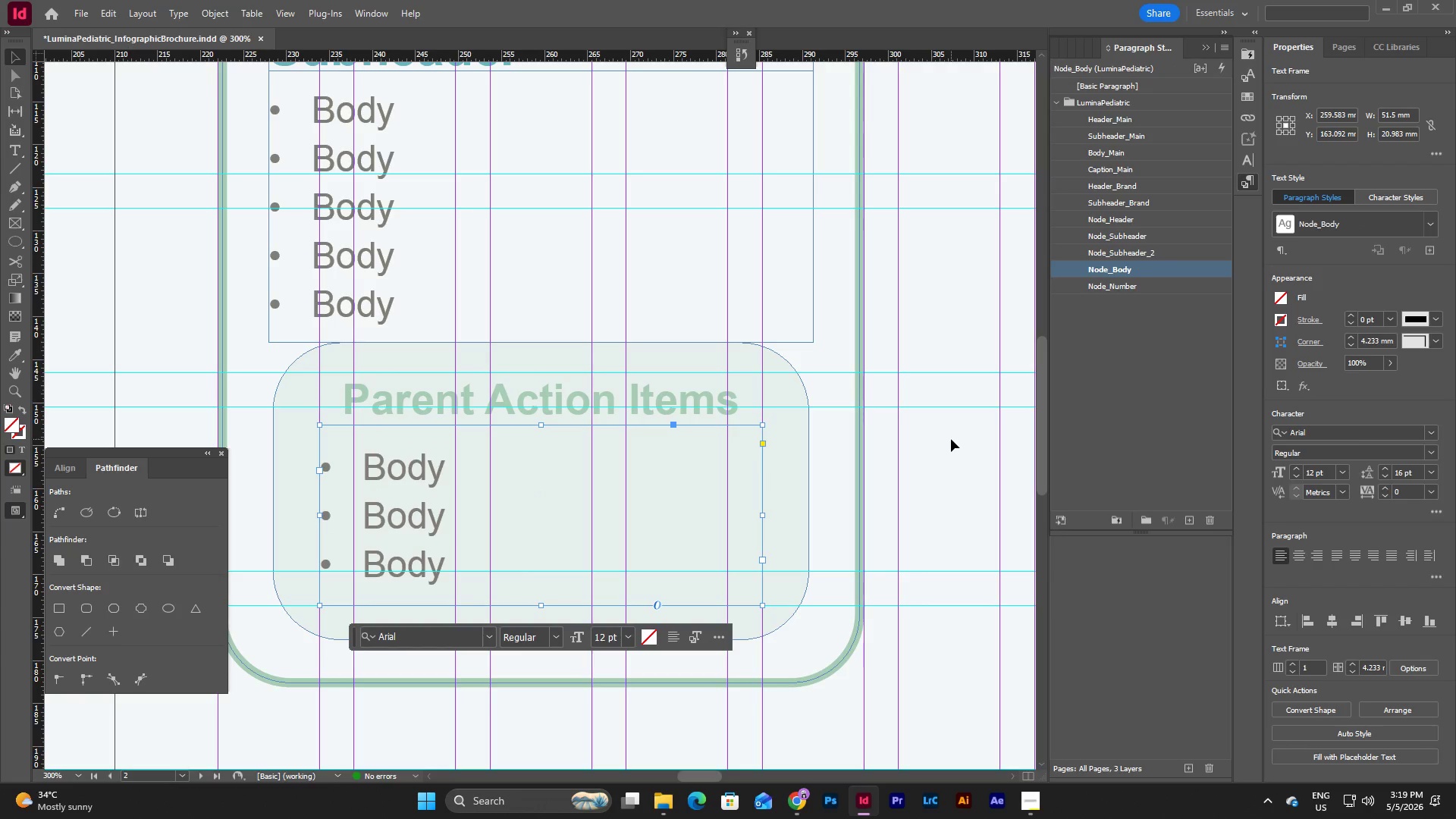 
left_click([951, 439])
 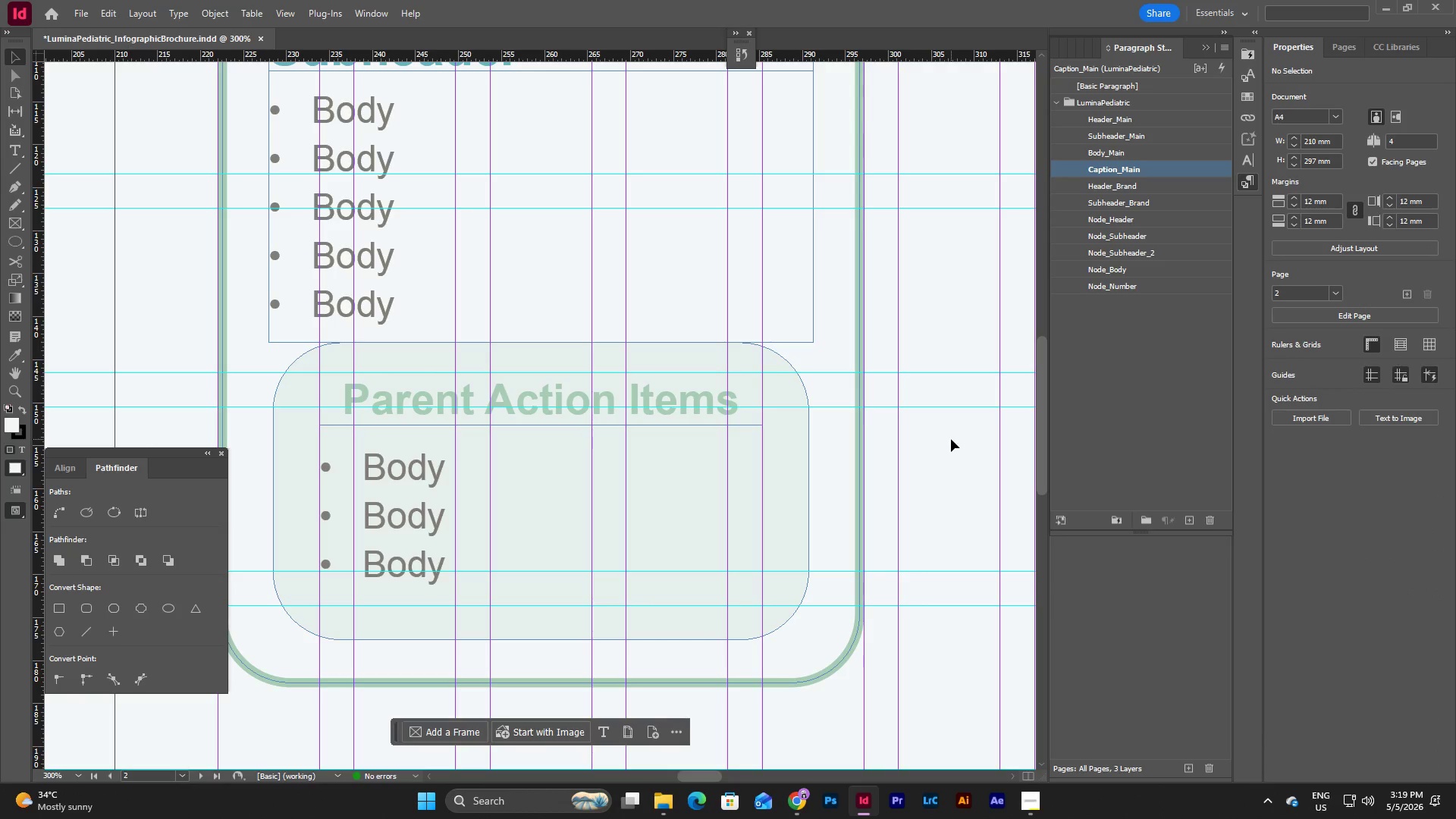 
type(www)
 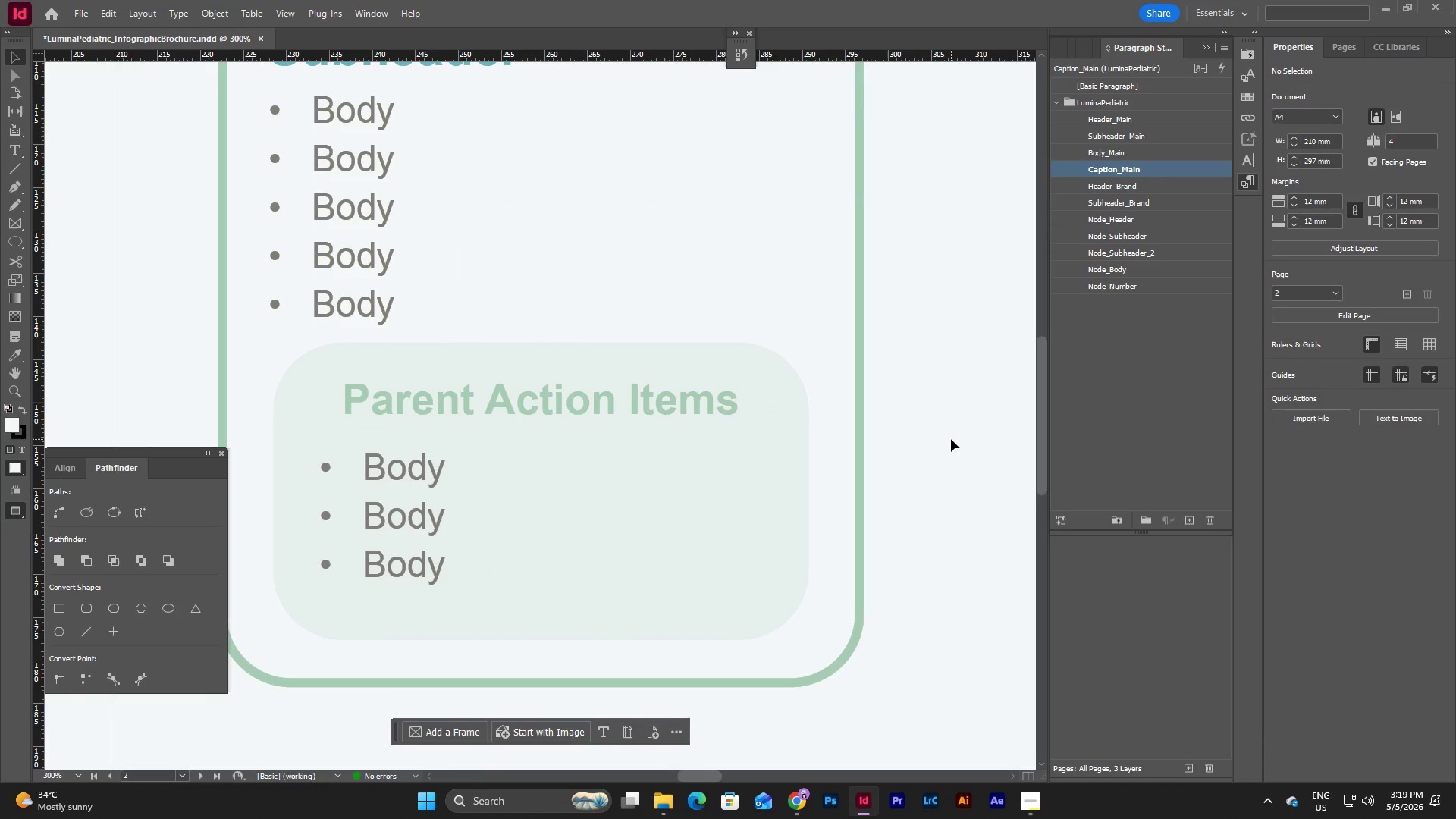 
scroll: coordinate [939, 443], scroll_direction: up, amount: 10.0
 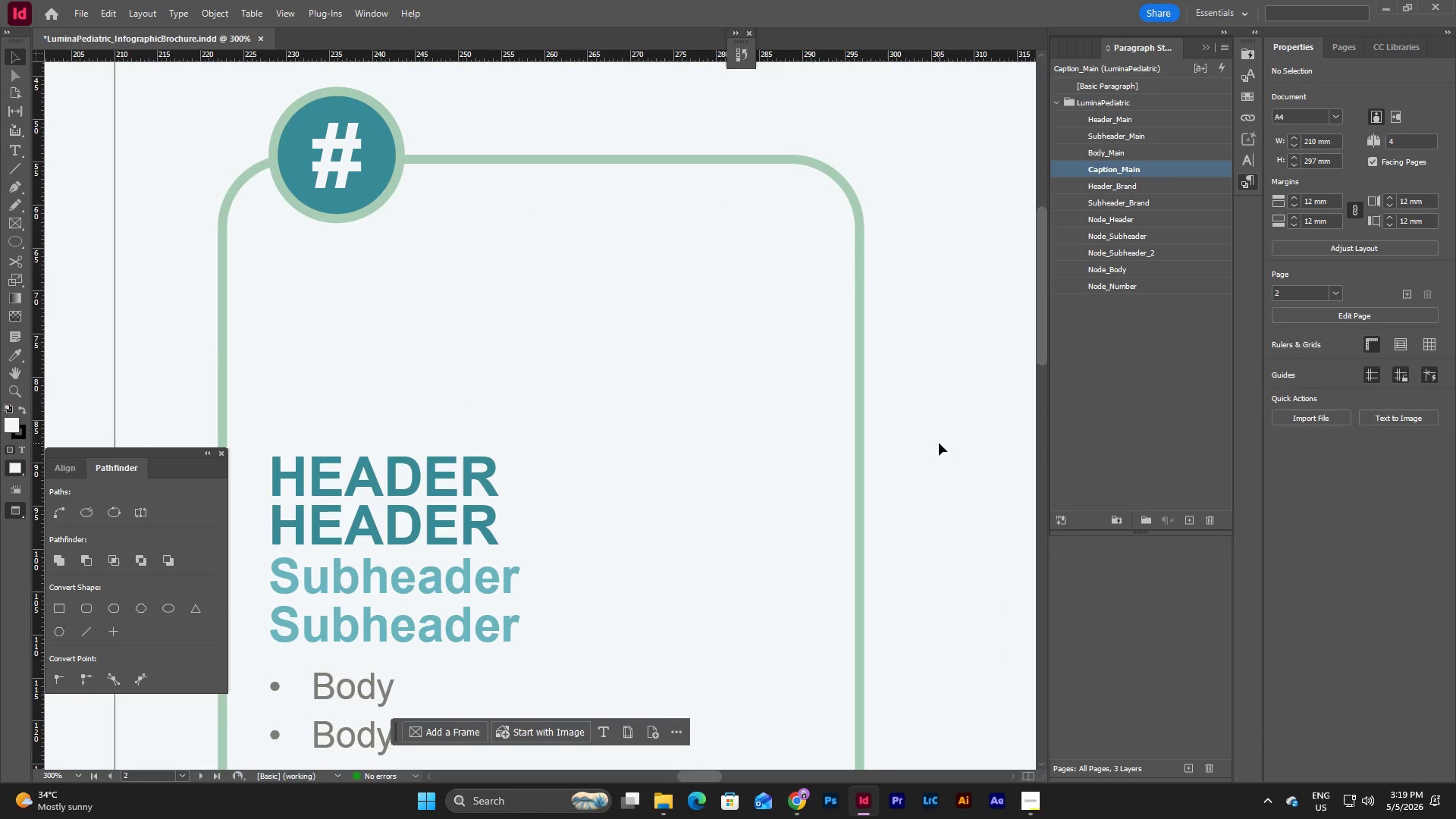 
key(W)
 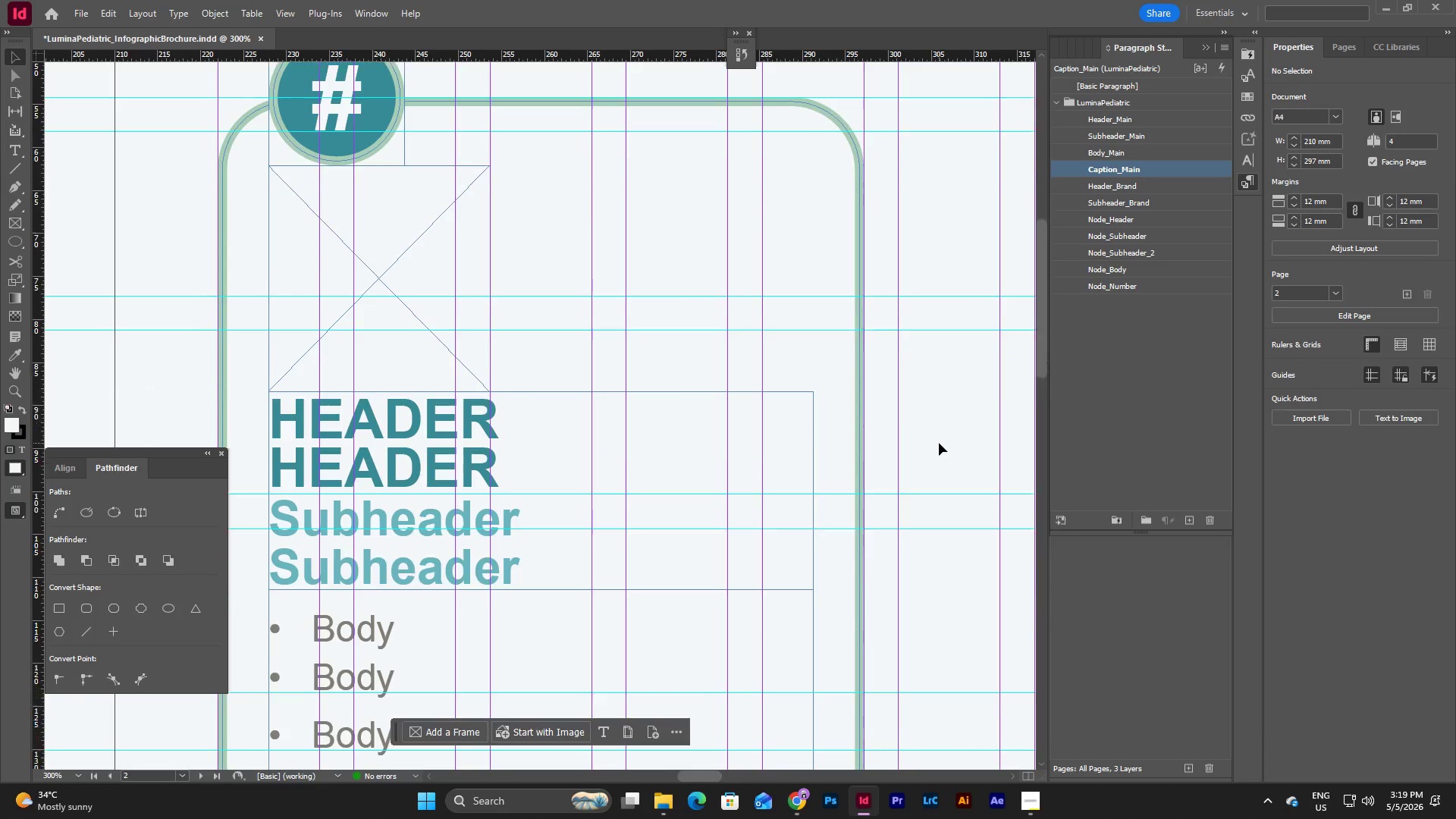 
scroll: coordinate [939, 443], scroll_direction: down, amount: 8.0
 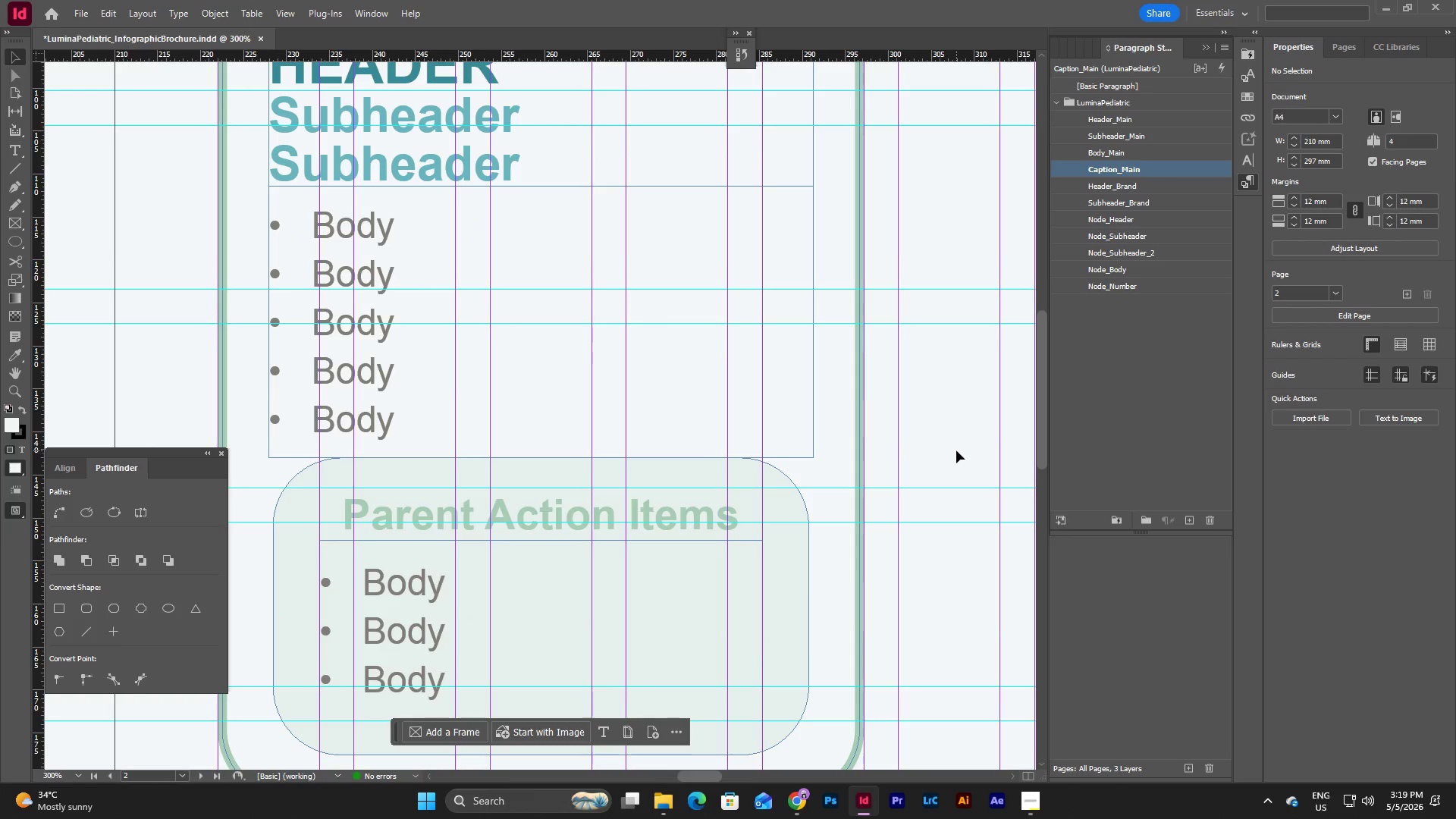 
scroll: coordinate [956, 450], scroll_direction: up, amount: 7.0
 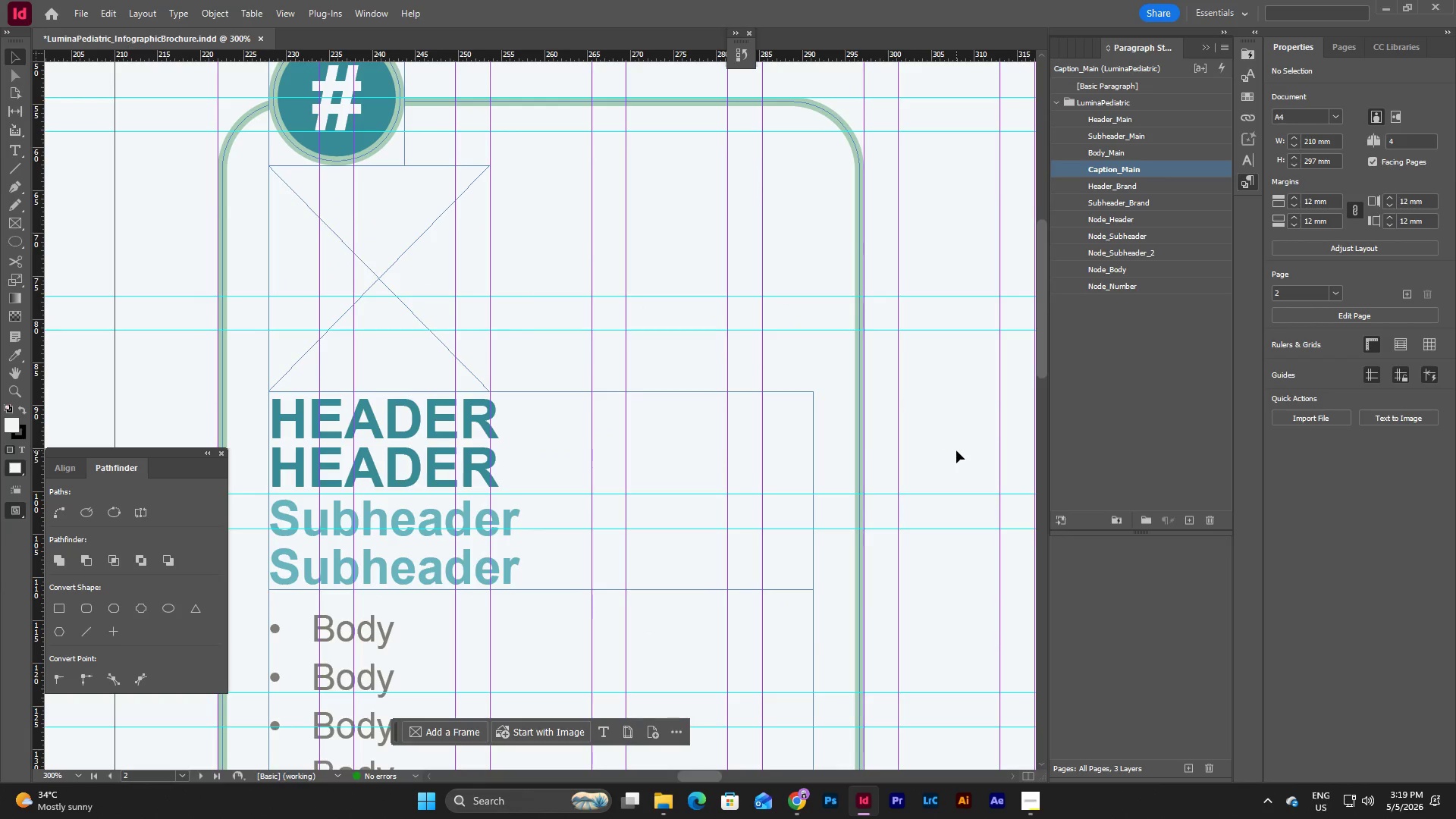 
type(www)
 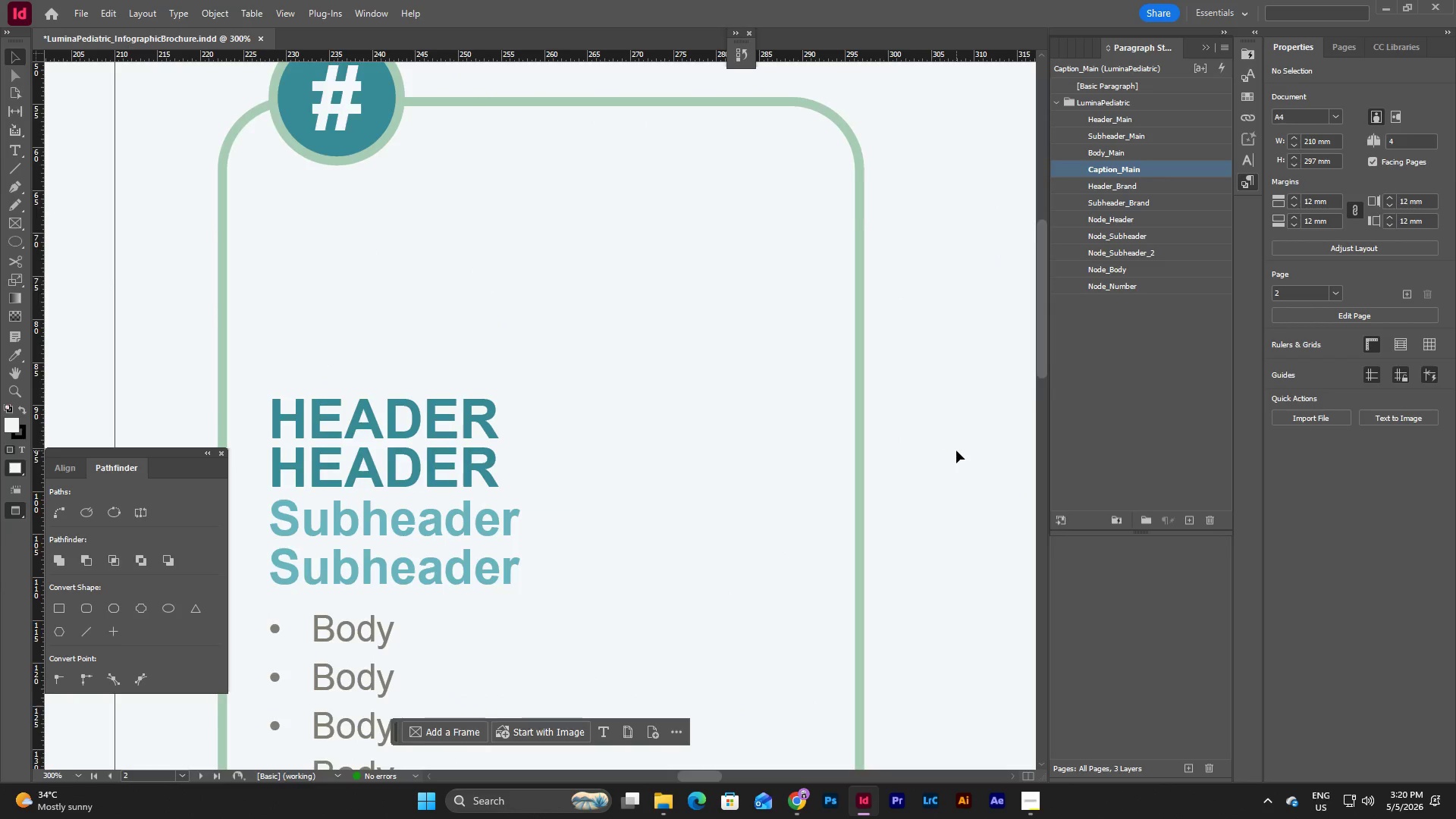 
scroll: coordinate [956, 450], scroll_direction: down, amount: 11.0
 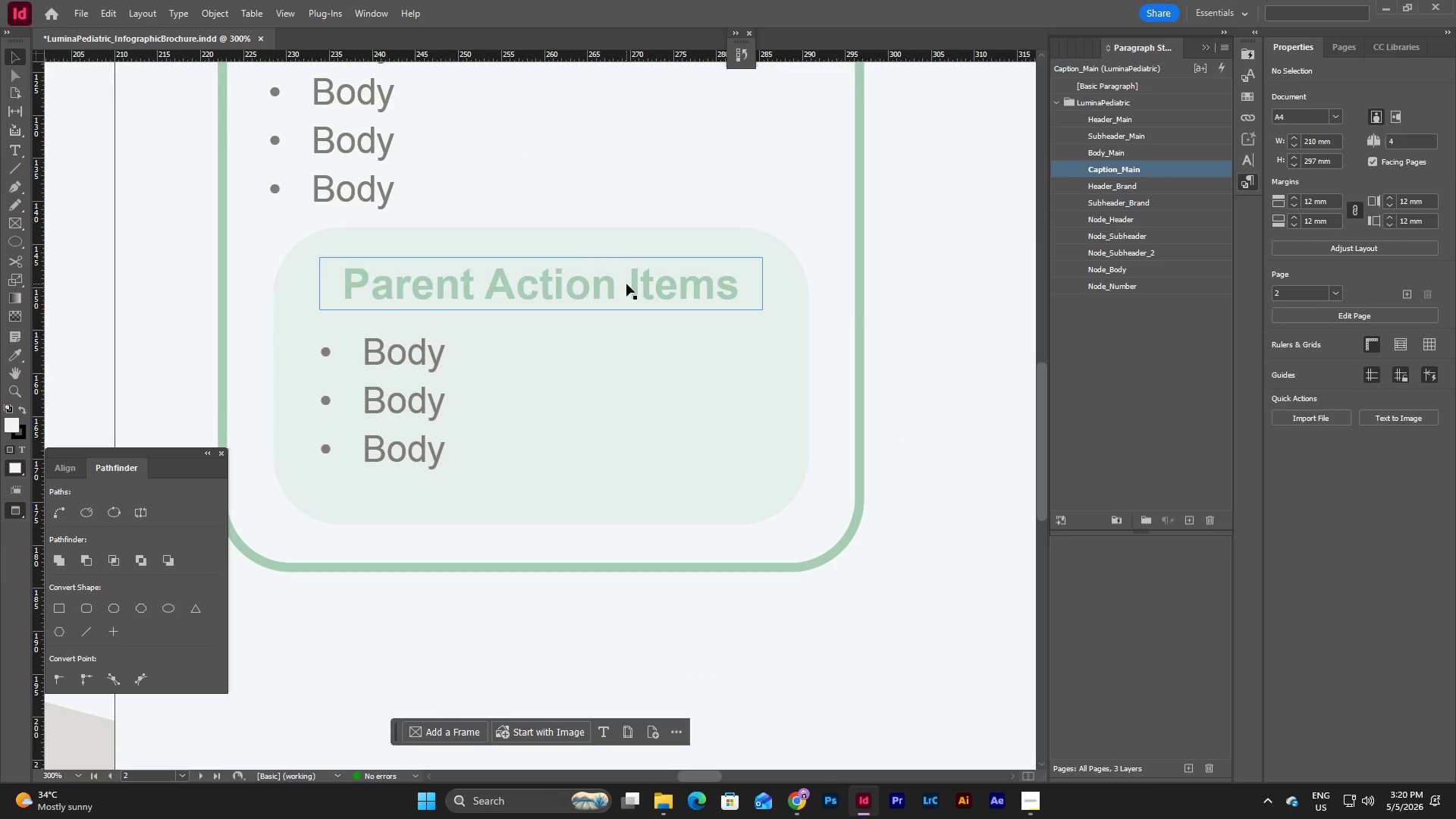 
left_click([626, 284])
 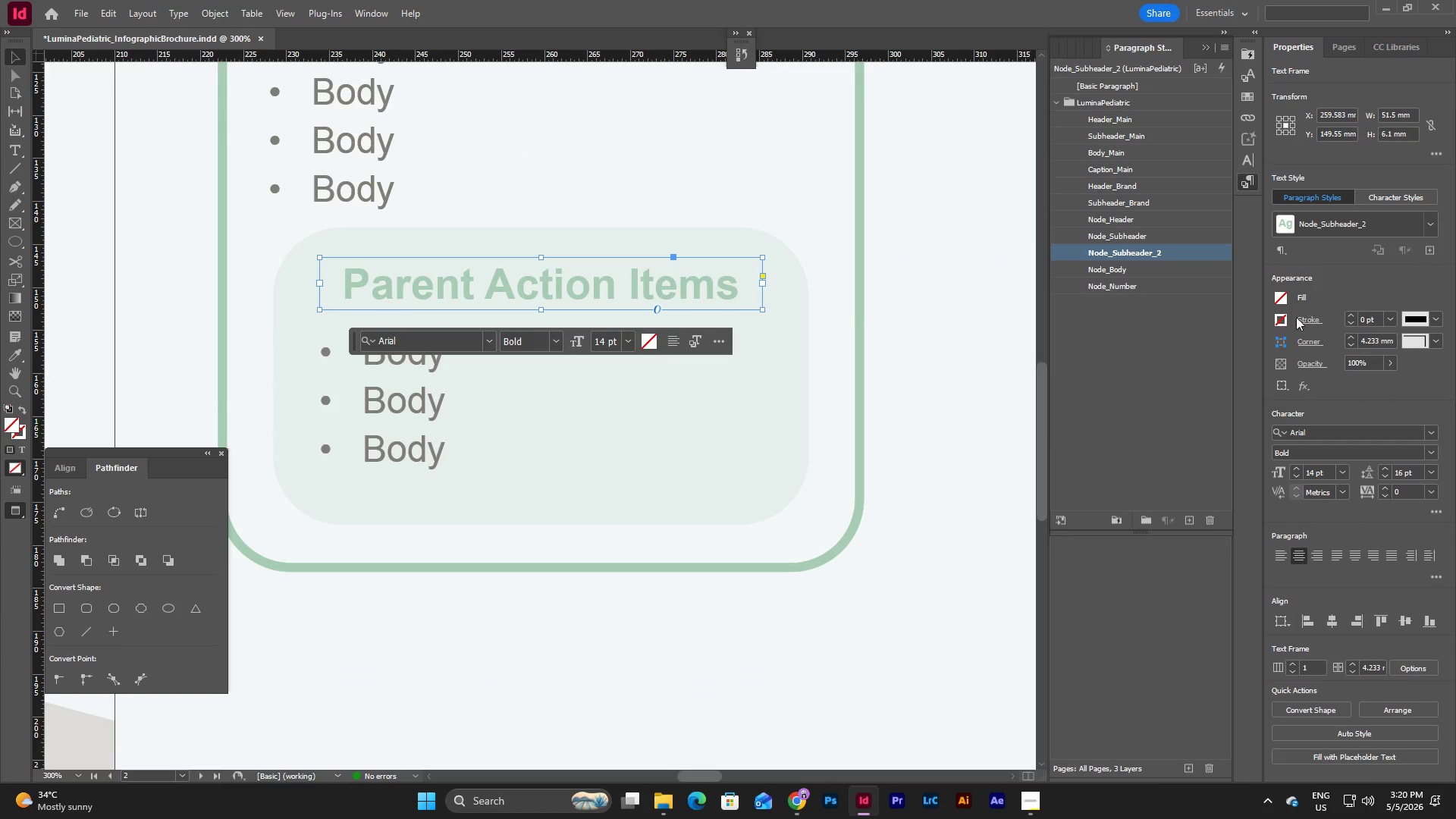 
left_click([1282, 324])
 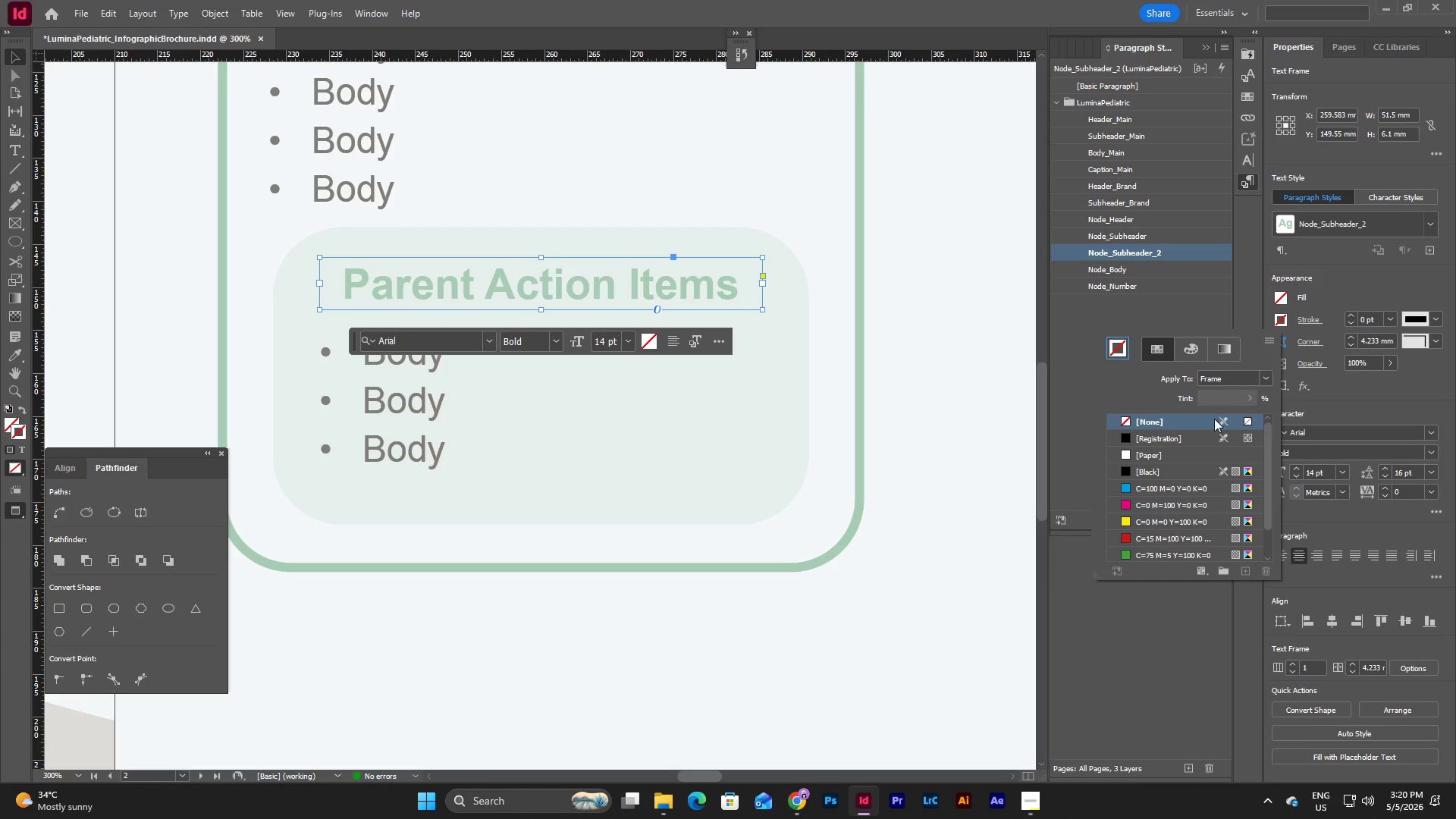 
scroll: coordinate [1163, 510], scroll_direction: down, amount: 9.0
 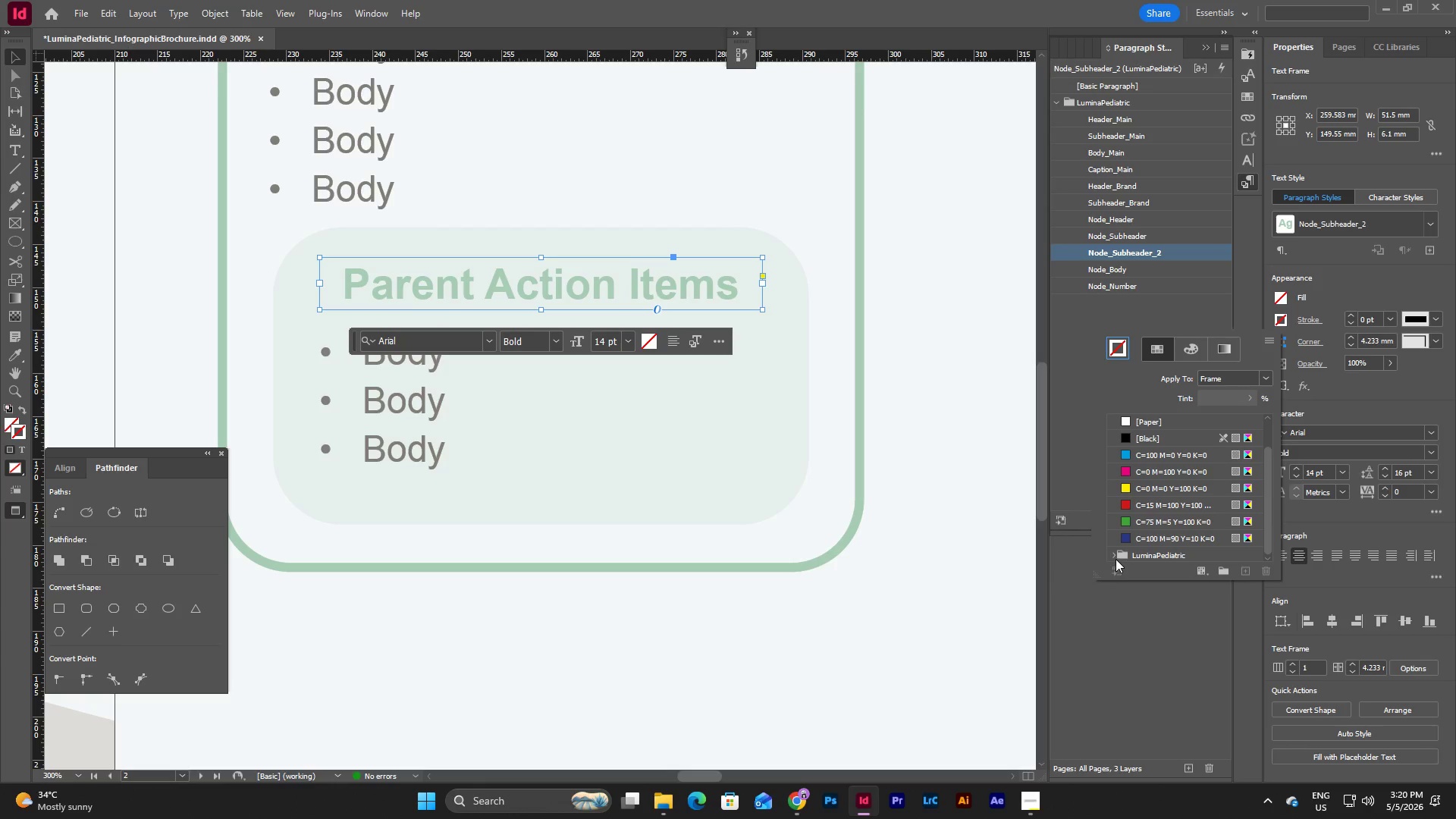 
left_click([1116, 559])
 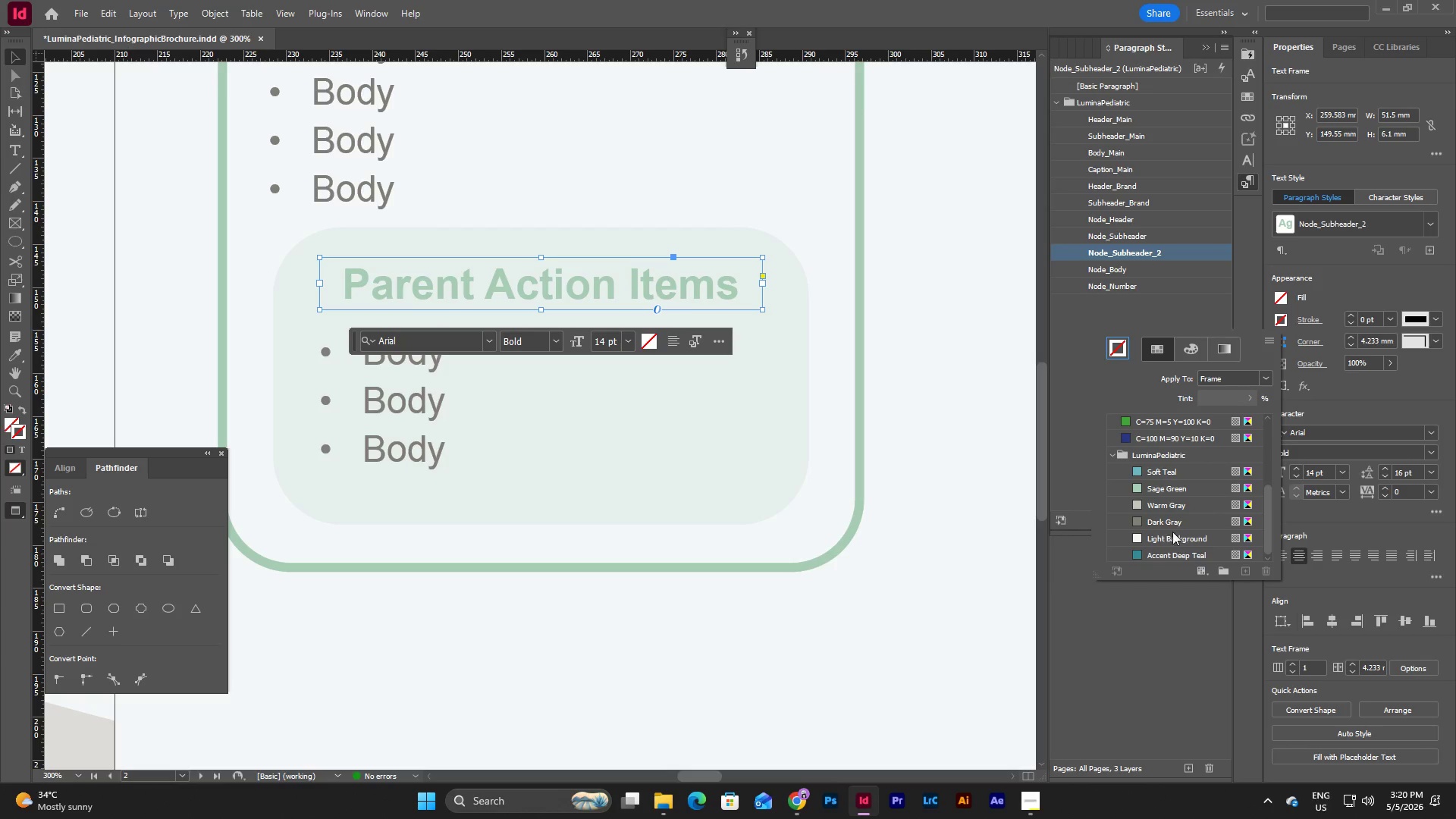 
left_click([1169, 521])
 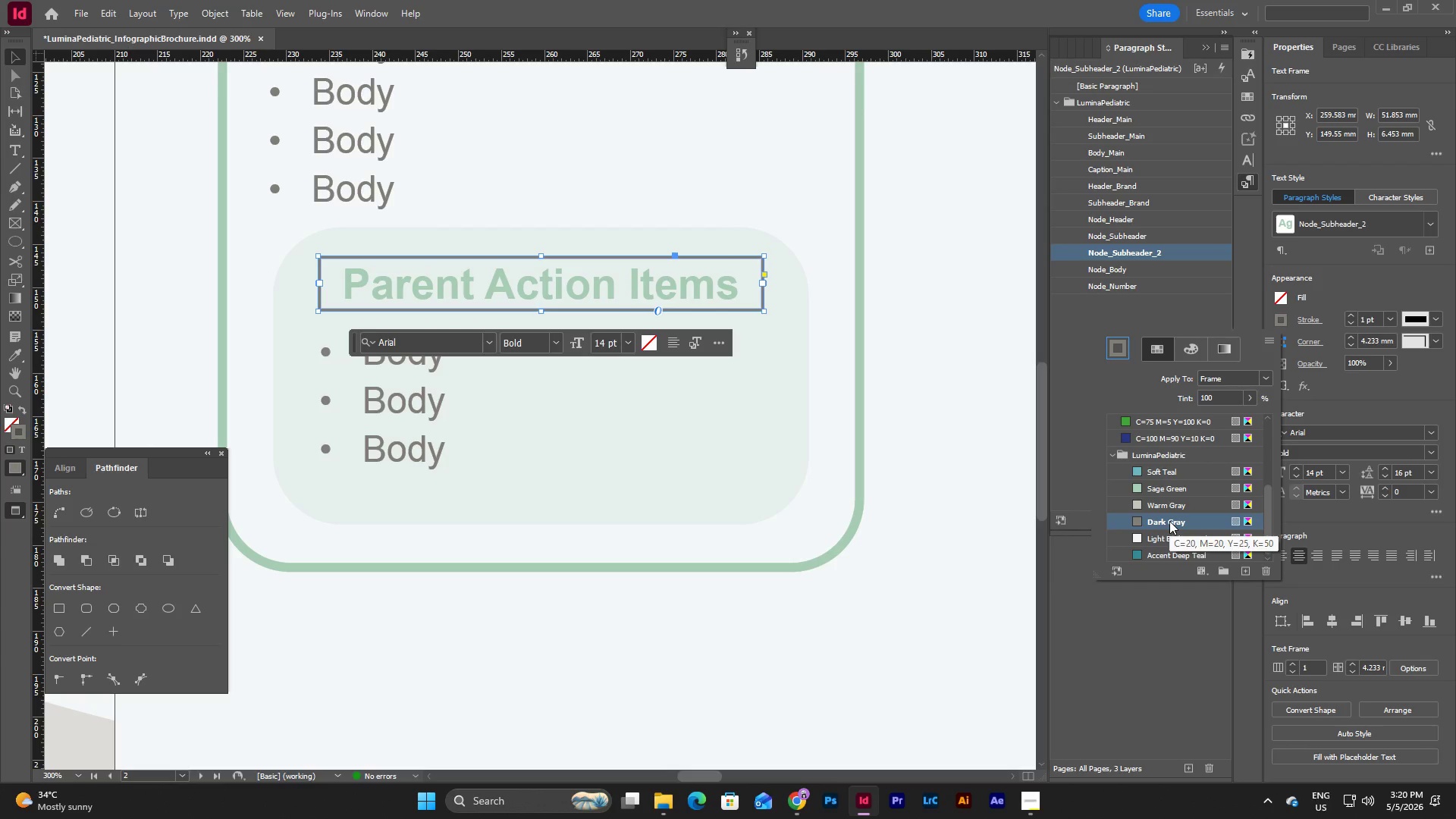 
key(Control+Z)
 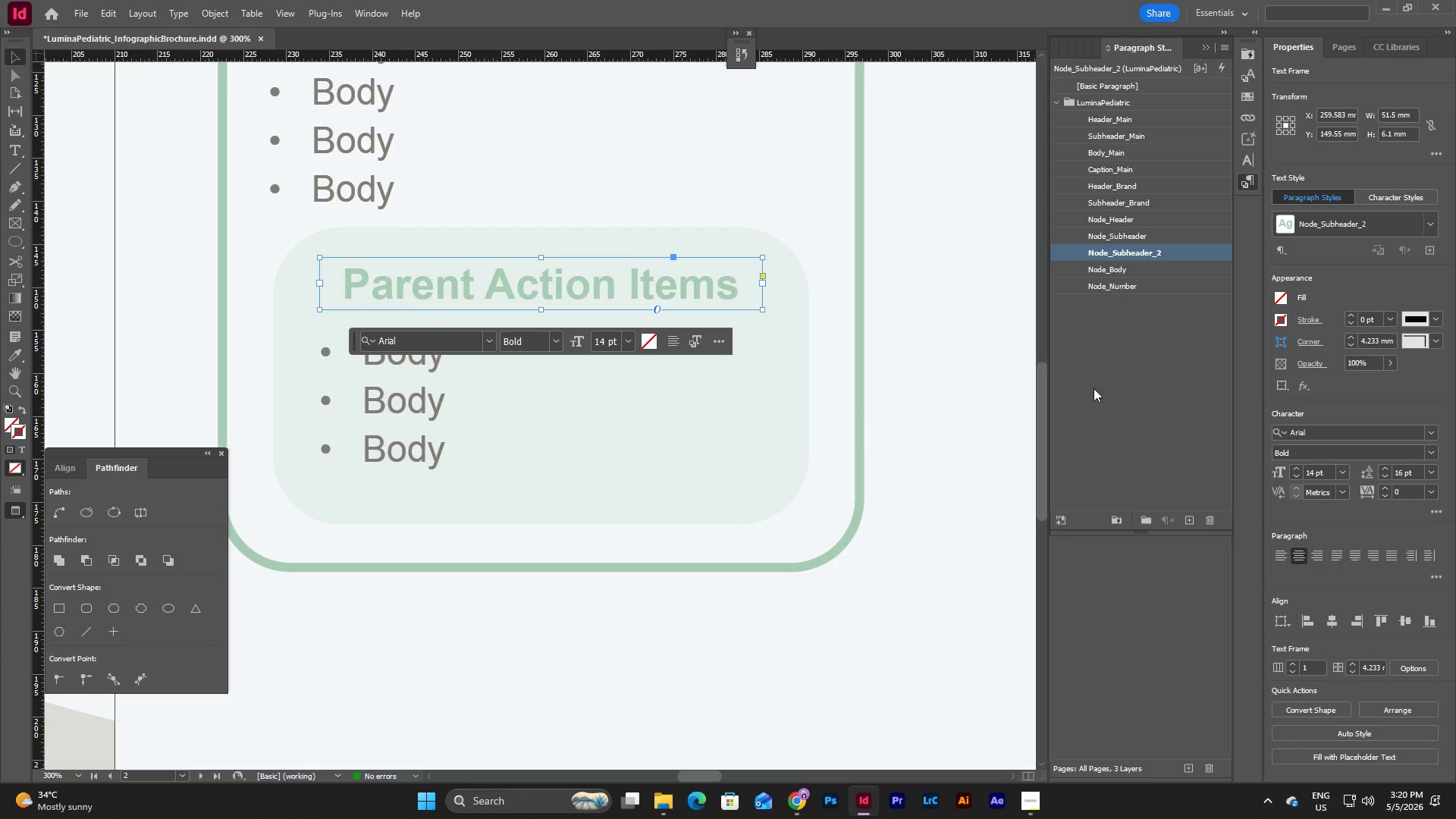 
wait(5.16)
 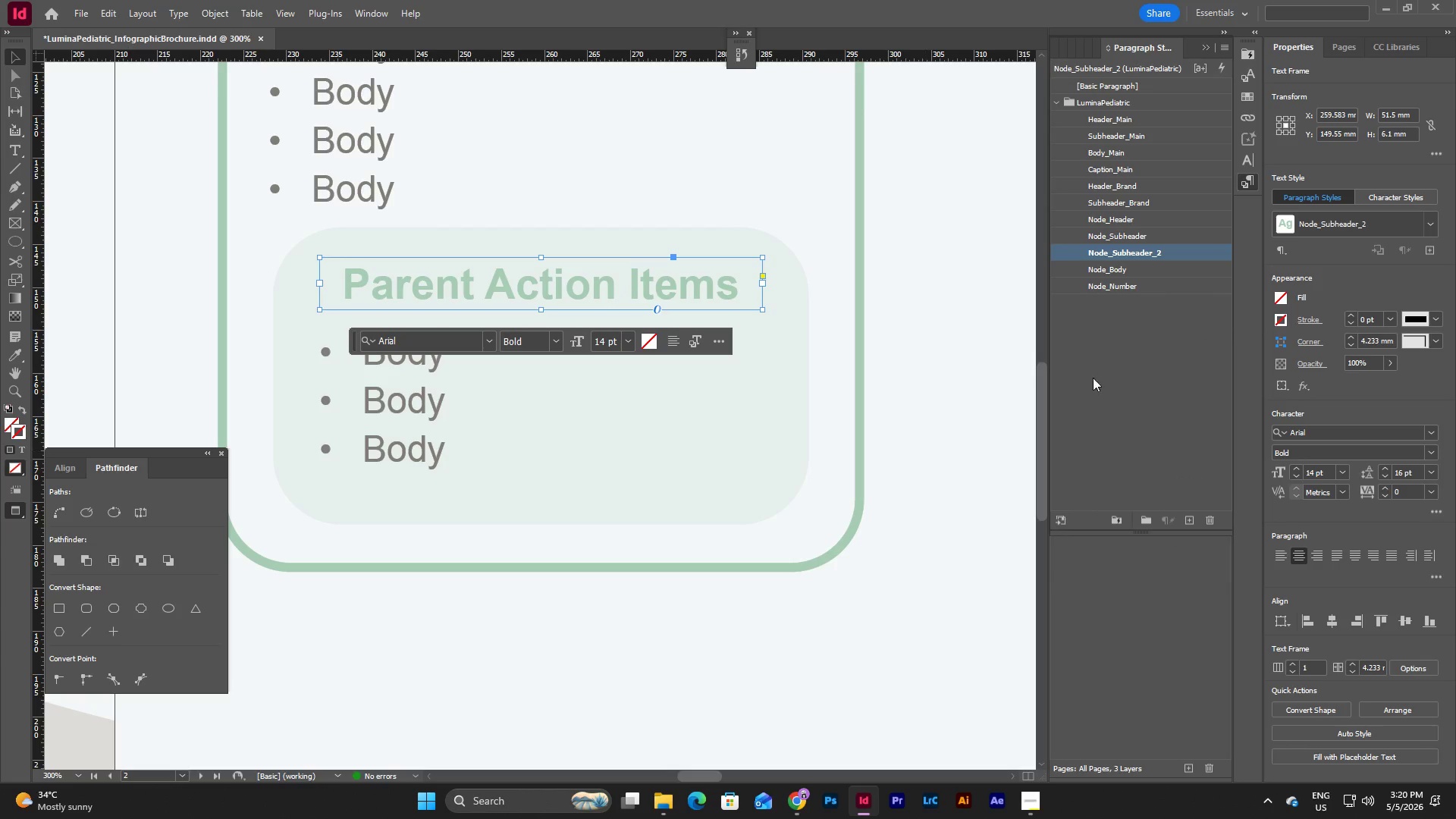 
left_click([1133, 373])
 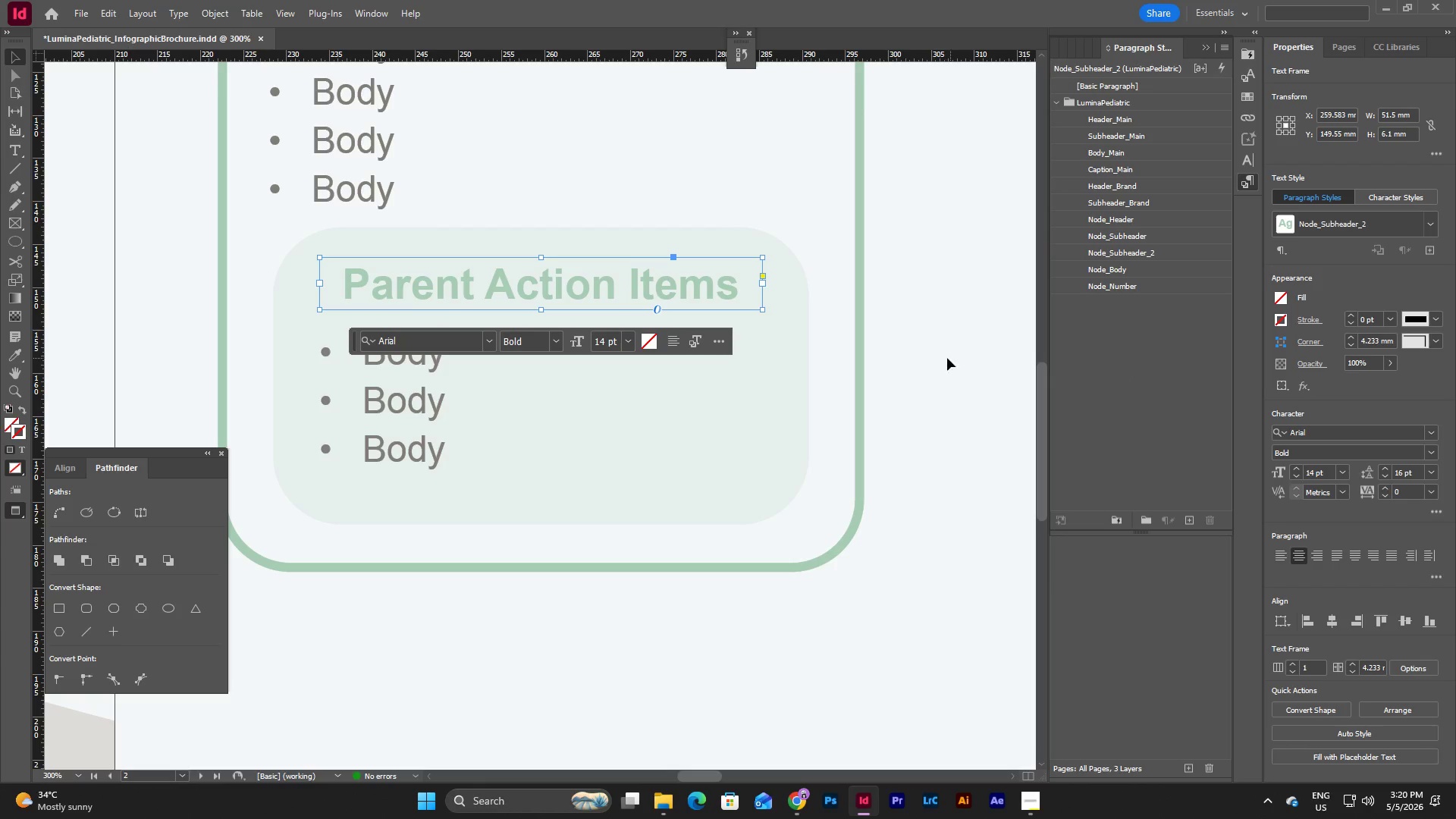 
left_click([943, 356])
 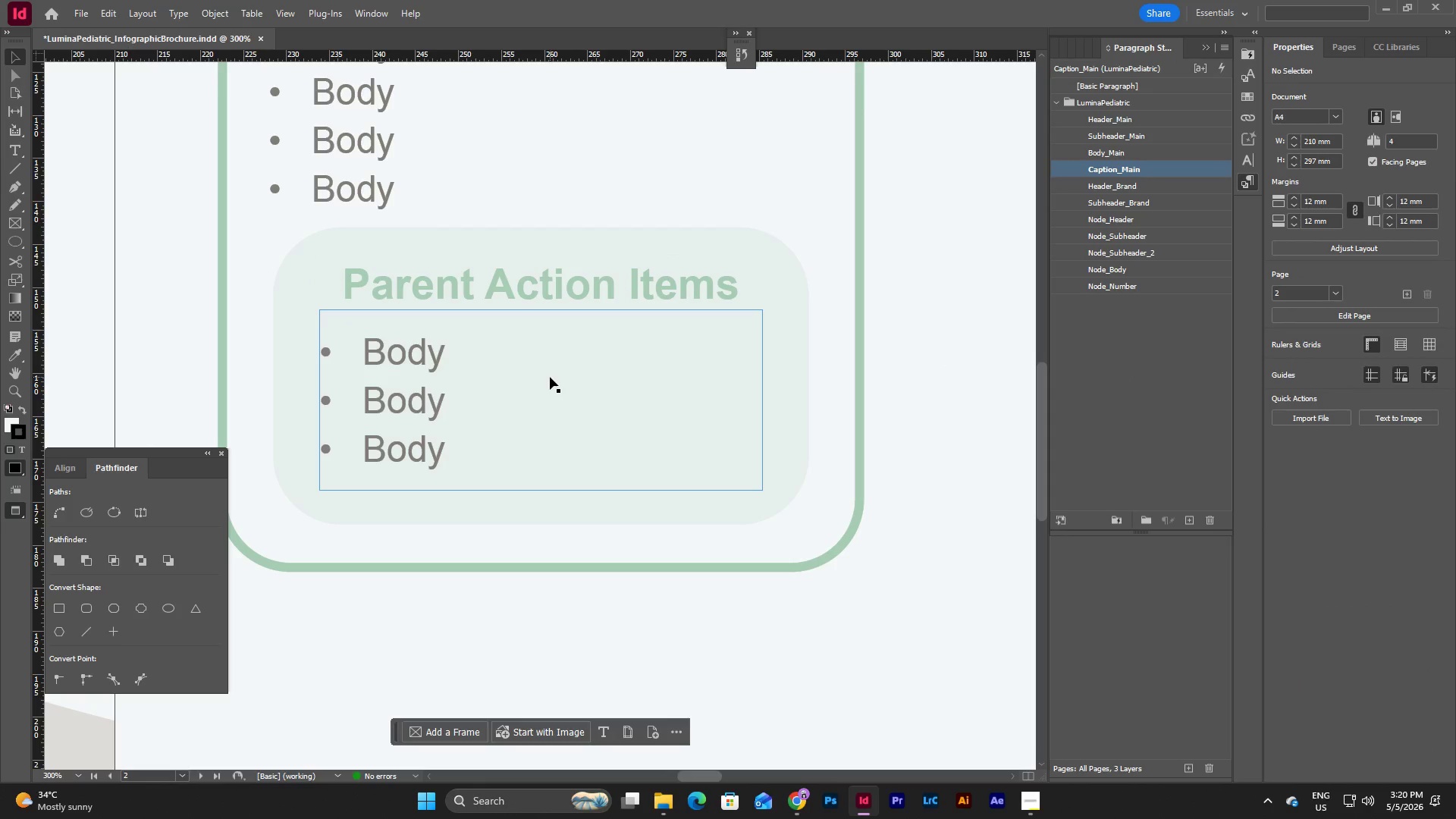 
left_click([550, 377])
 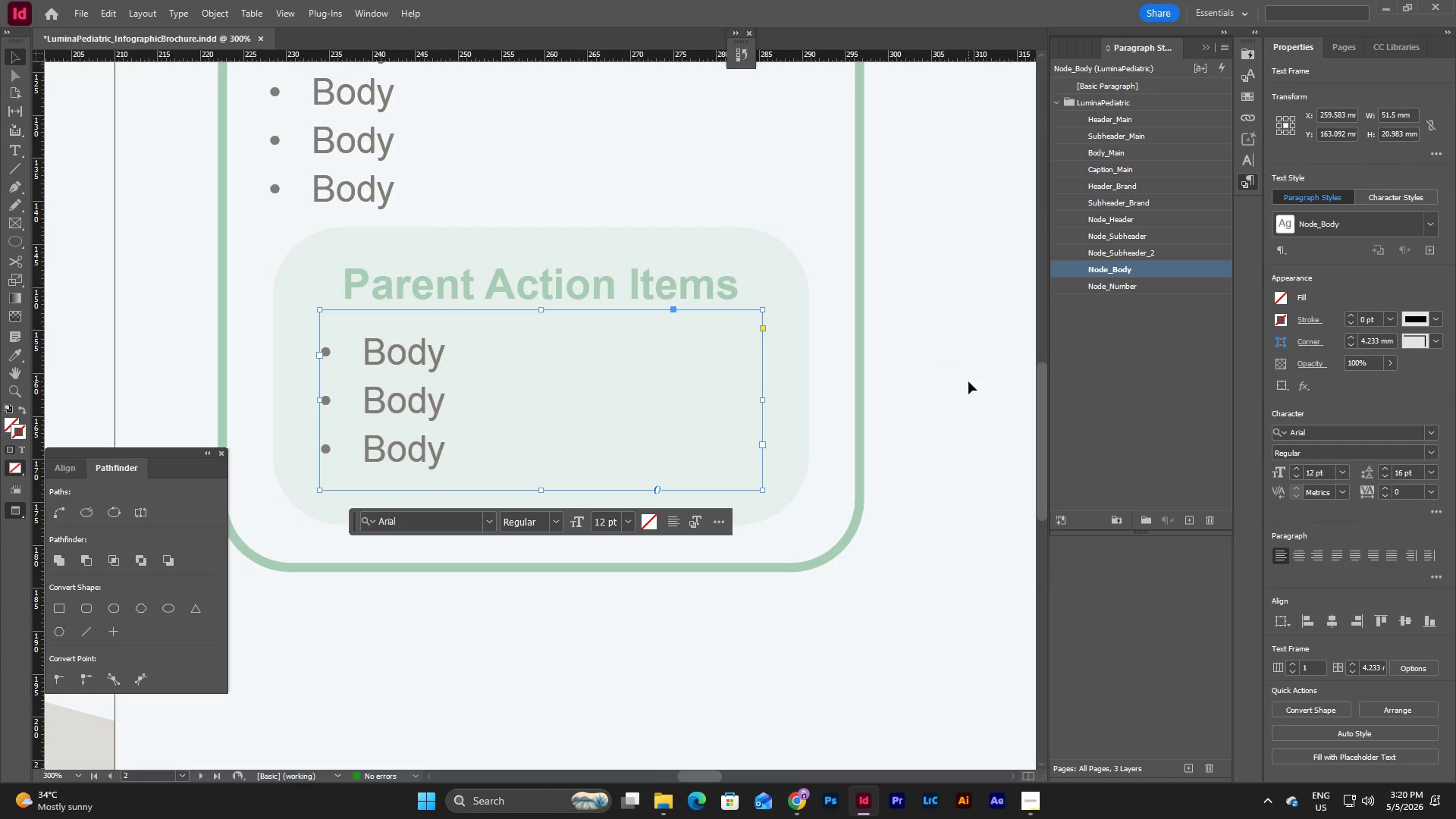 
left_click([968, 381])
 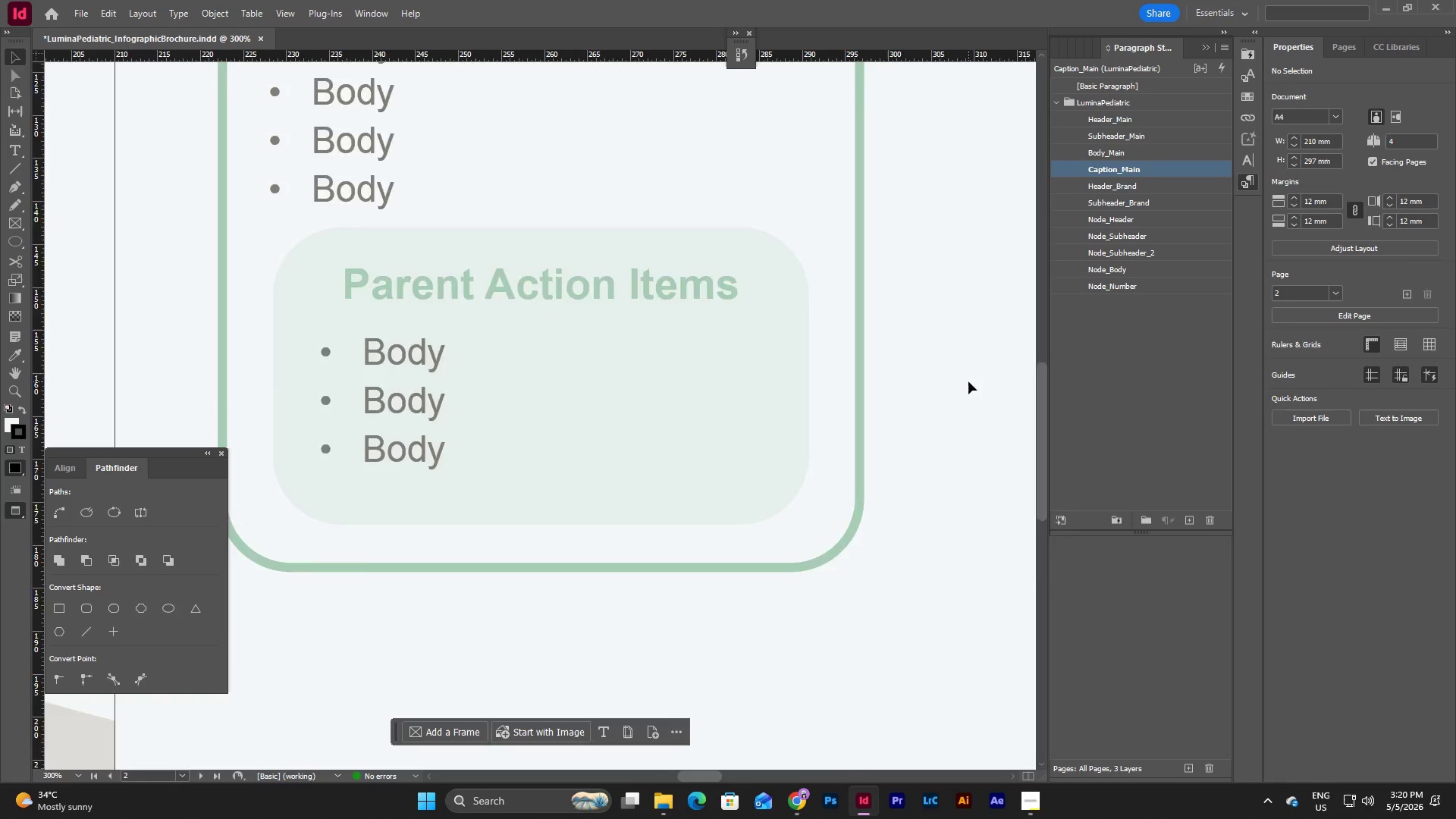 
scroll: coordinate [538, 326], scroll_direction: up, amount: 12.0
 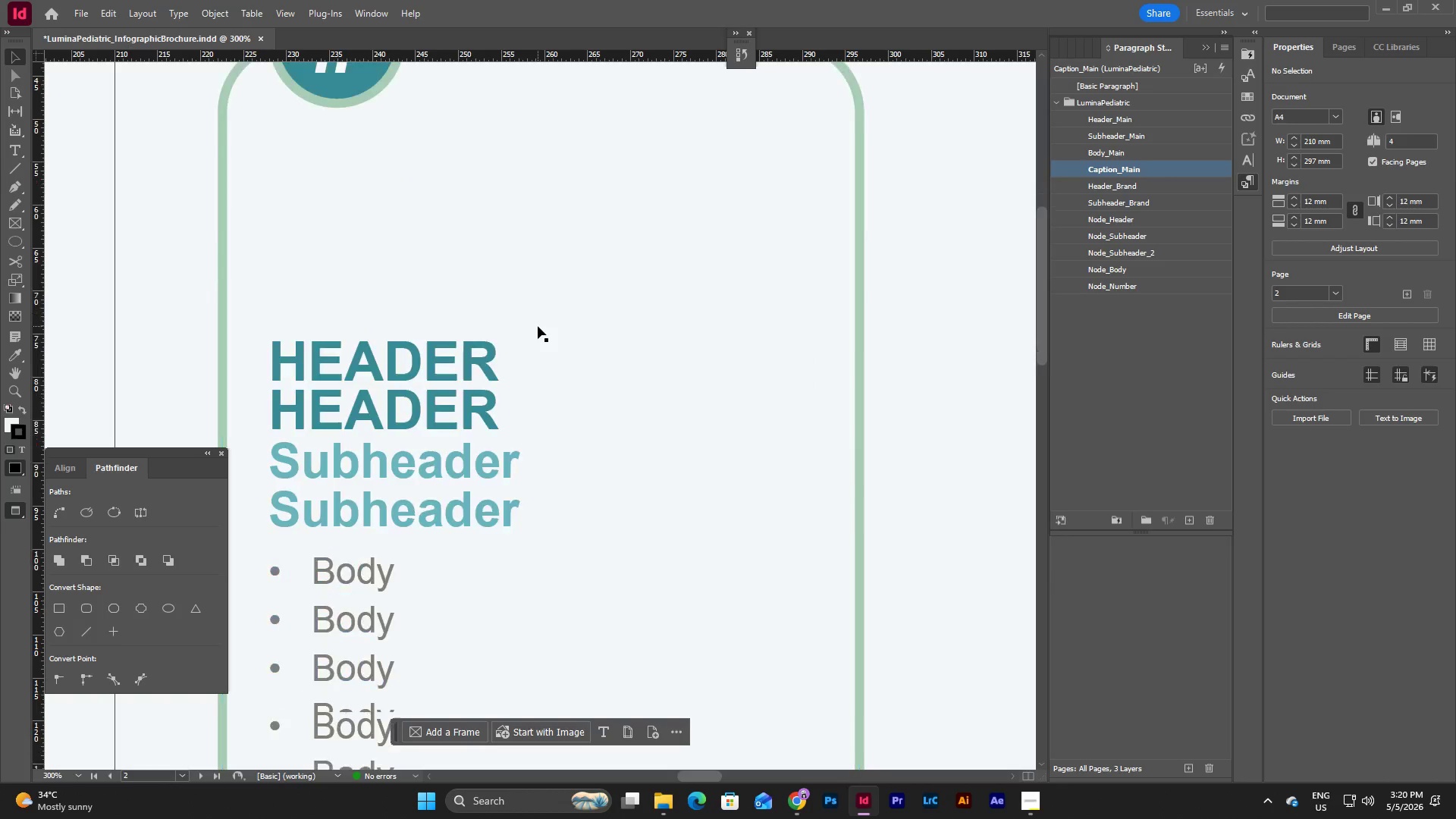 
scroll: coordinate [538, 326], scroll_direction: down, amount: 9.0
 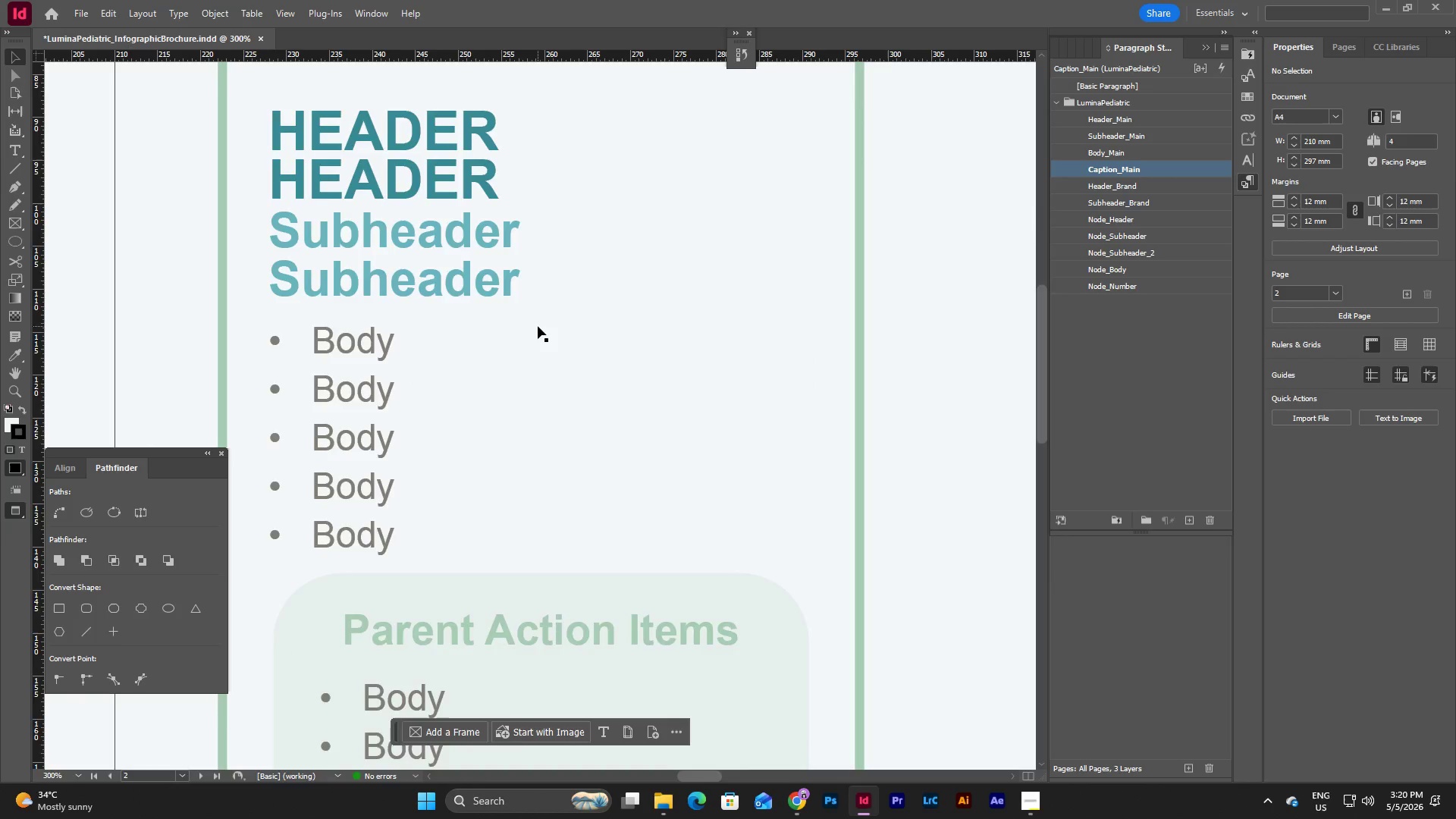 
scroll: coordinate [538, 326], scroll_direction: up, amount: 4.0
 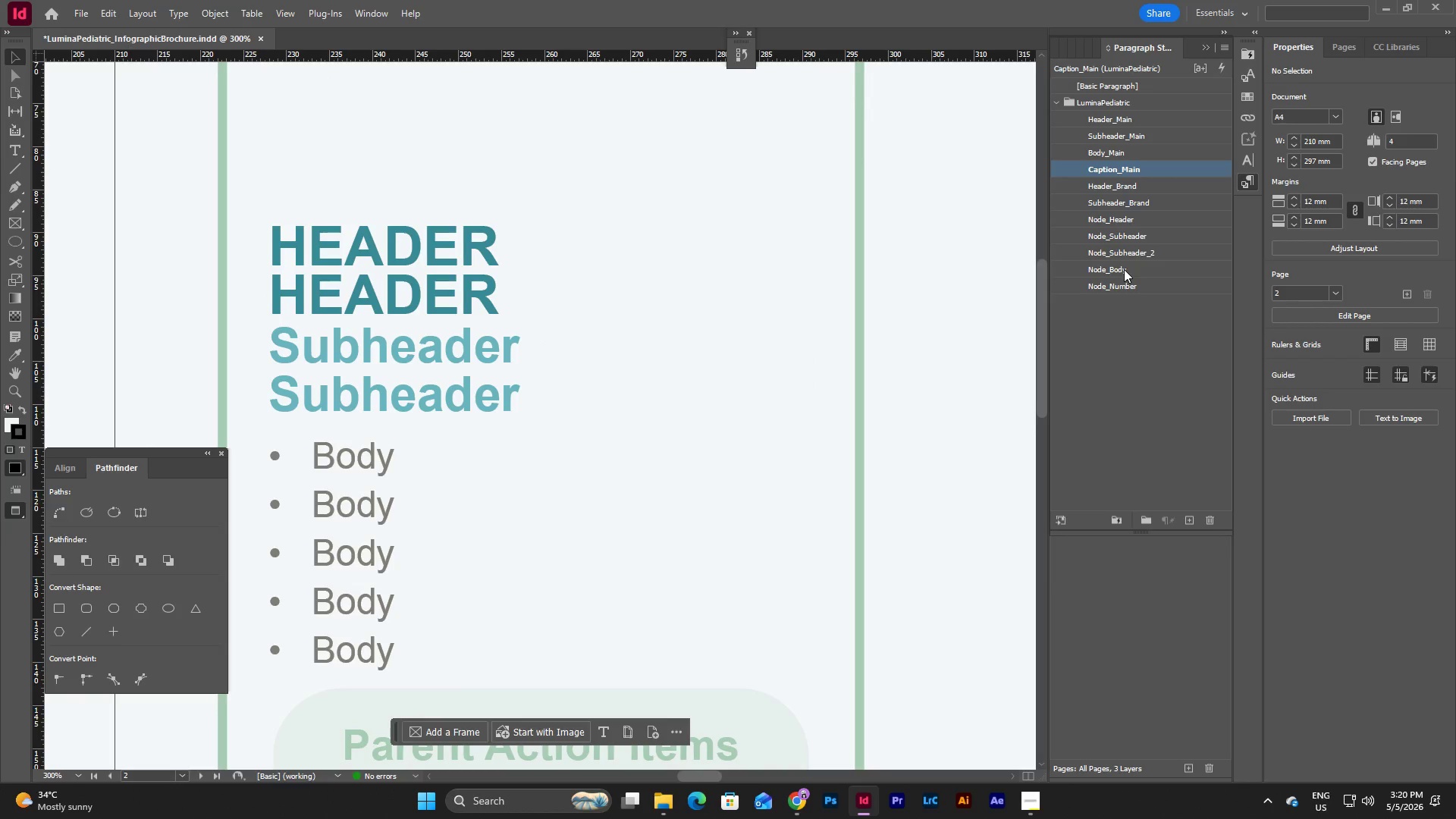 
double_click([1133, 230])
 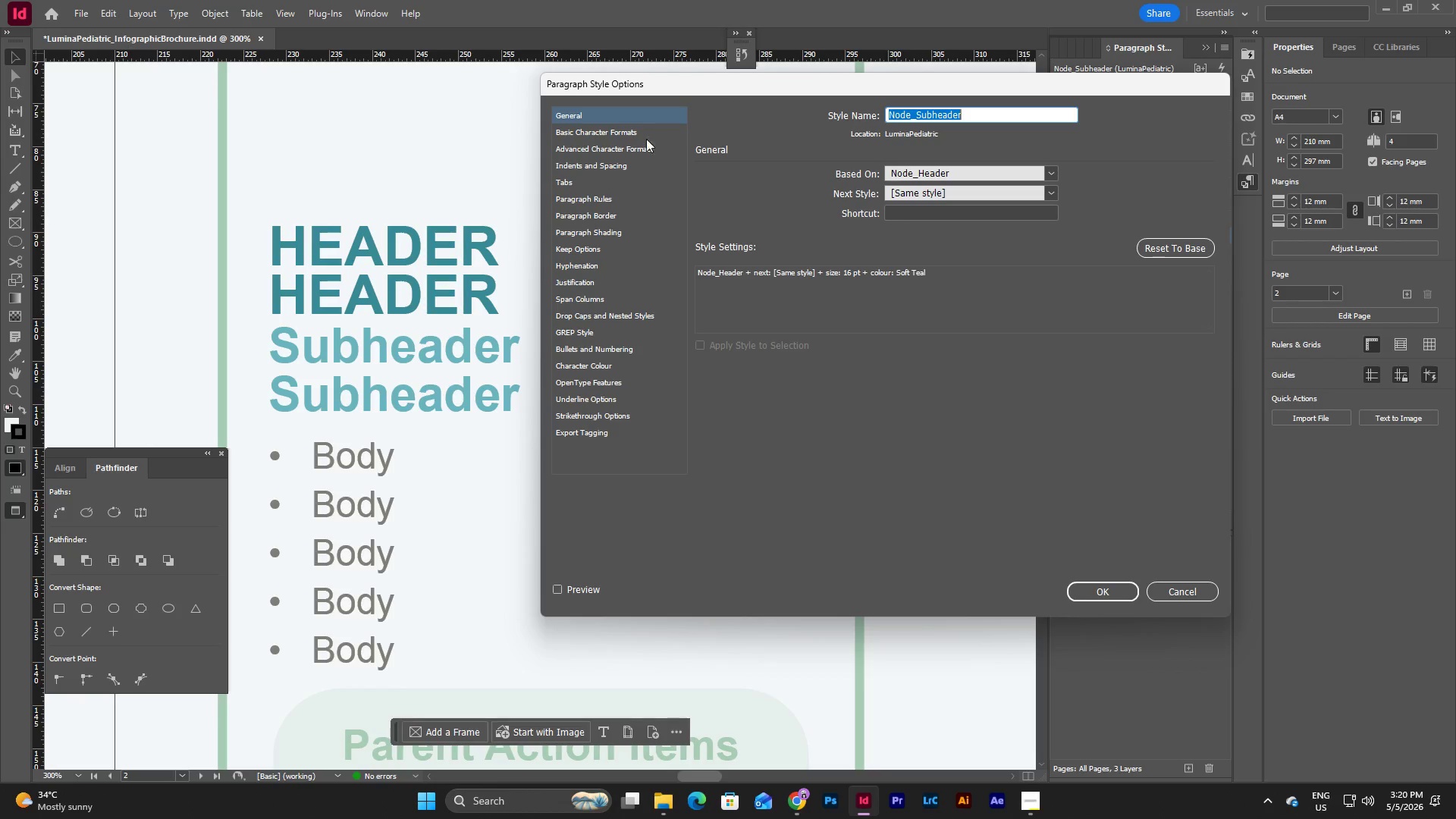 
left_click([628, 133])
 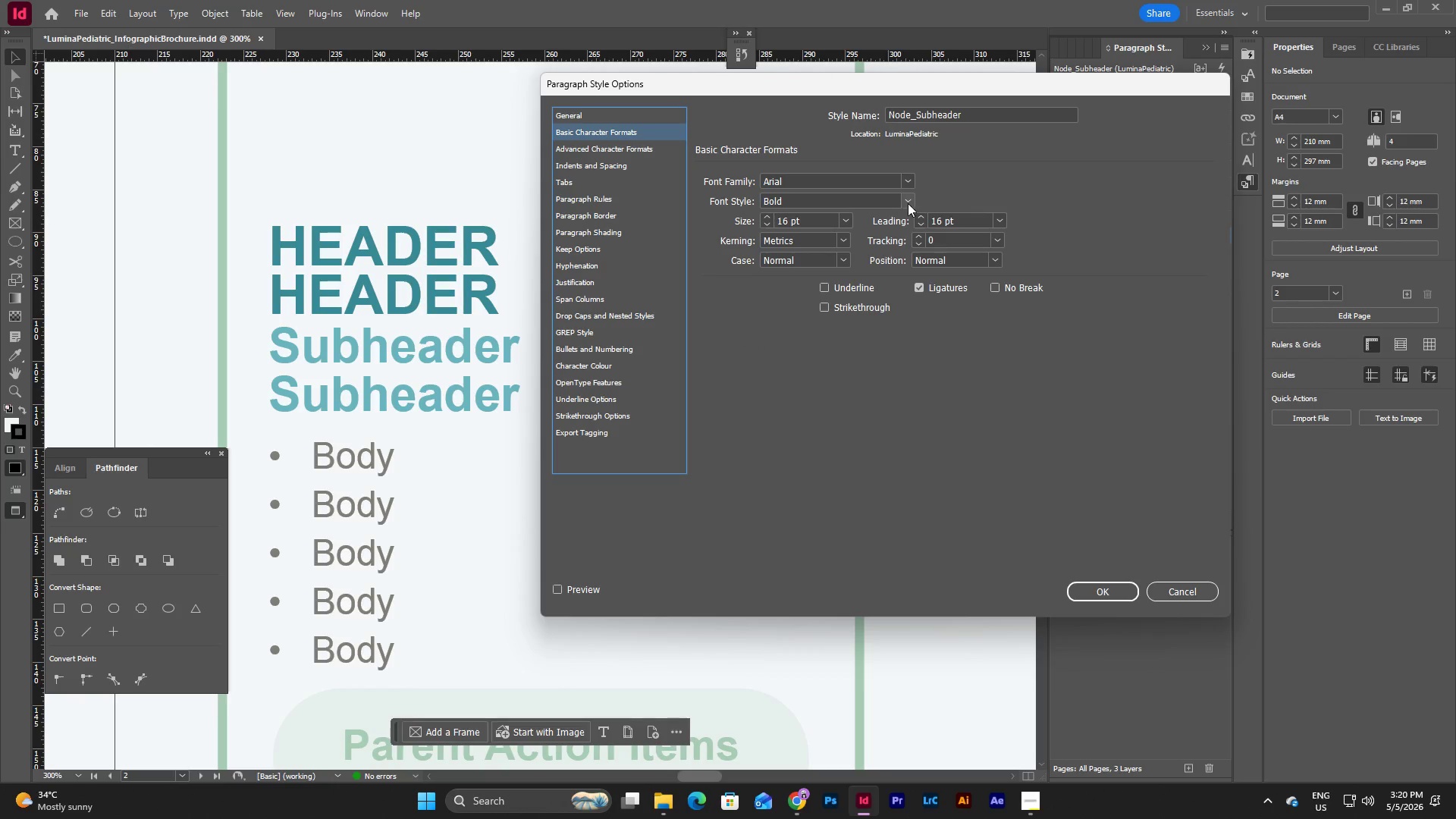 
left_click([905, 200])
 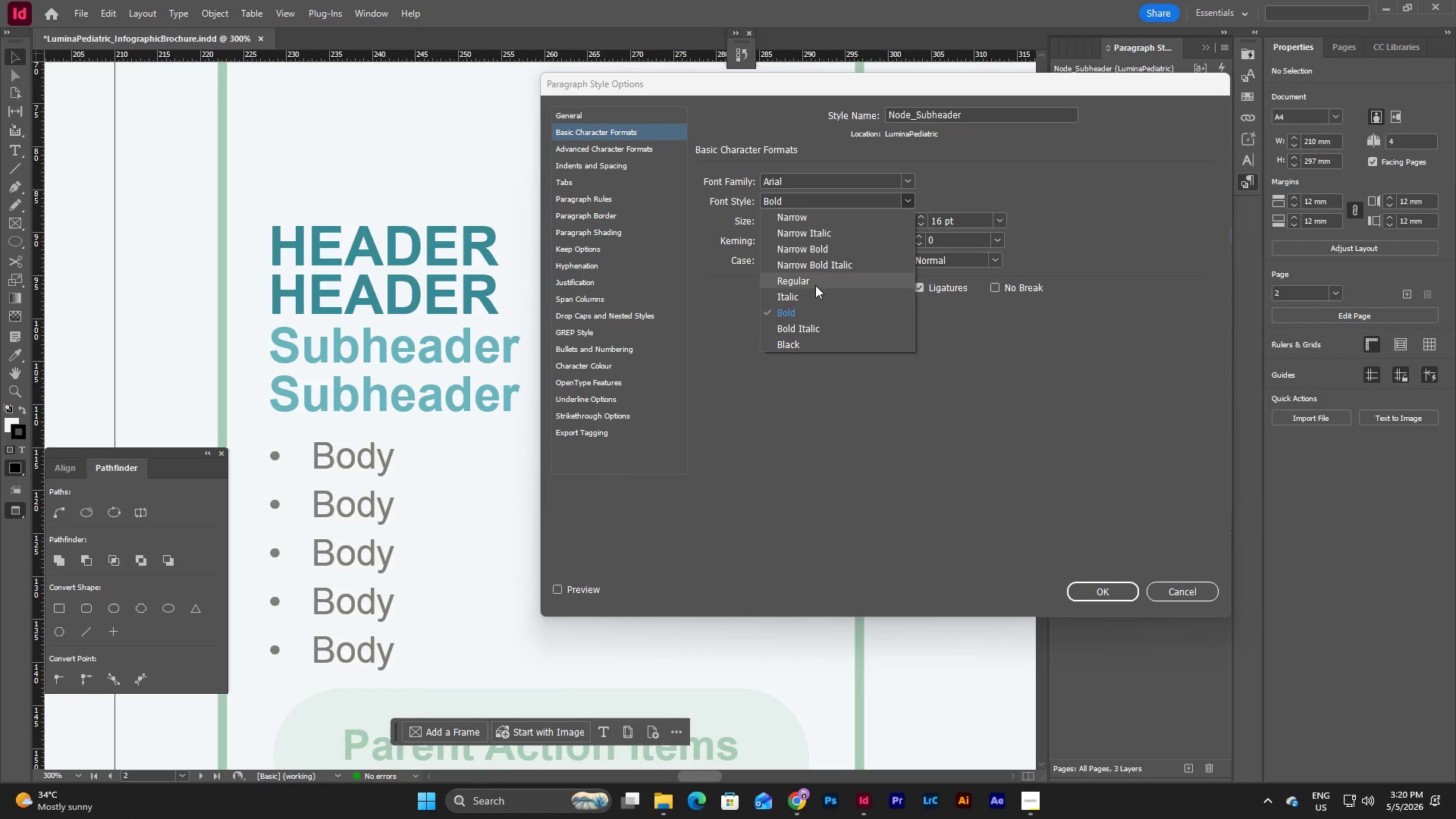 
left_click([814, 326])
 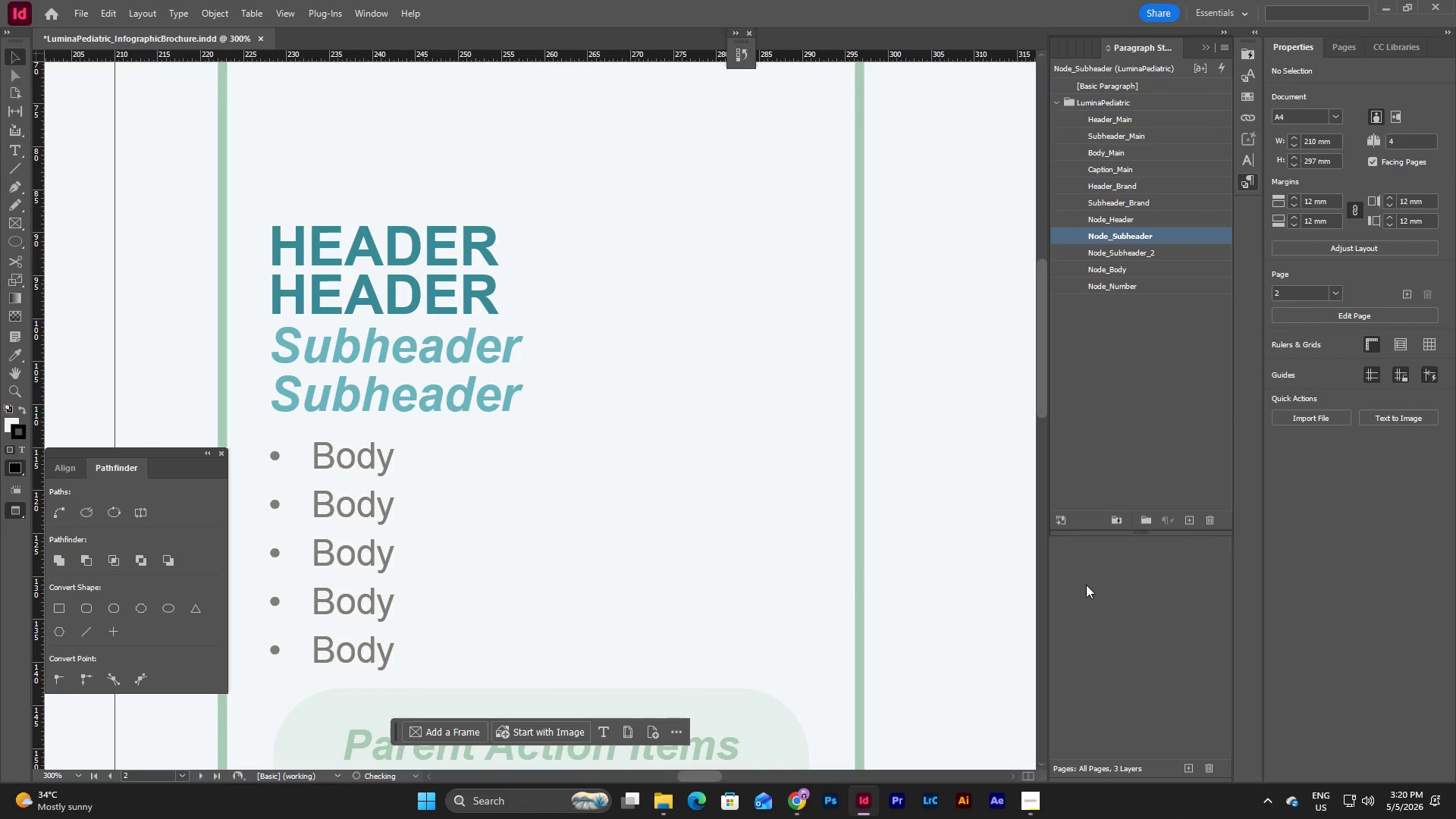 
scroll: coordinate [952, 504], scroll_direction: down, amount: 4.0
 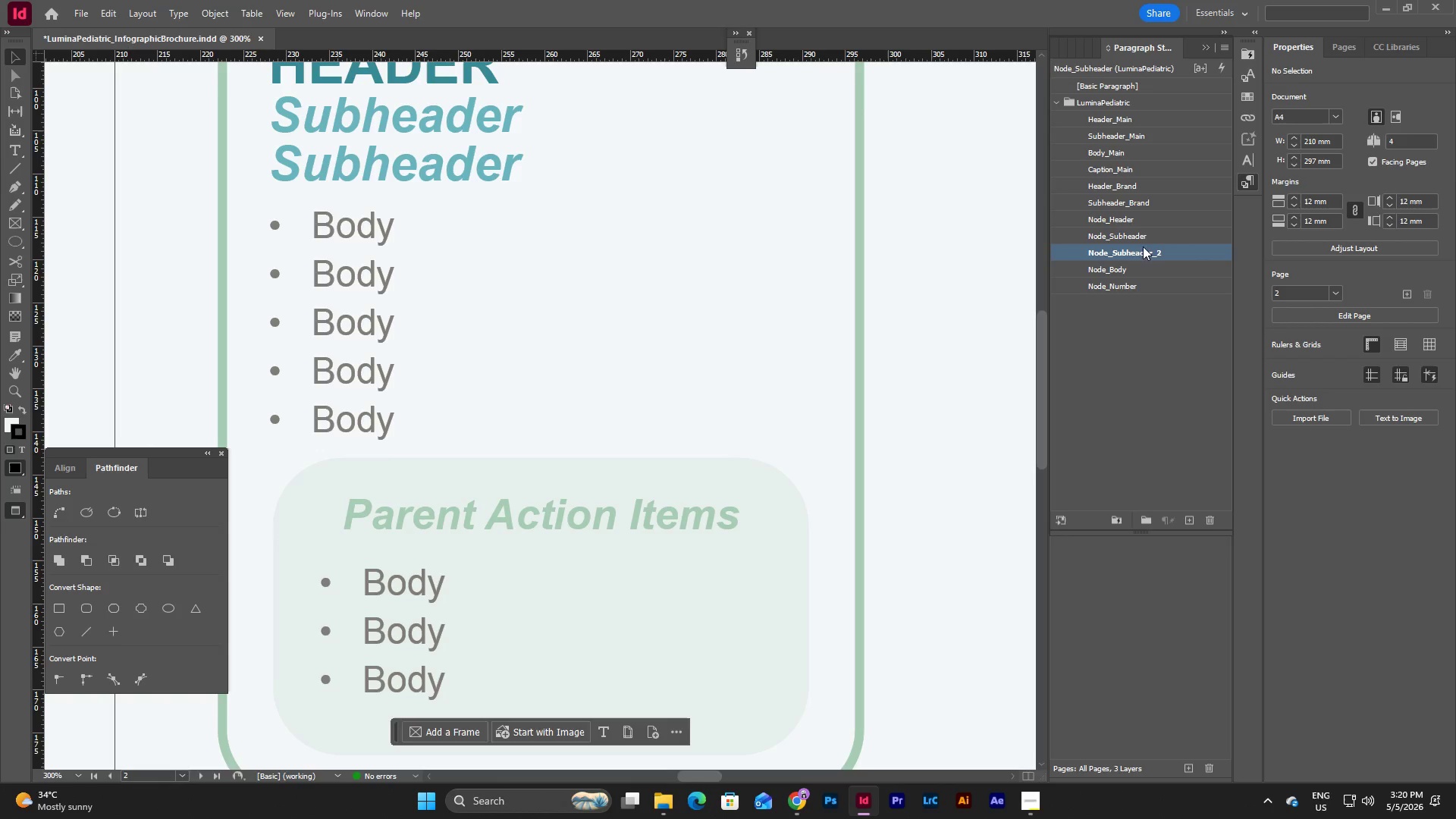 
double_click([1145, 249])
 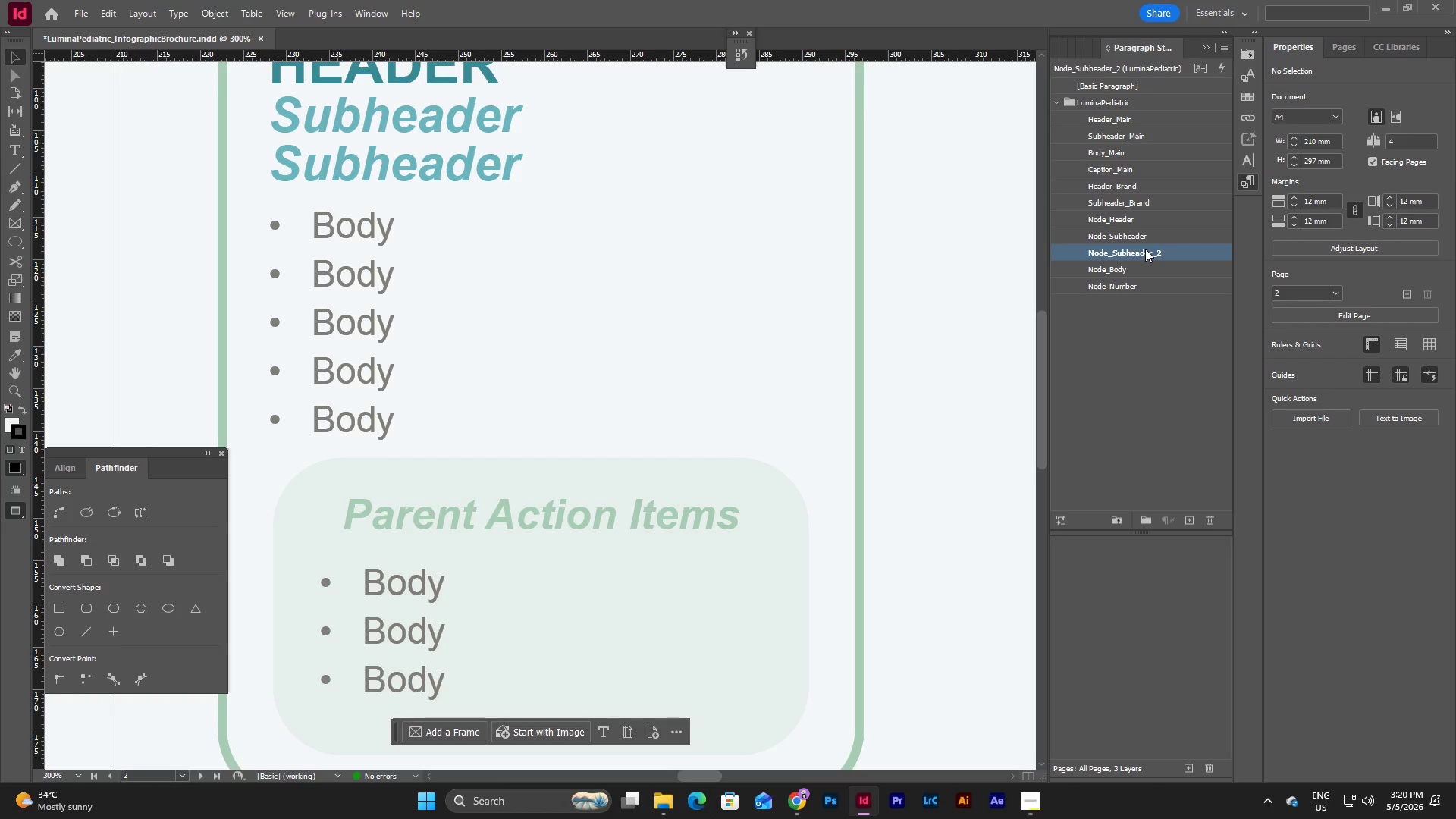 
triple_click([1145, 249])
 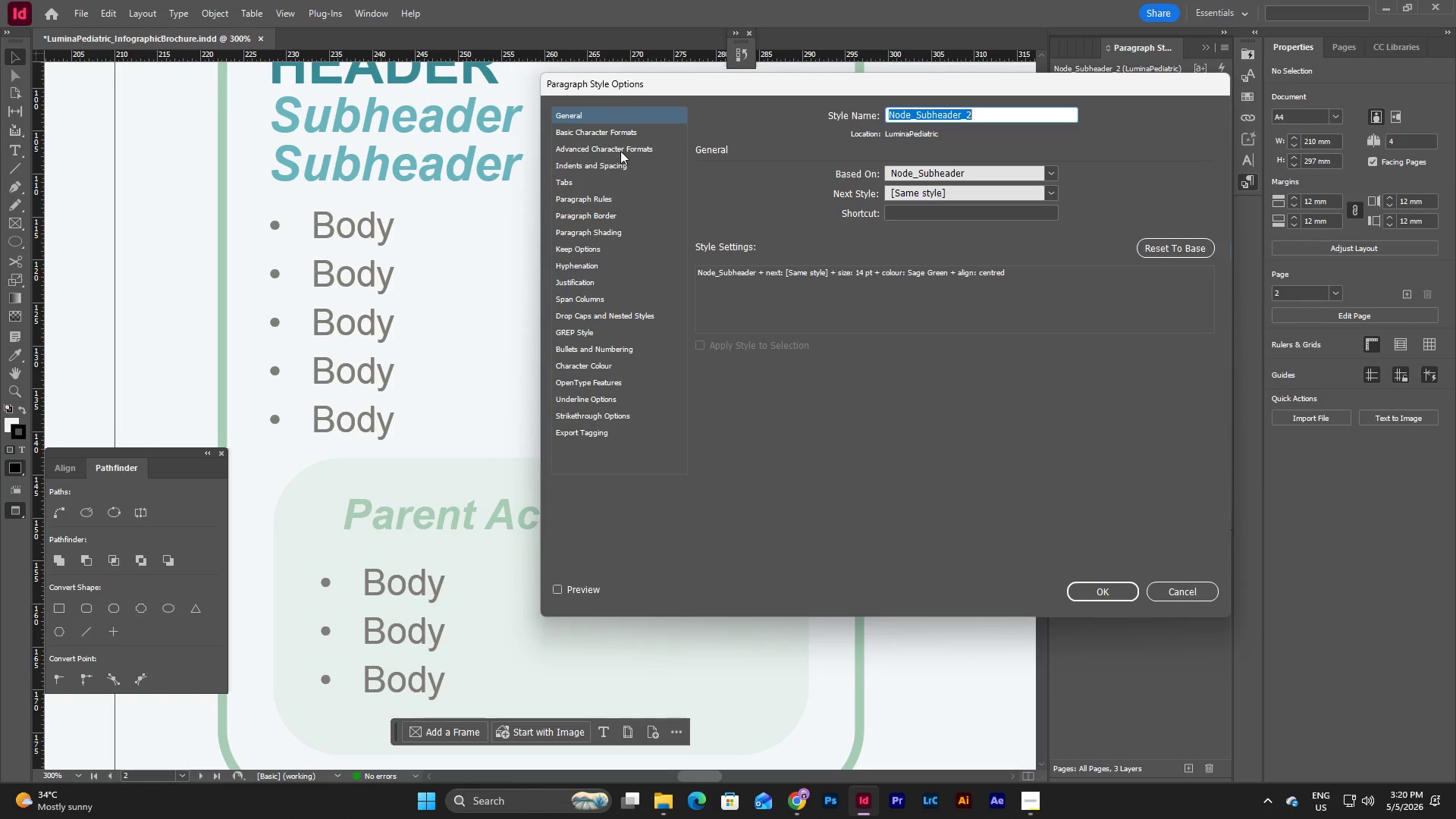 
left_click([620, 133])
 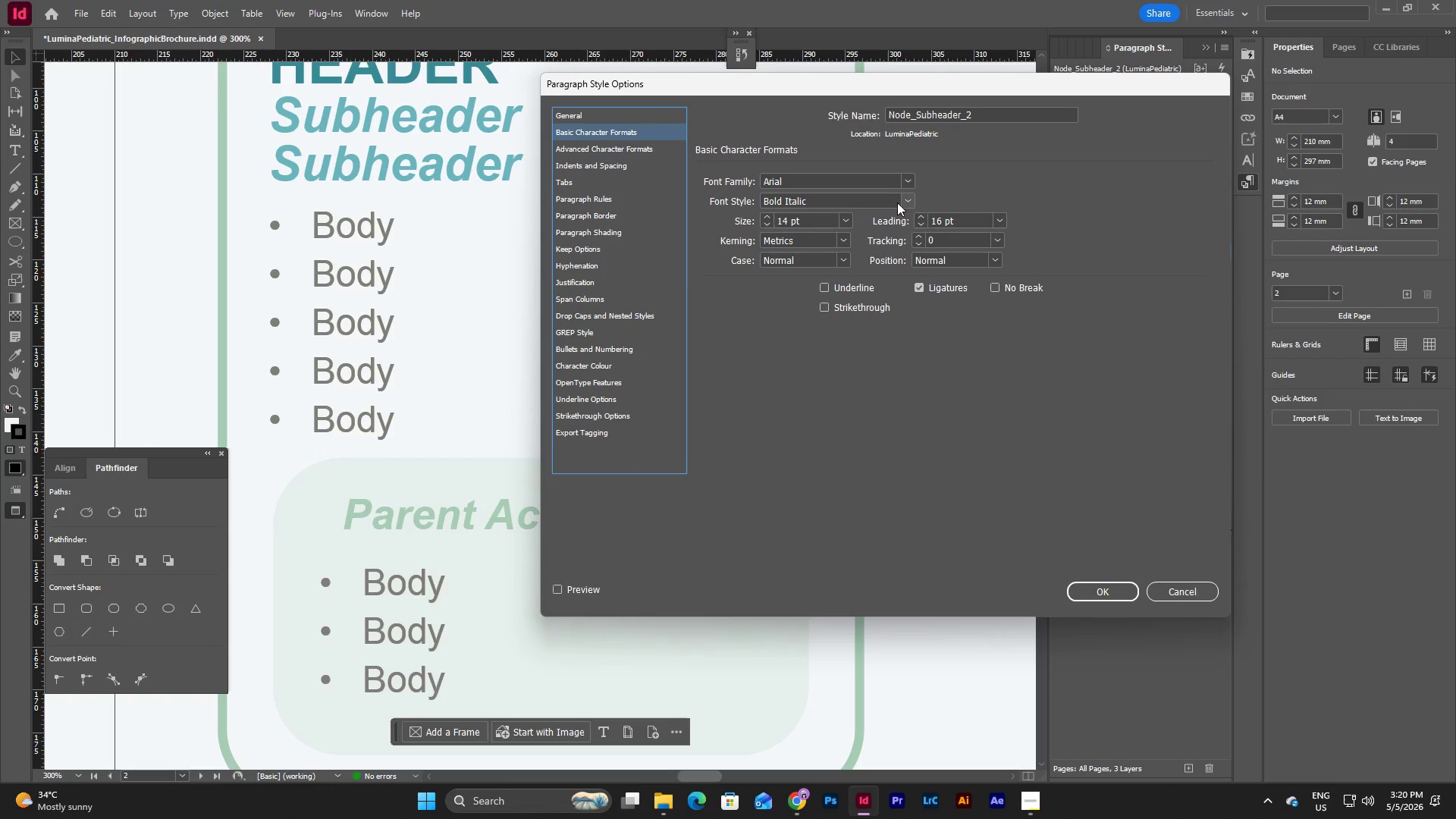 
left_click([915, 195])
 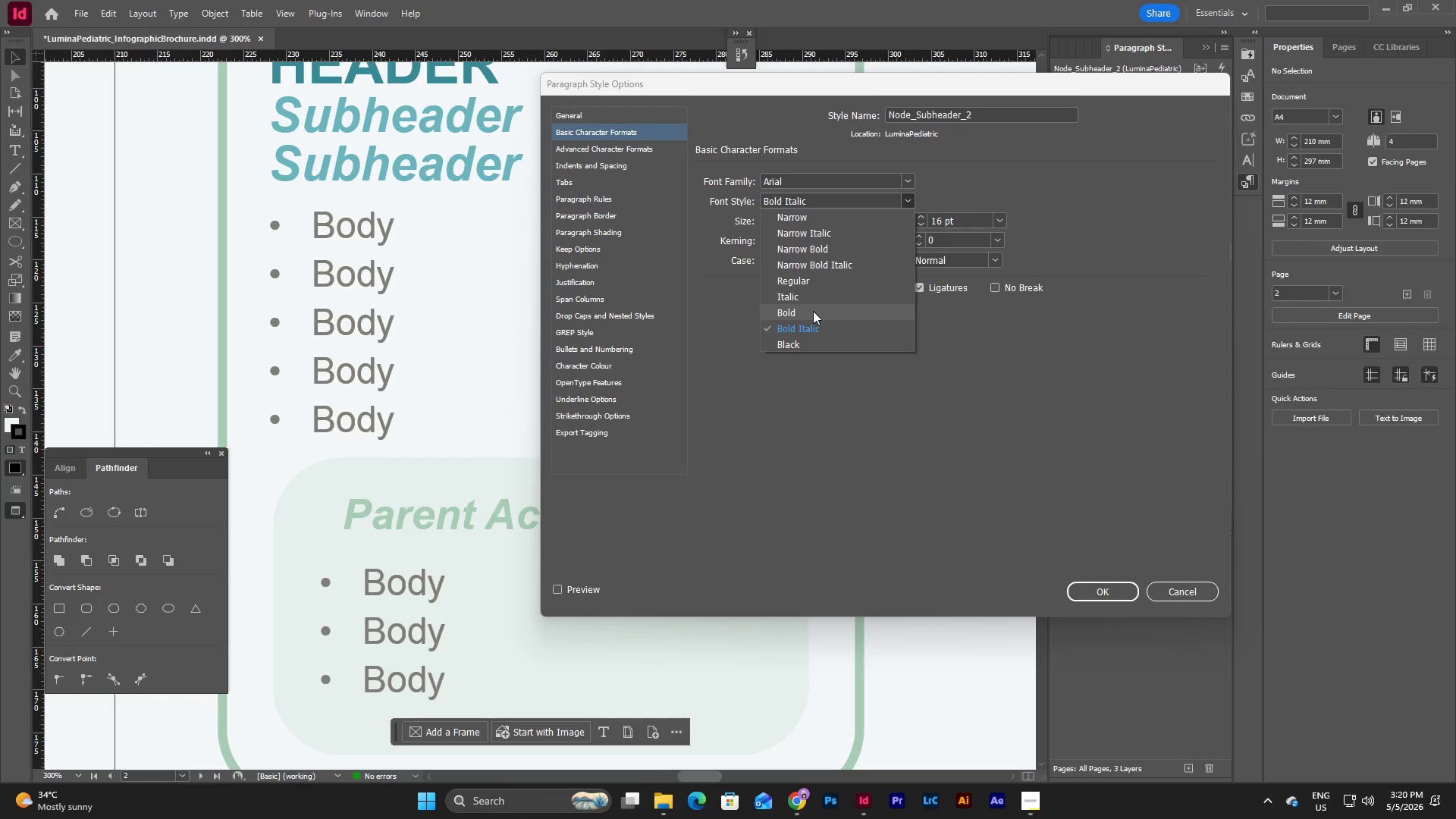 
left_click([813, 311])
 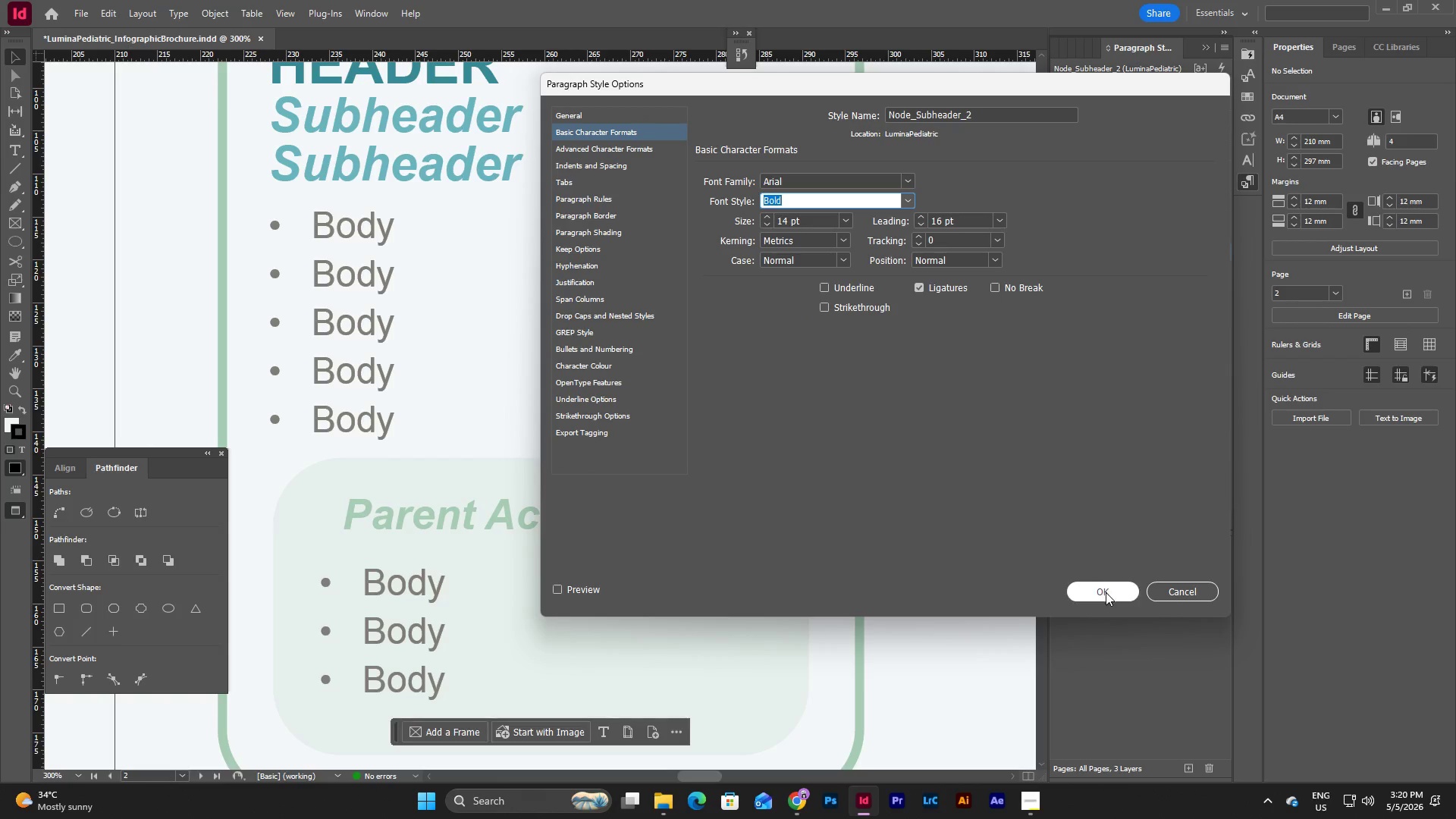 
left_click([1106, 592])
 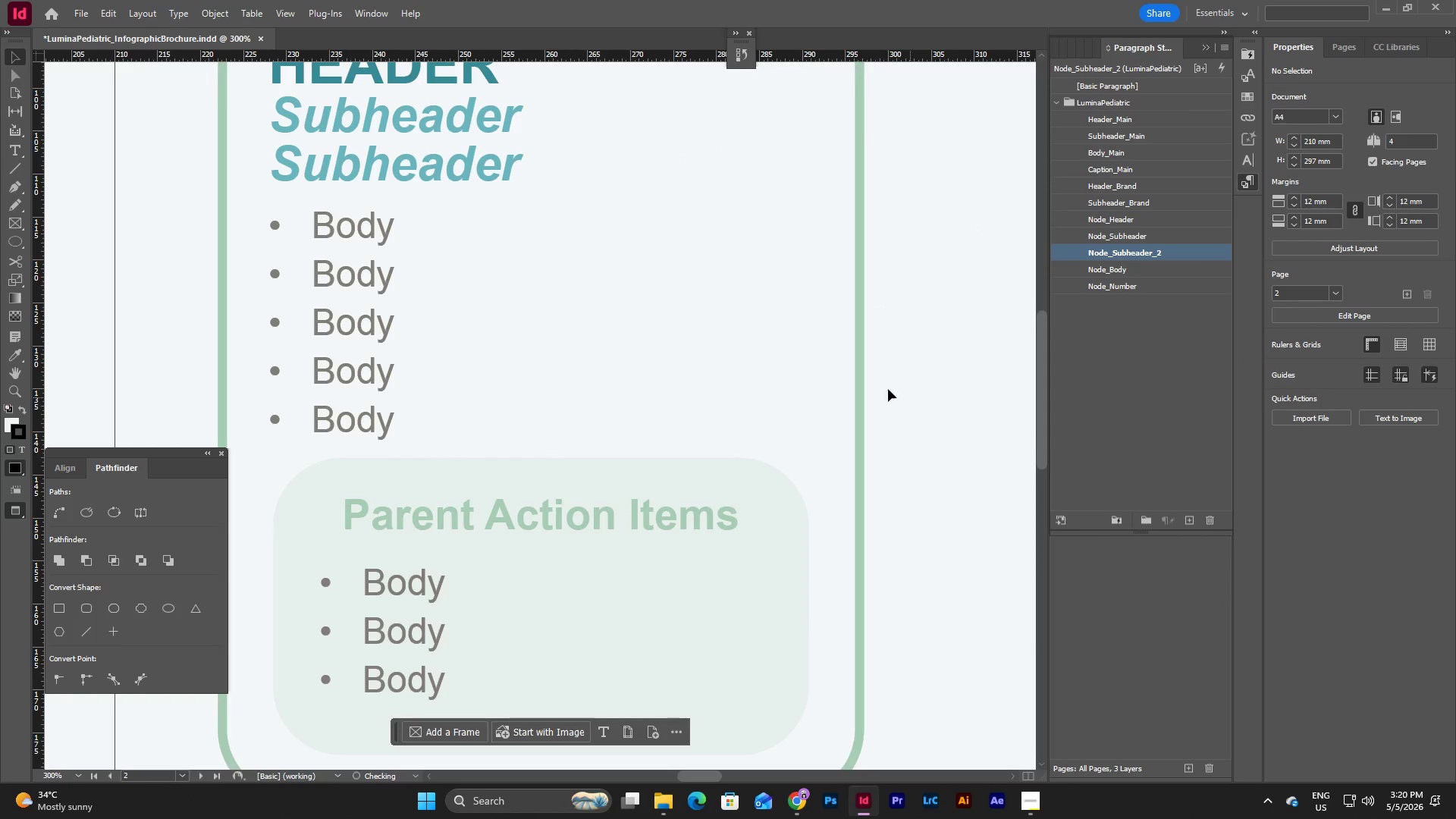 
scroll: coordinate [818, 350], scroll_direction: up, amount: 8.0
 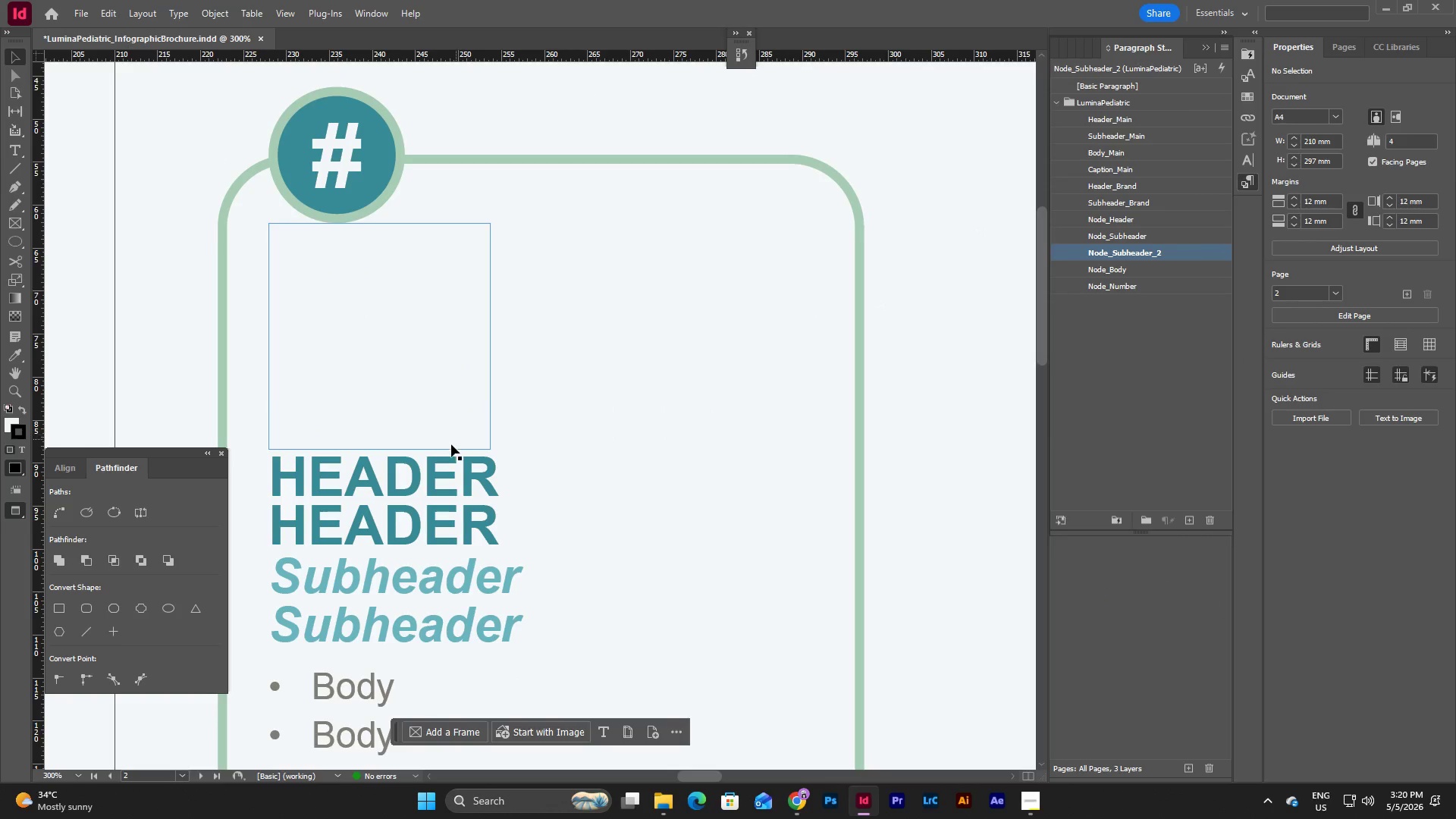 
left_click([442, 457])
 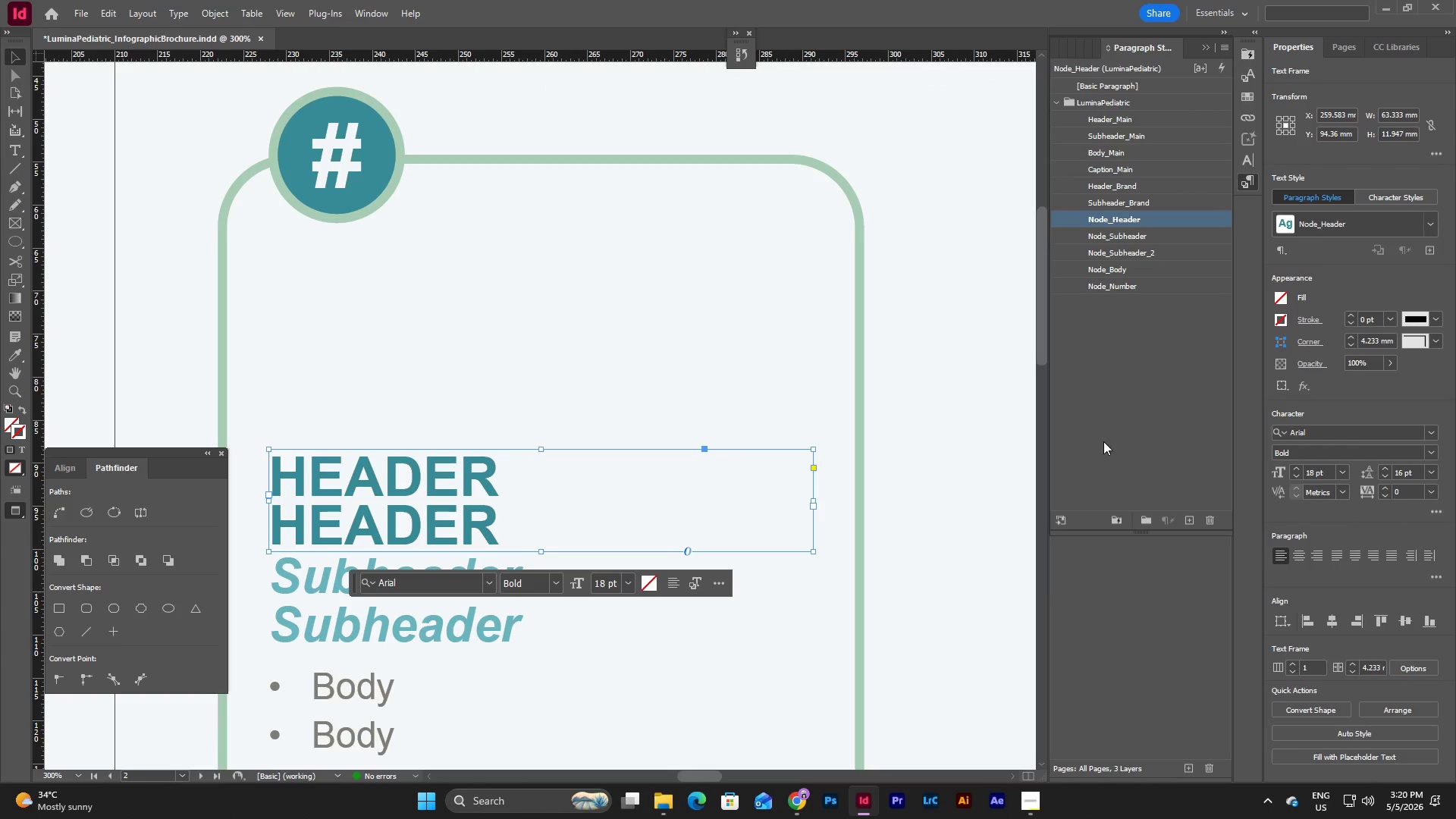 
left_click([1103, 441])
 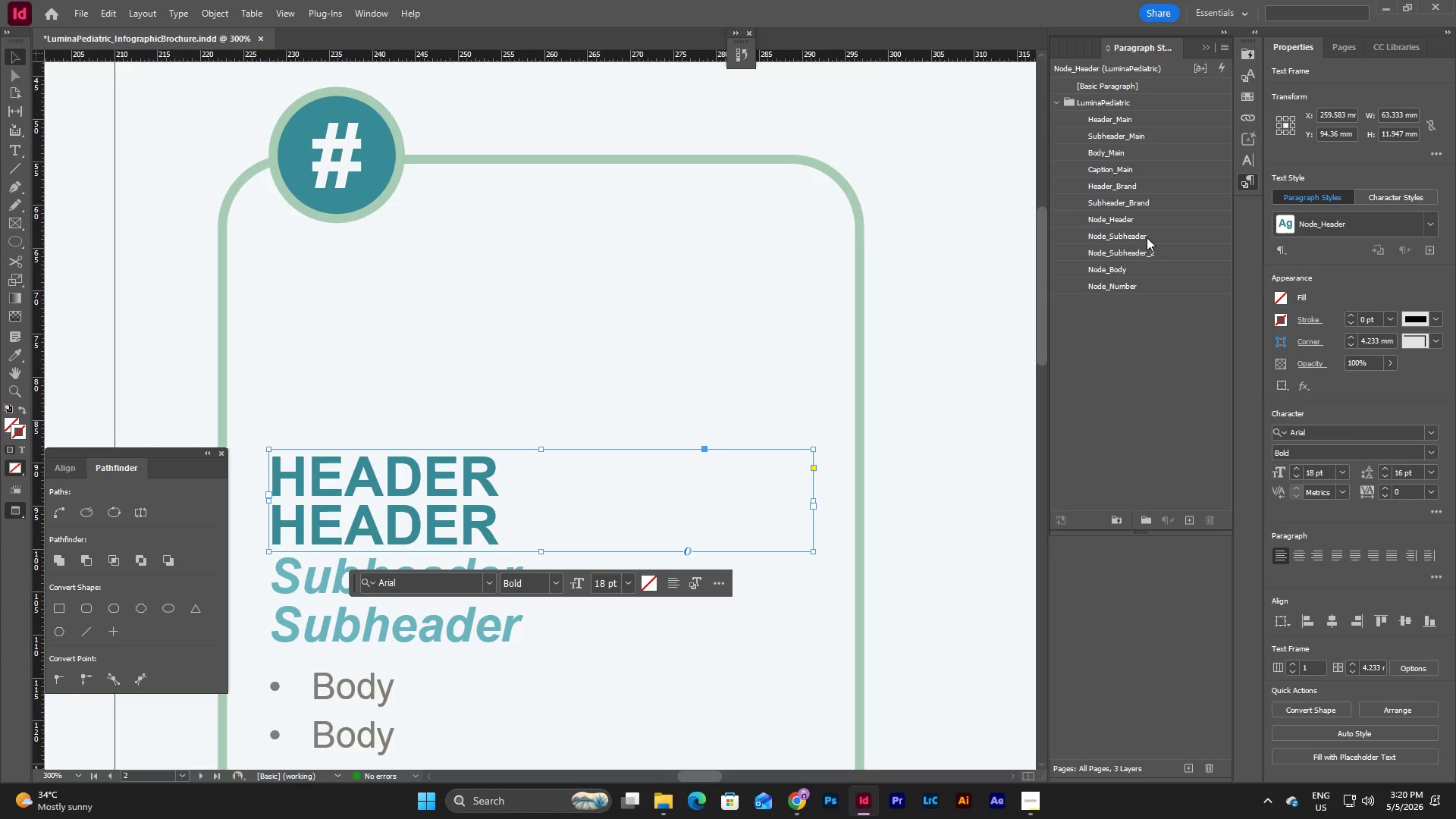 
double_click([1147, 237])
 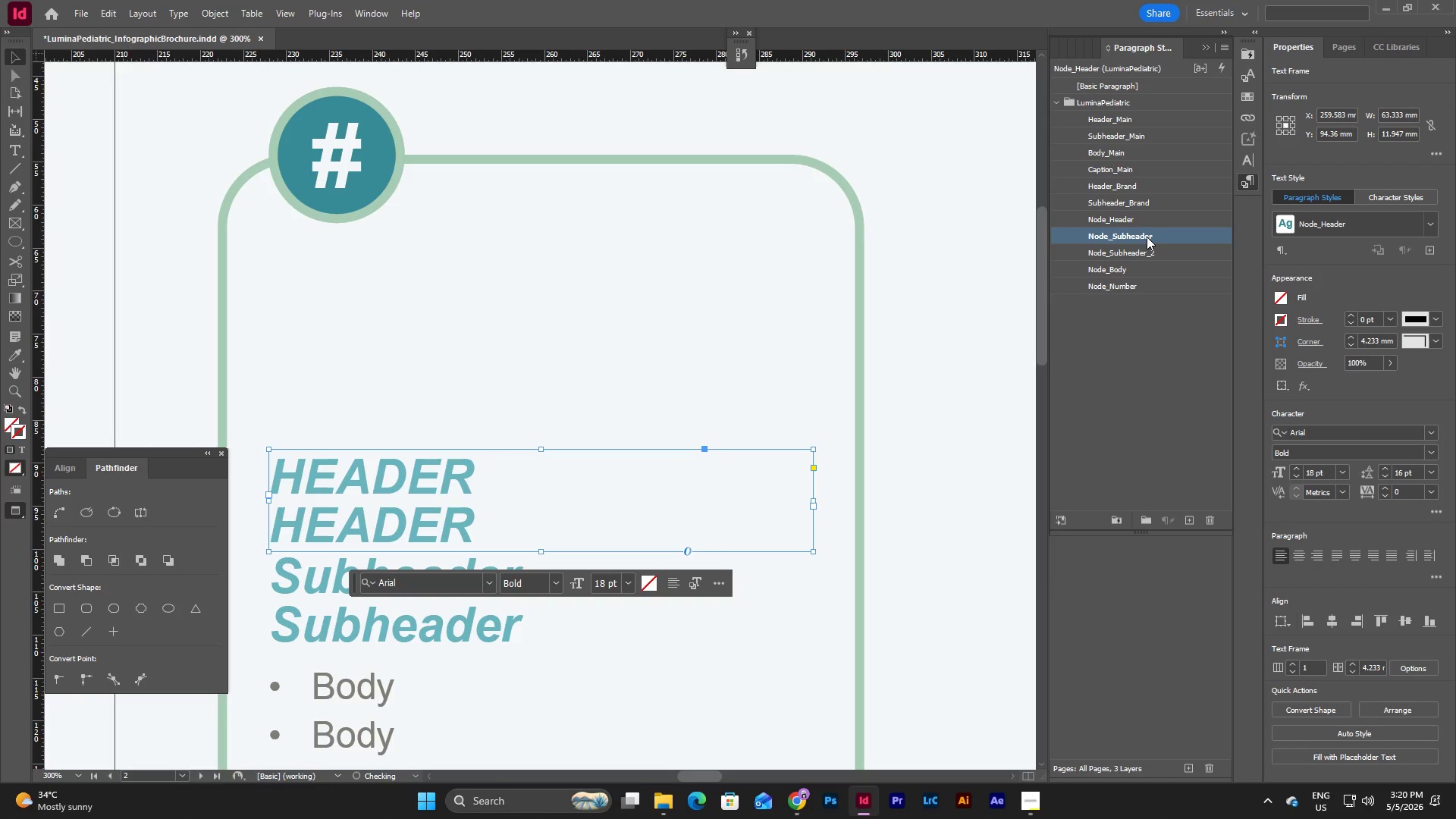 
triple_click([1147, 237])
 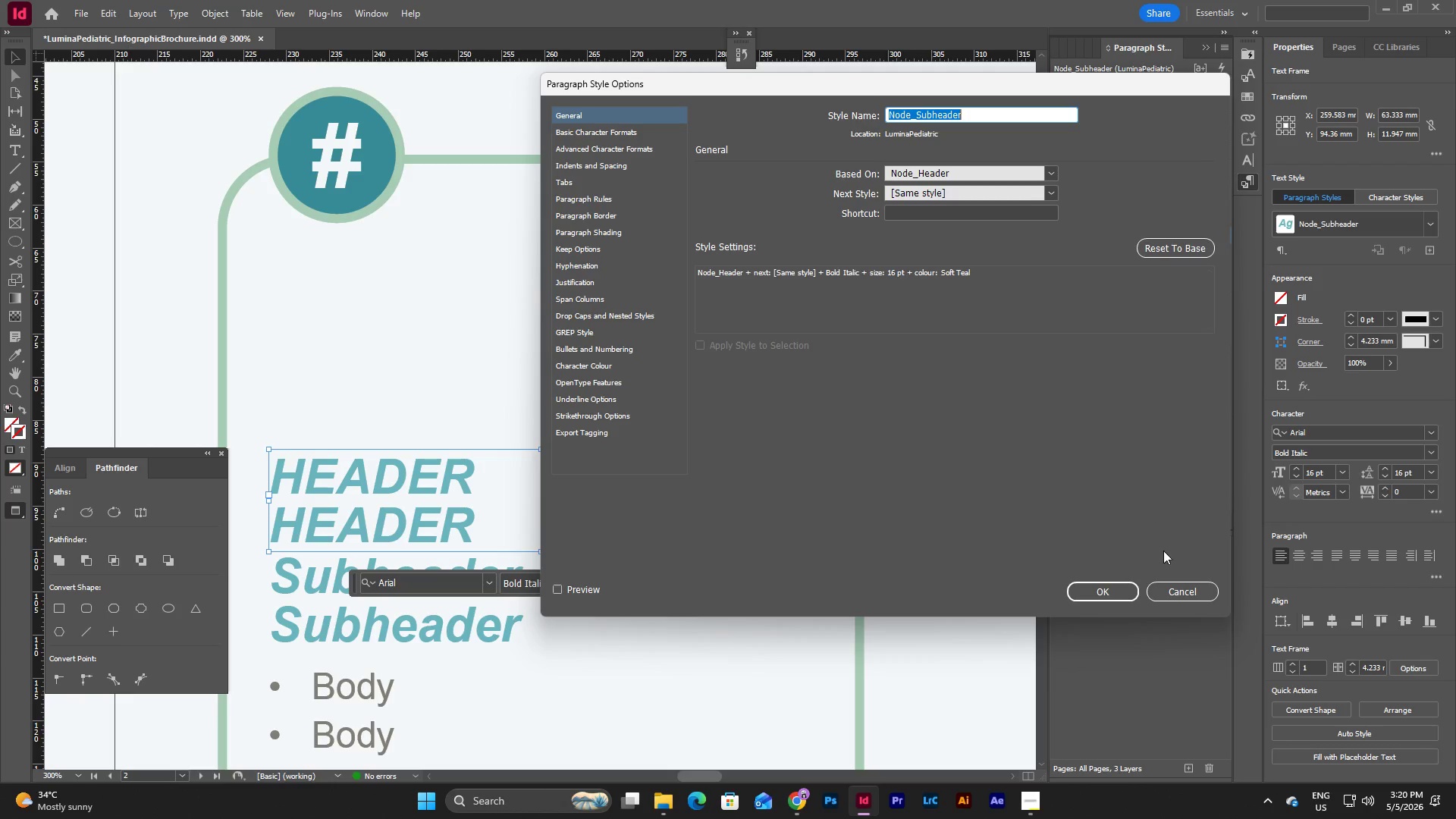 
left_click([1181, 588])
 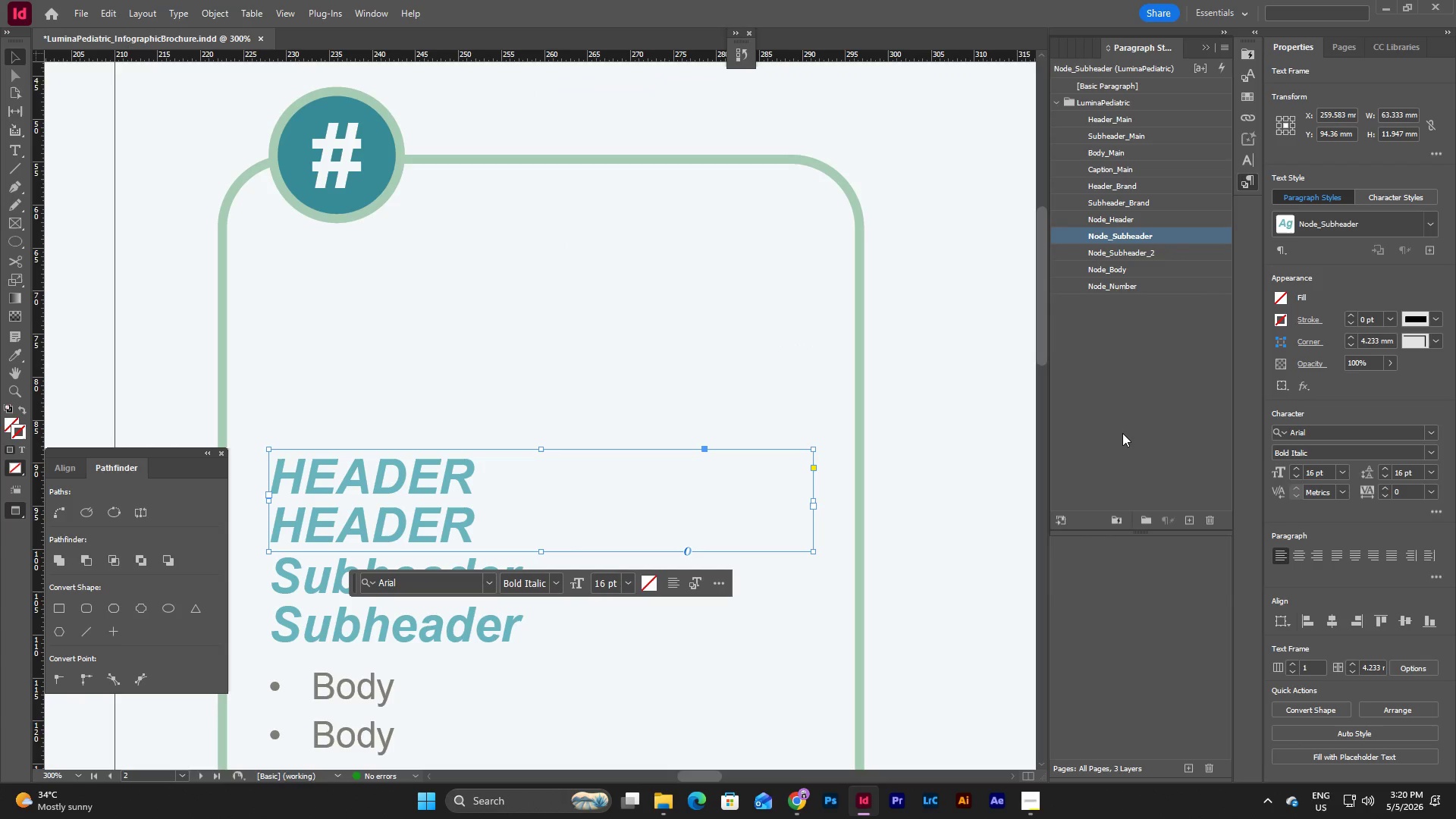 
hold_key(key=ControlLeft, duration=0.42)
 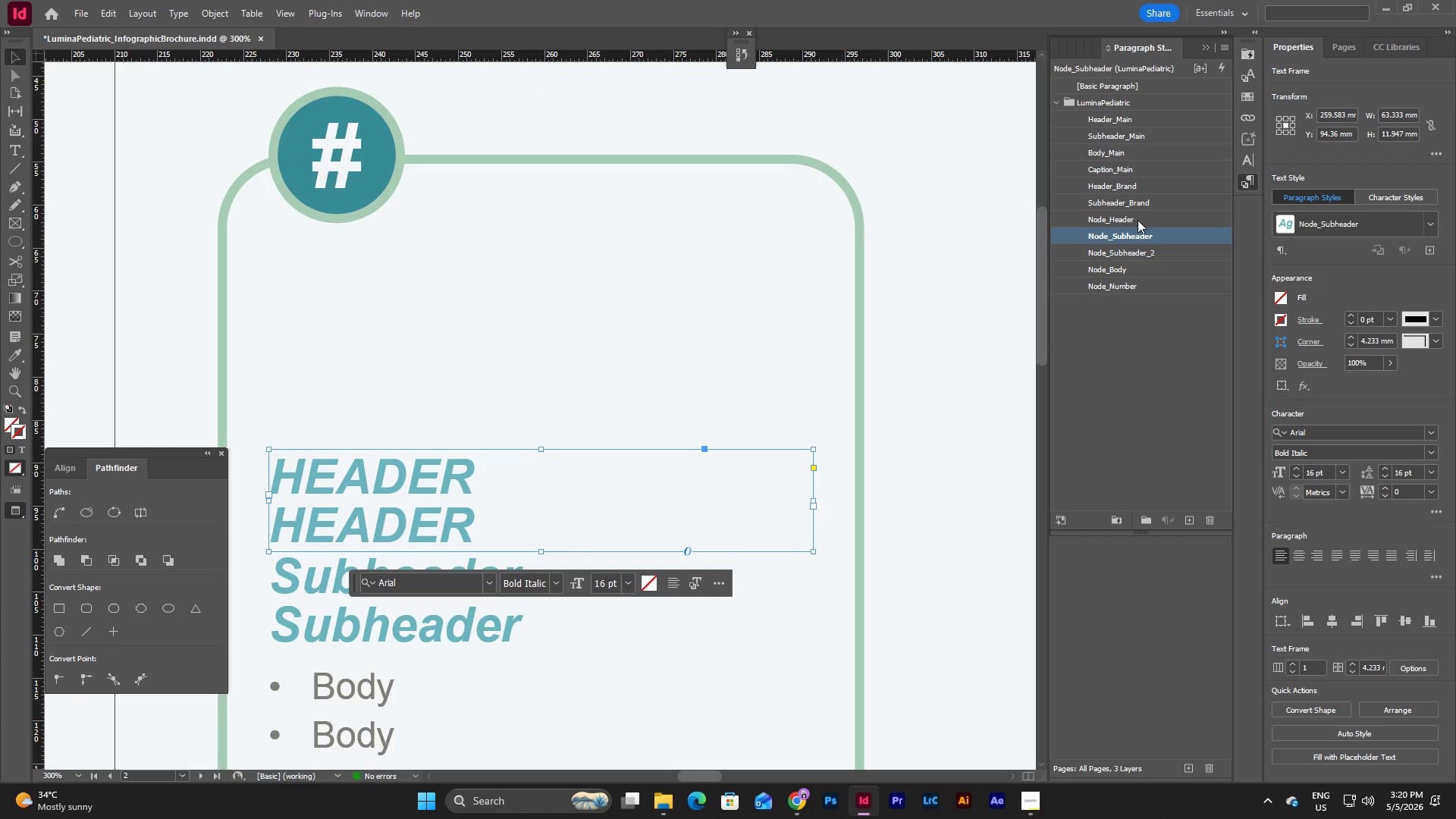 
left_click([1138, 216])
 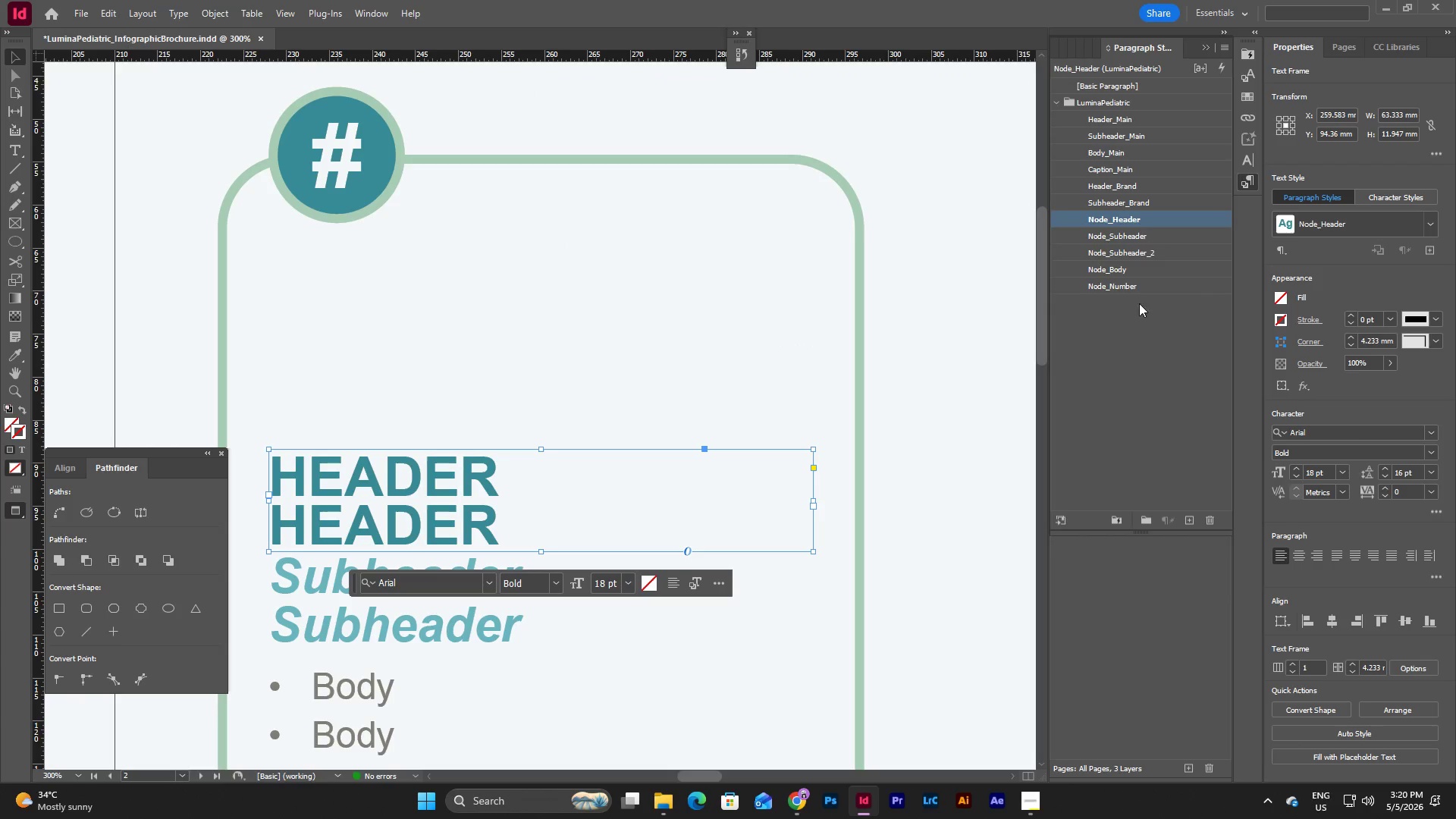 
left_click([952, 388])
 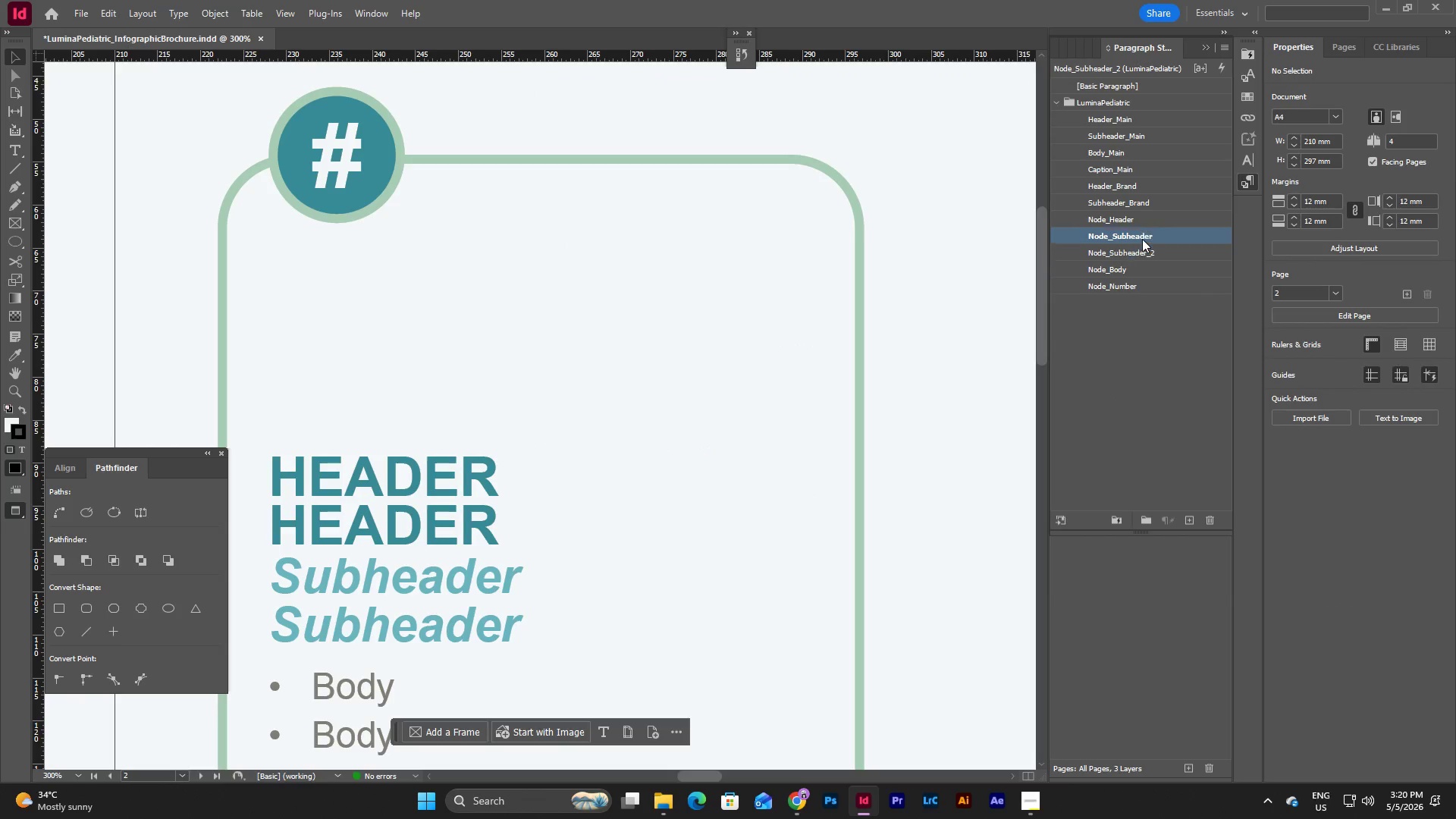 
double_click([1142, 239])
 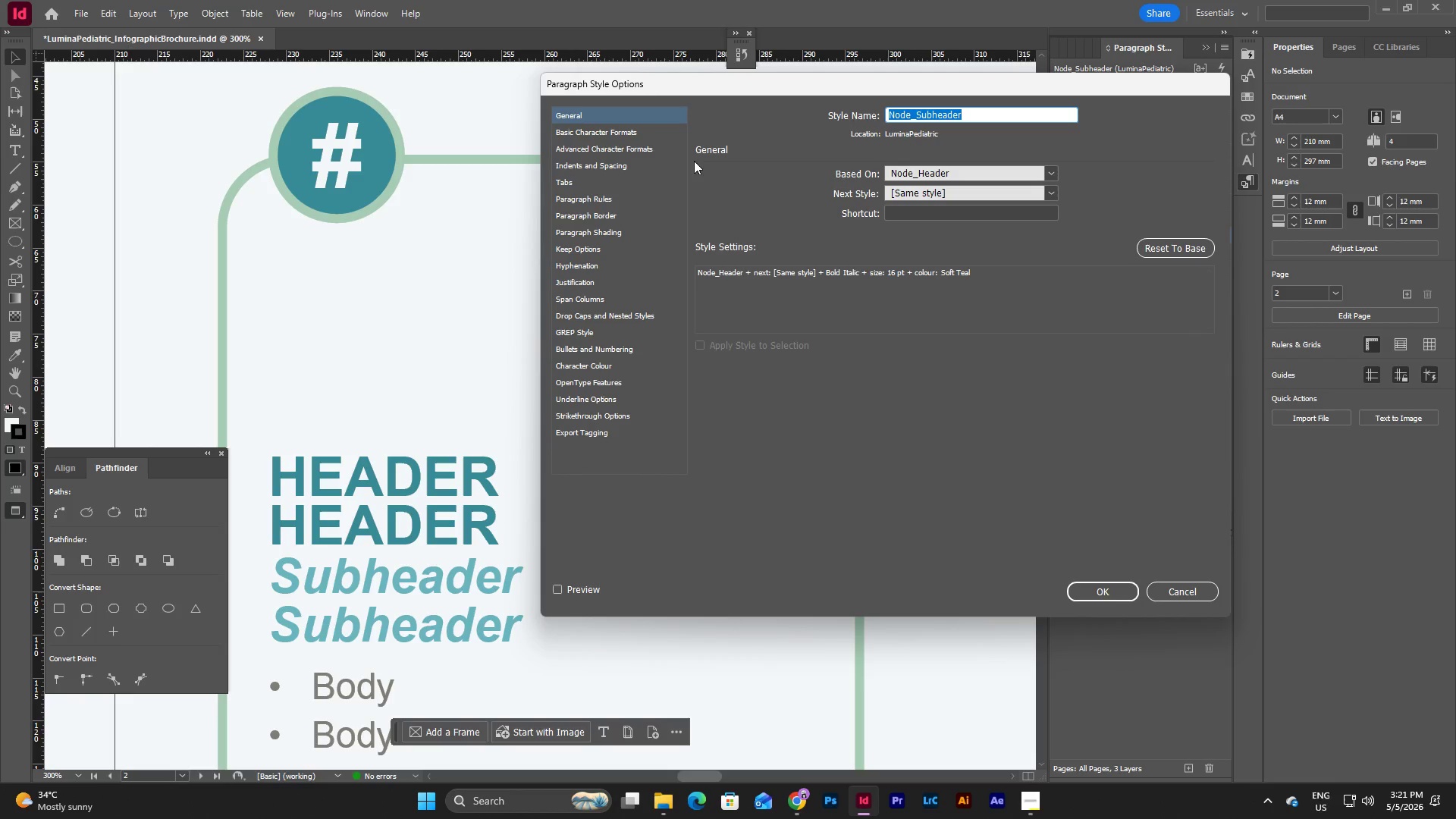 
left_click([621, 132])
 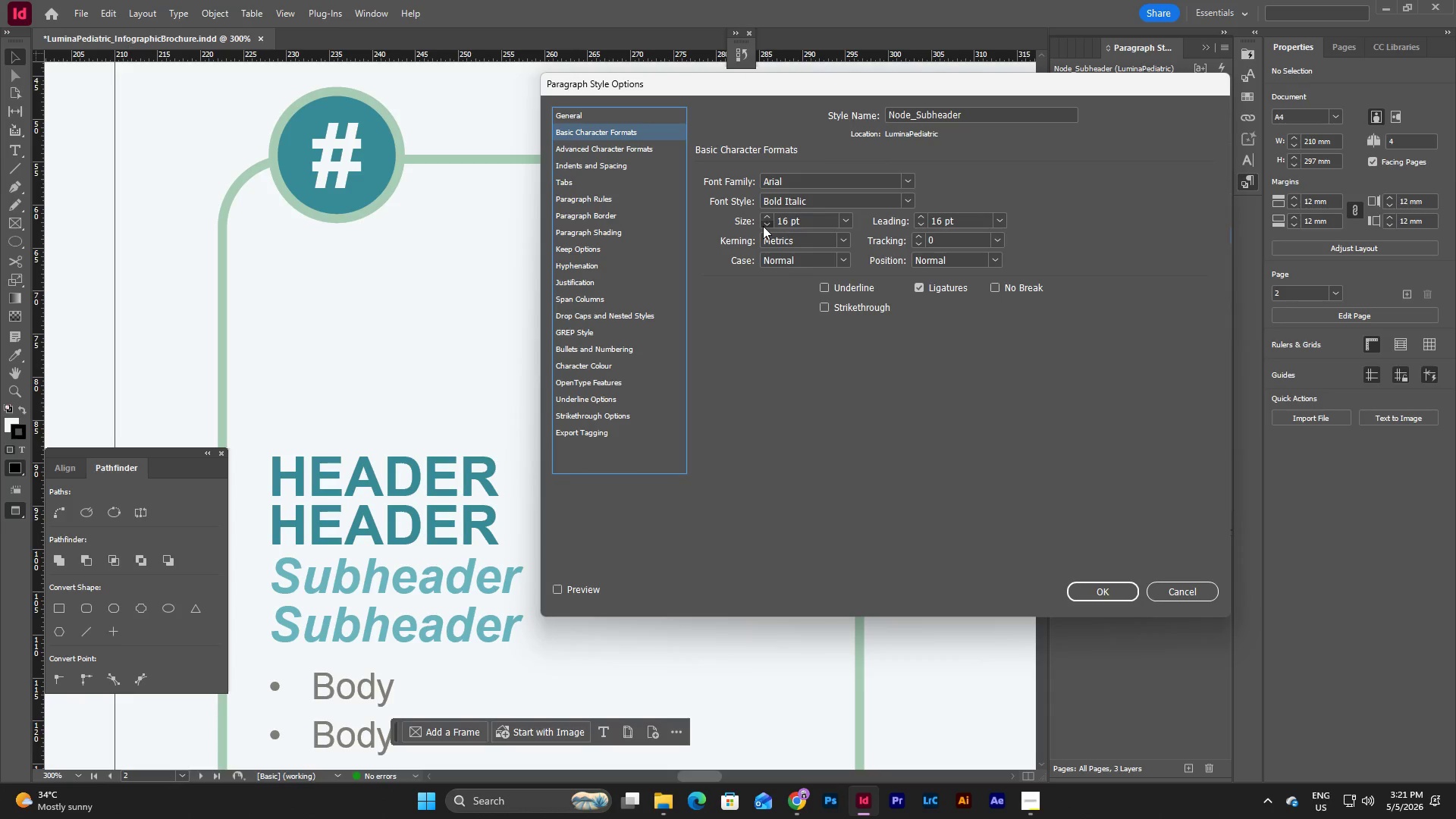 
double_click([763, 226])
 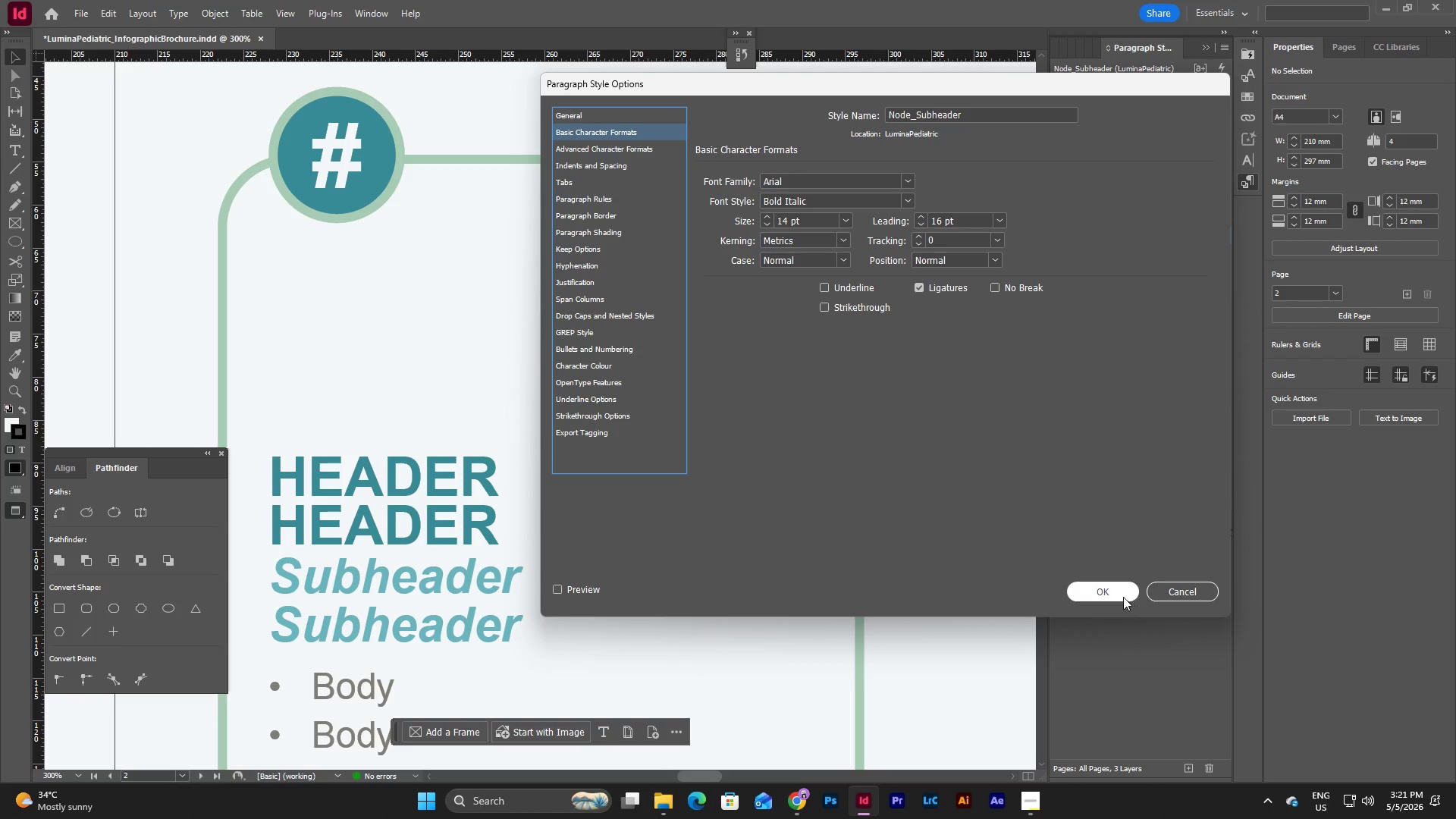 
left_click([1116, 591])
 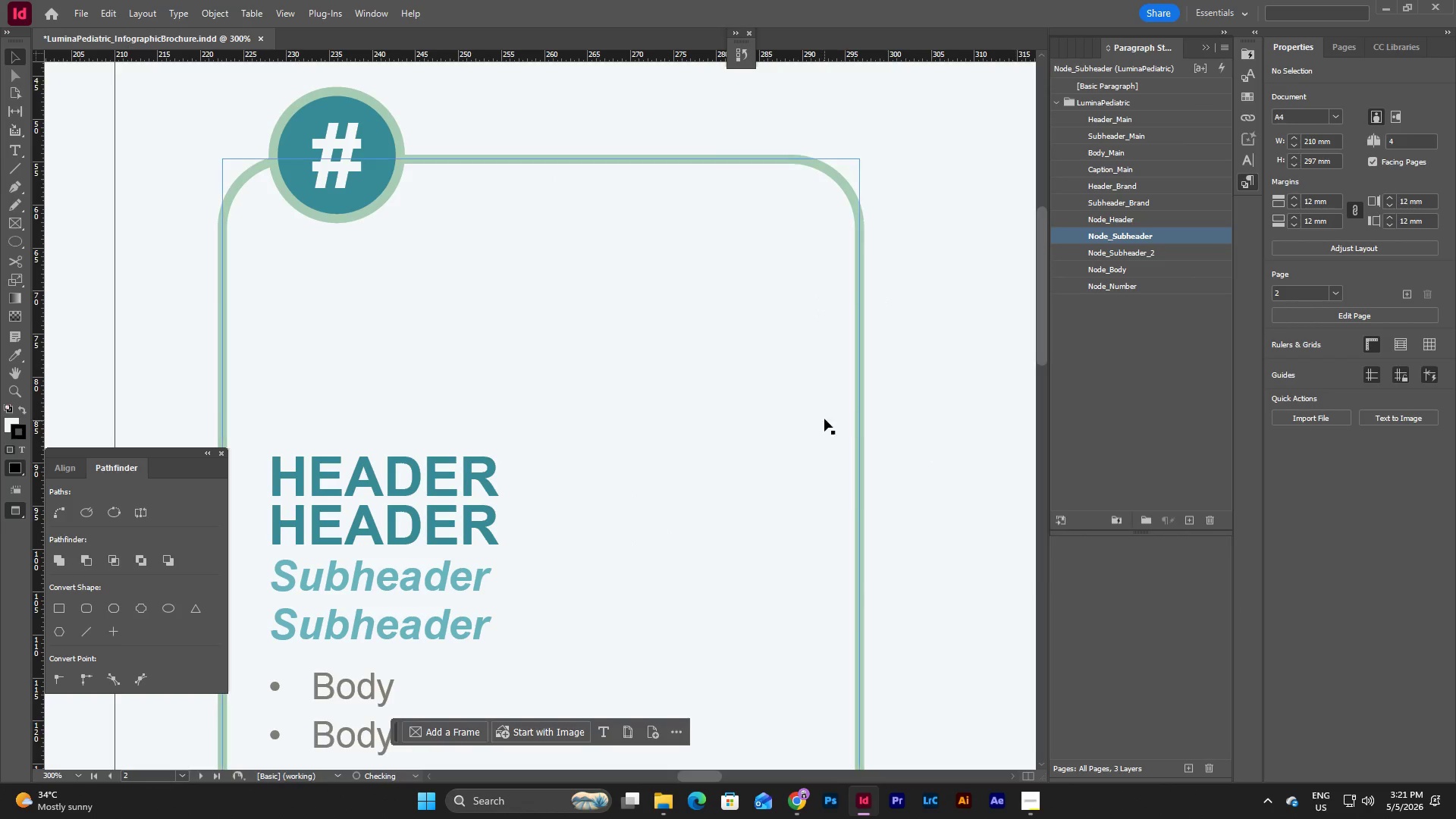 
left_click([936, 342])
 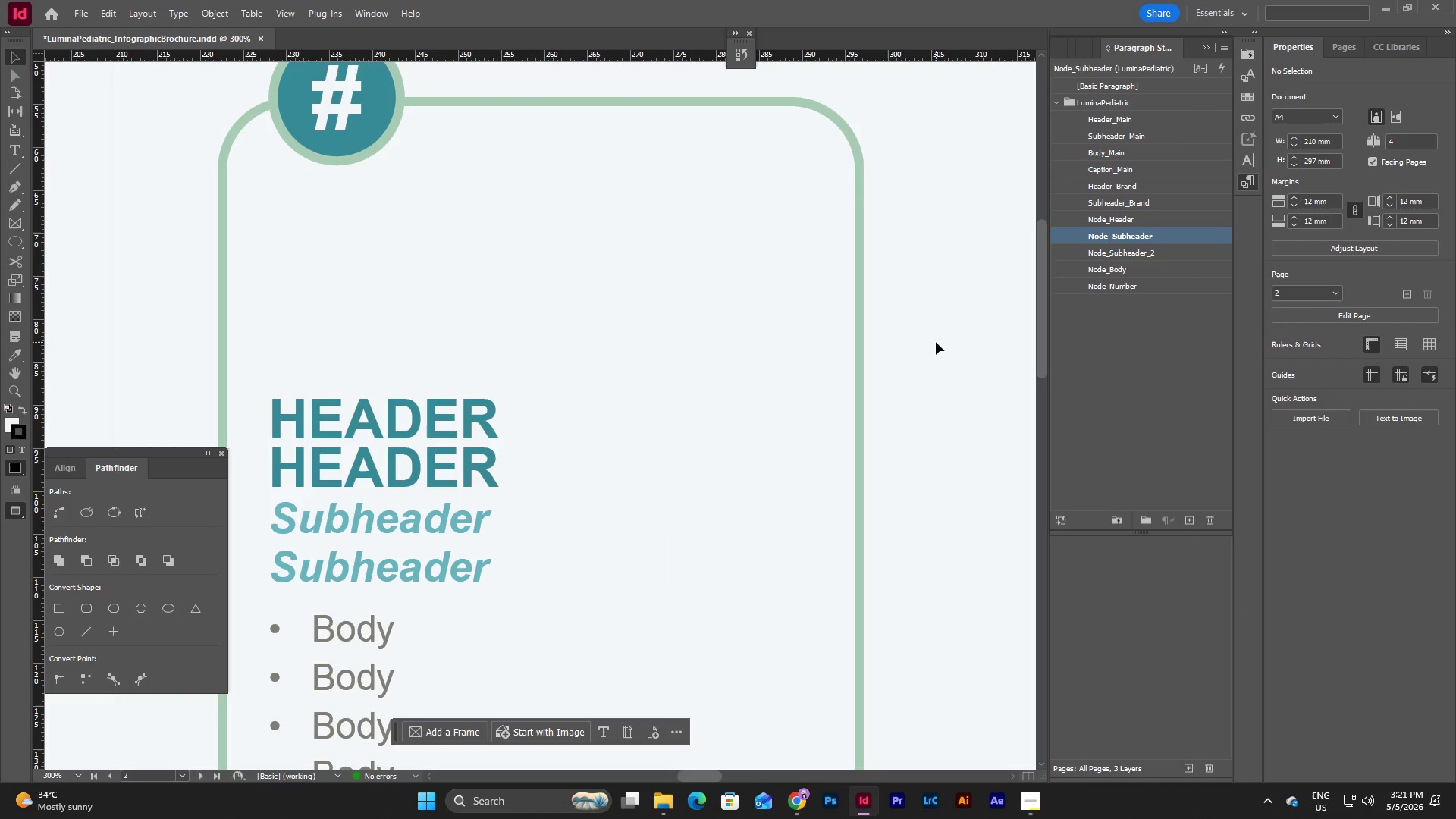 
scroll: coordinate [831, 397], scroll_direction: down, amount: 1.0
 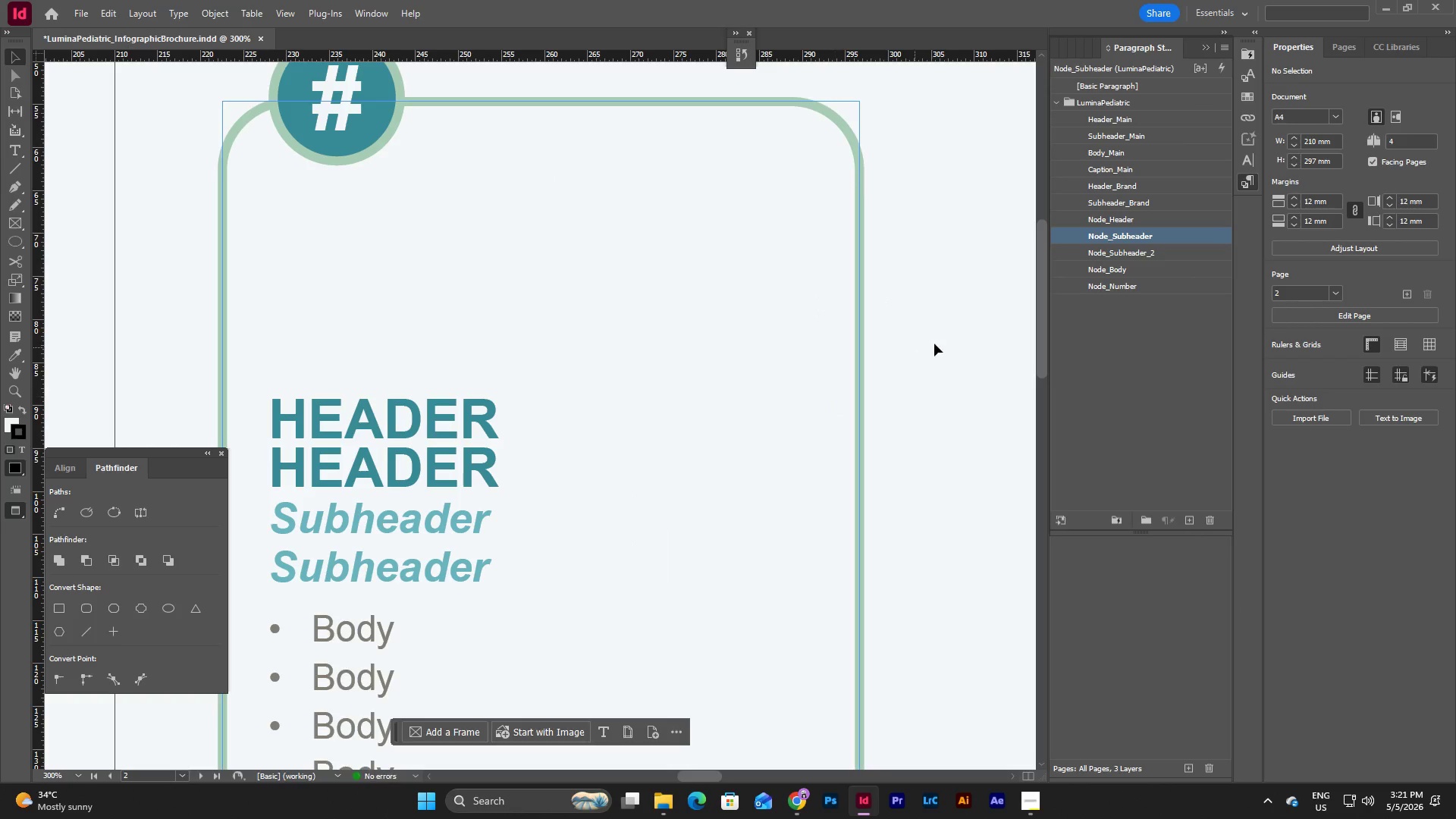 
key(W)
 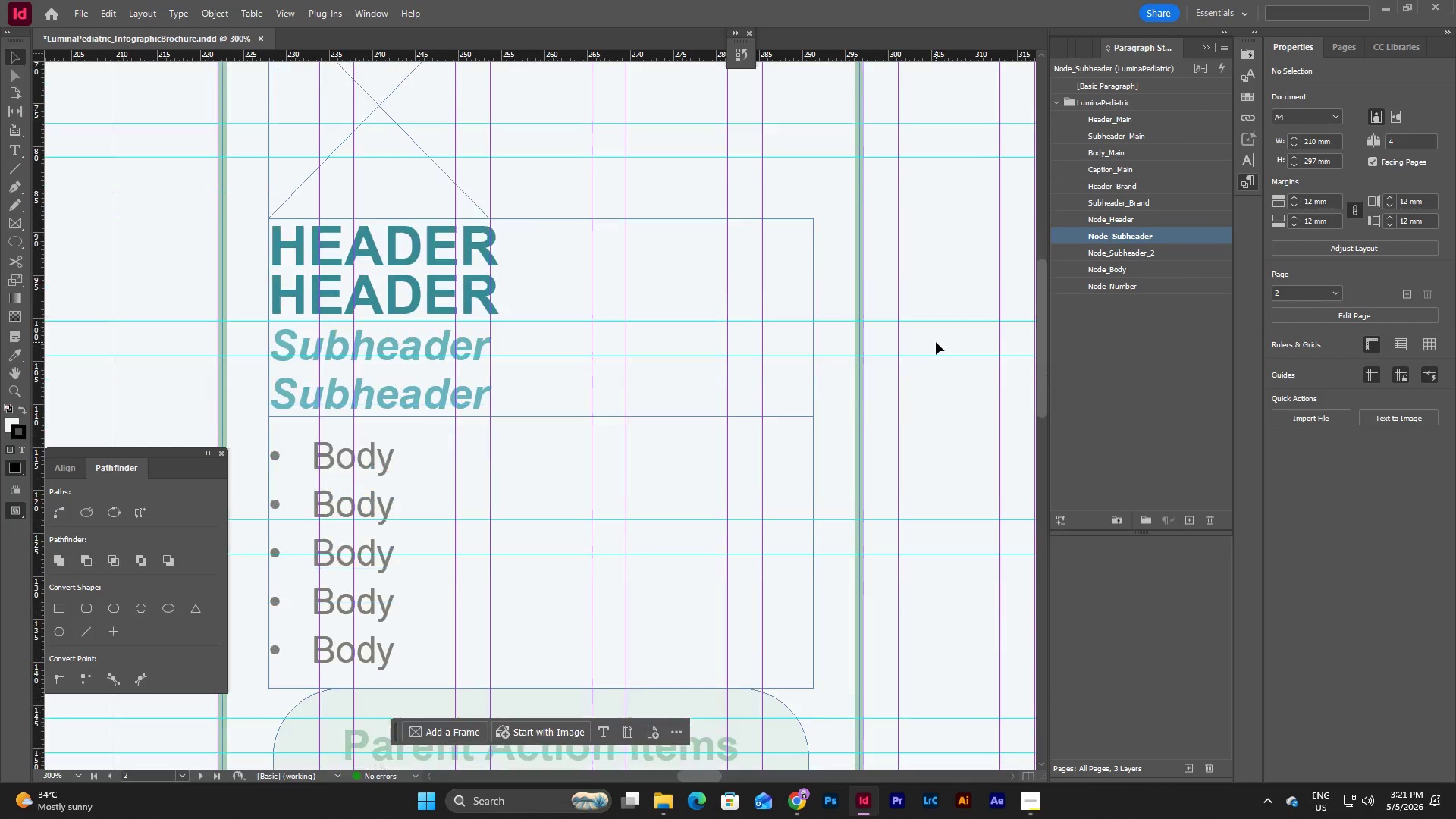 
scroll: coordinate [936, 342], scroll_direction: down, amount: 3.0
 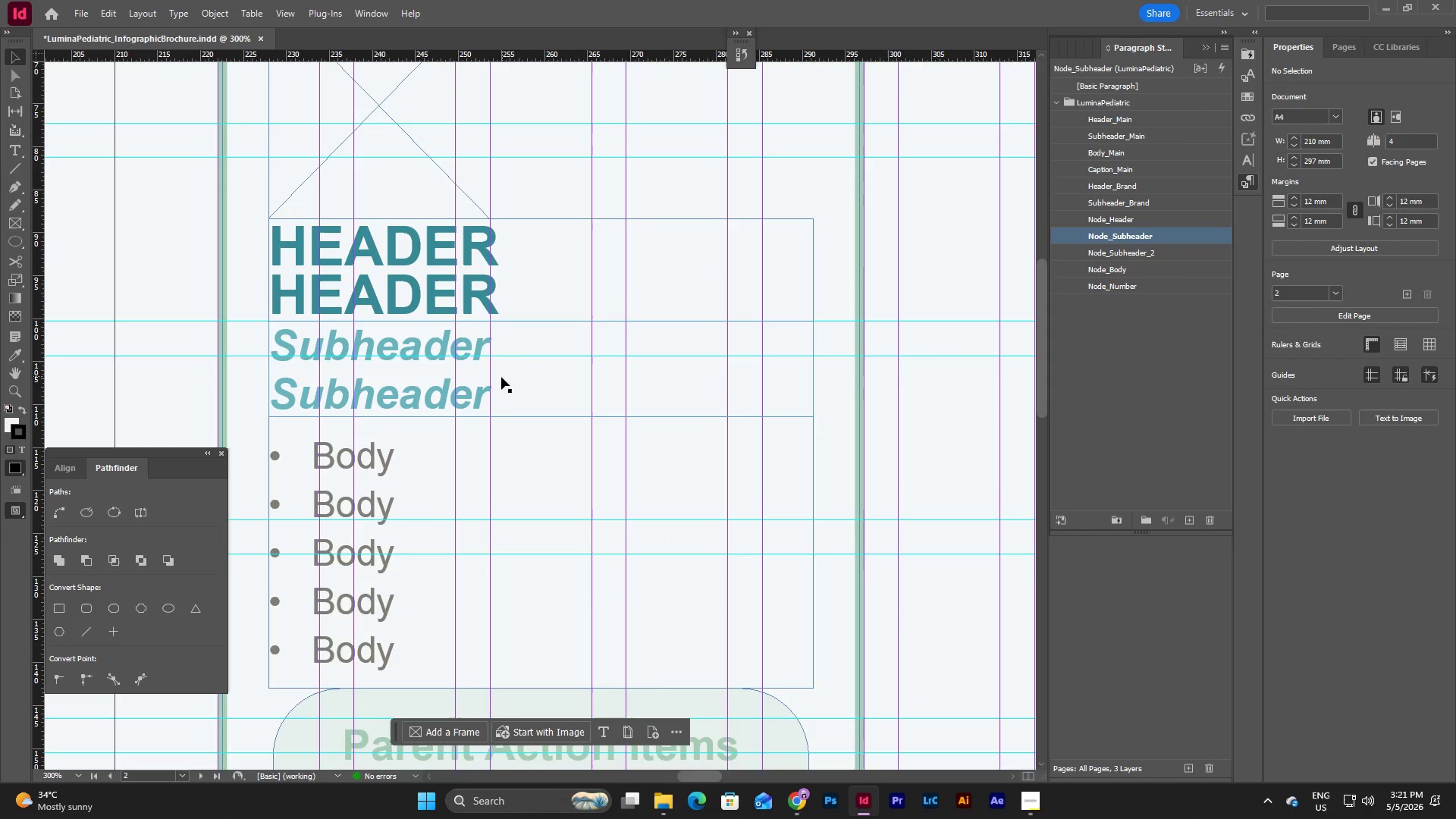 
left_click([501, 377])
 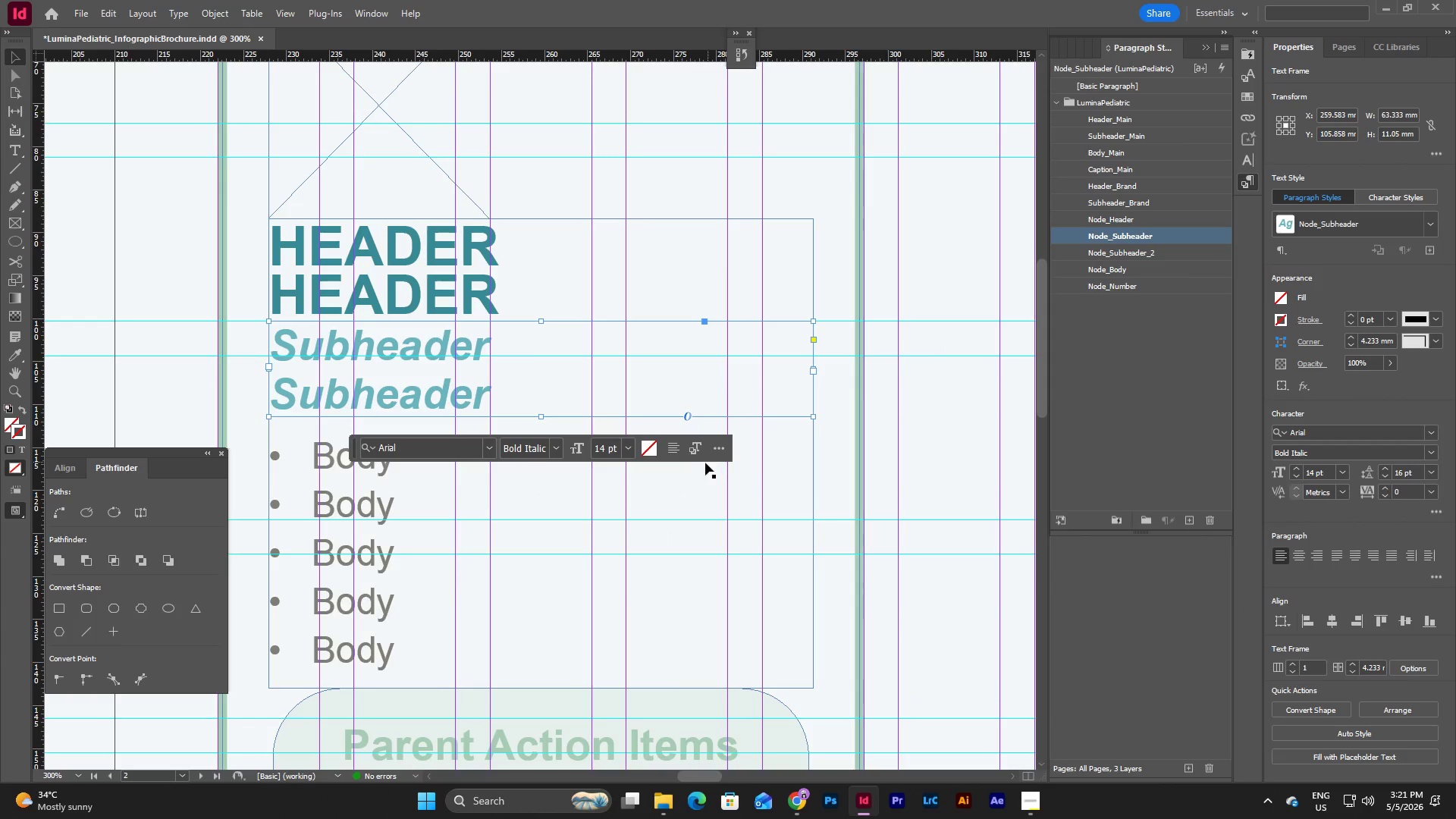 
left_click([679, 454])
 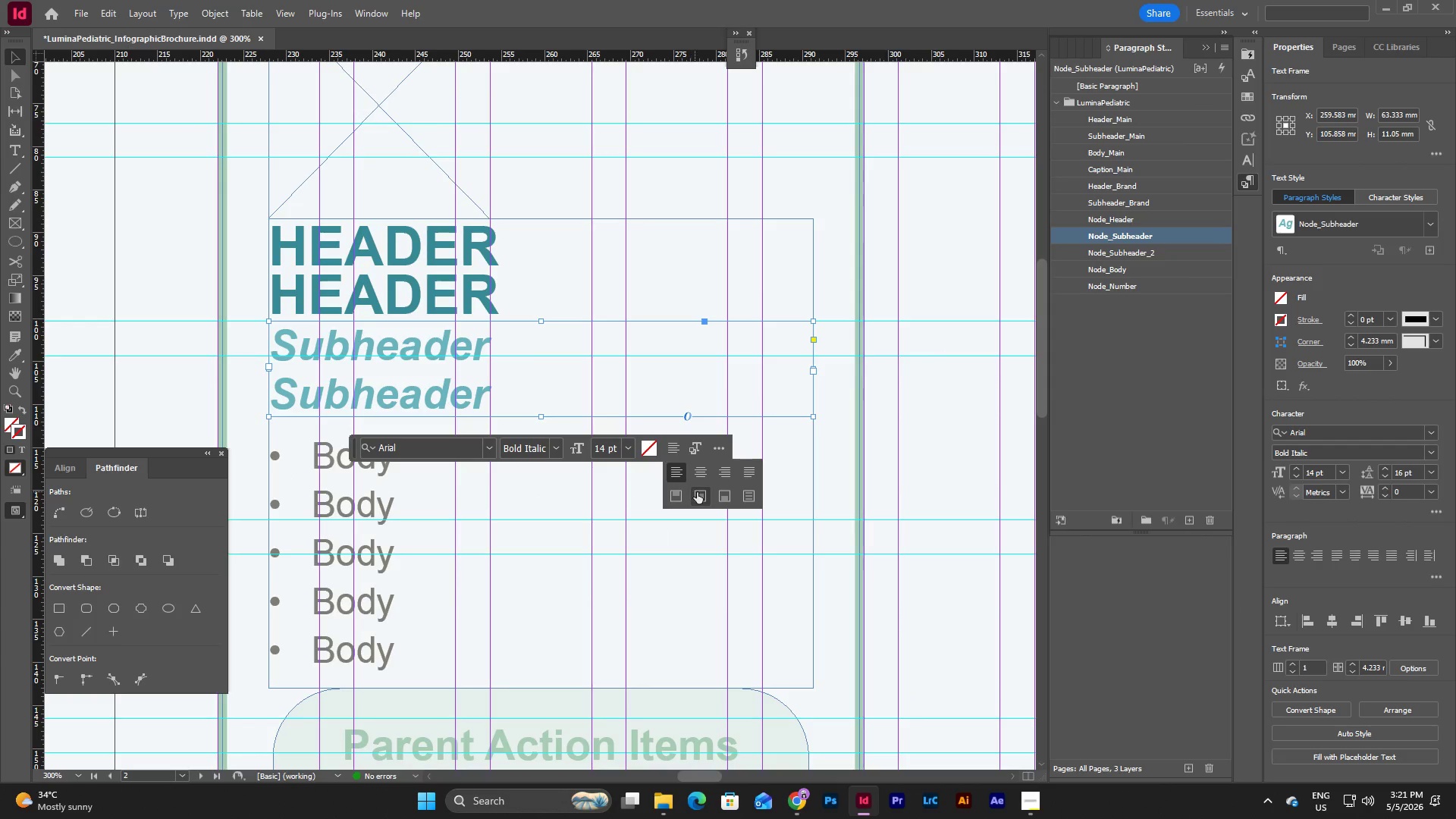 
left_click([698, 494])
 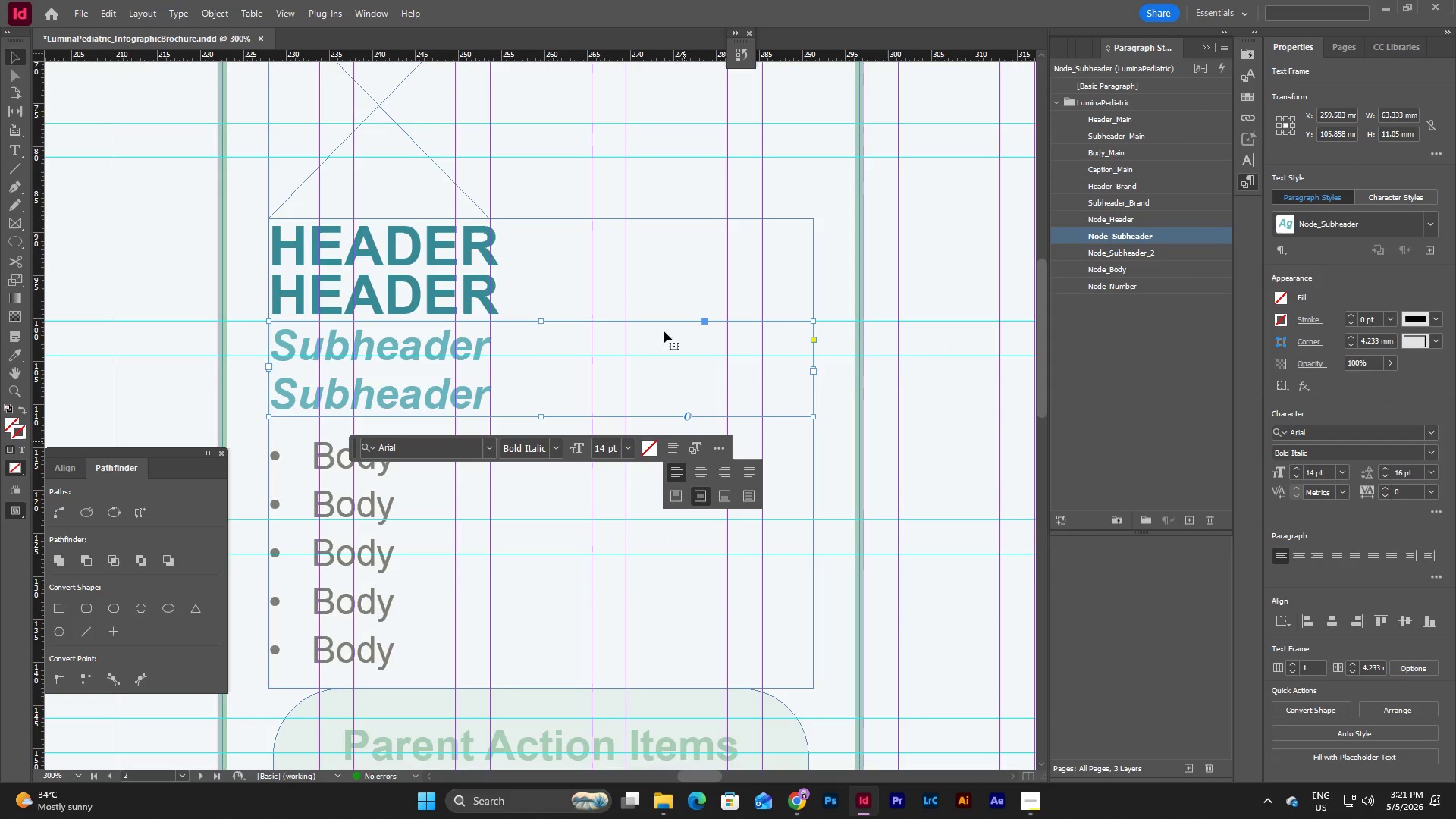 
left_click([642, 282])
 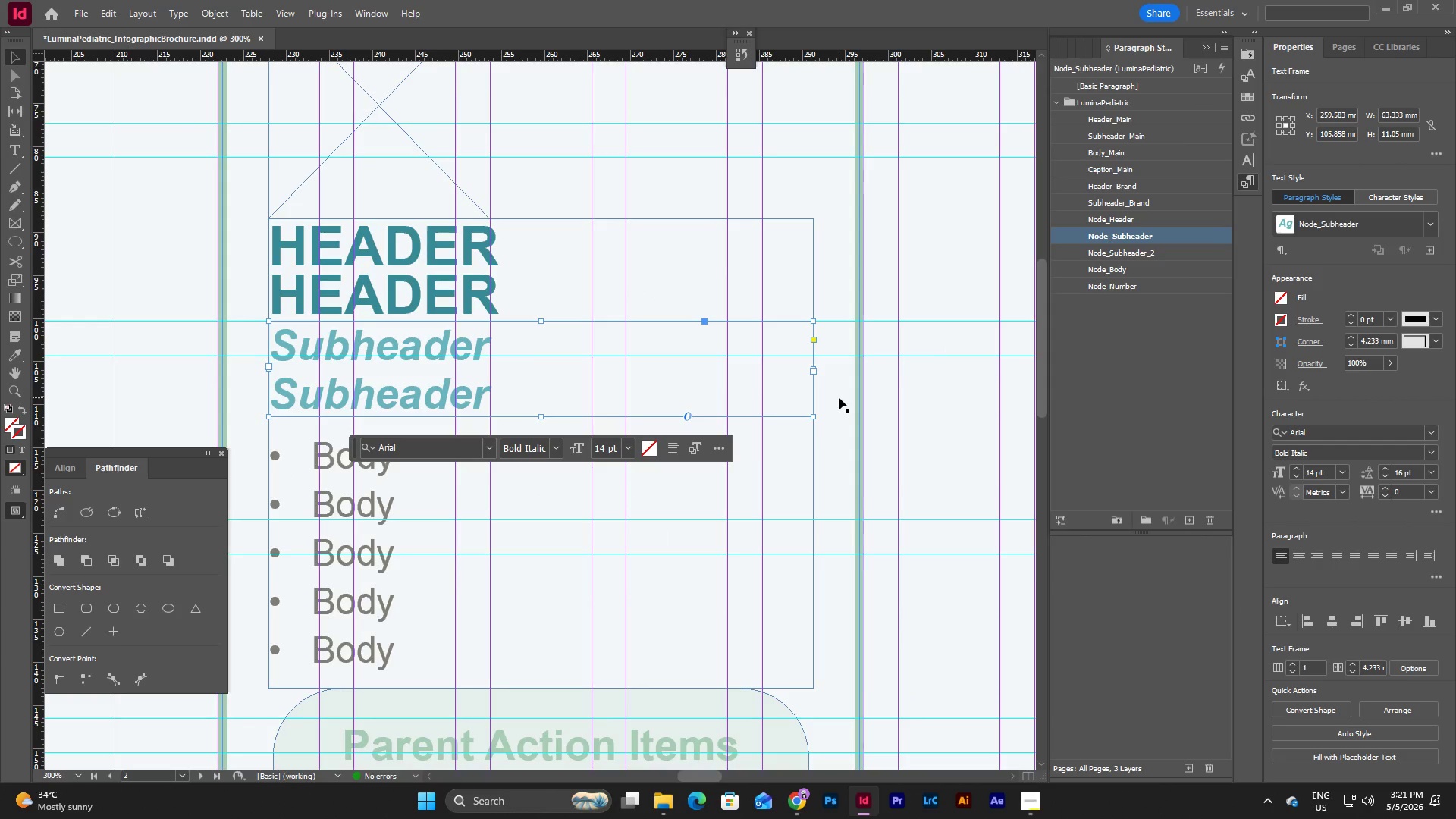 
key(Escape)
 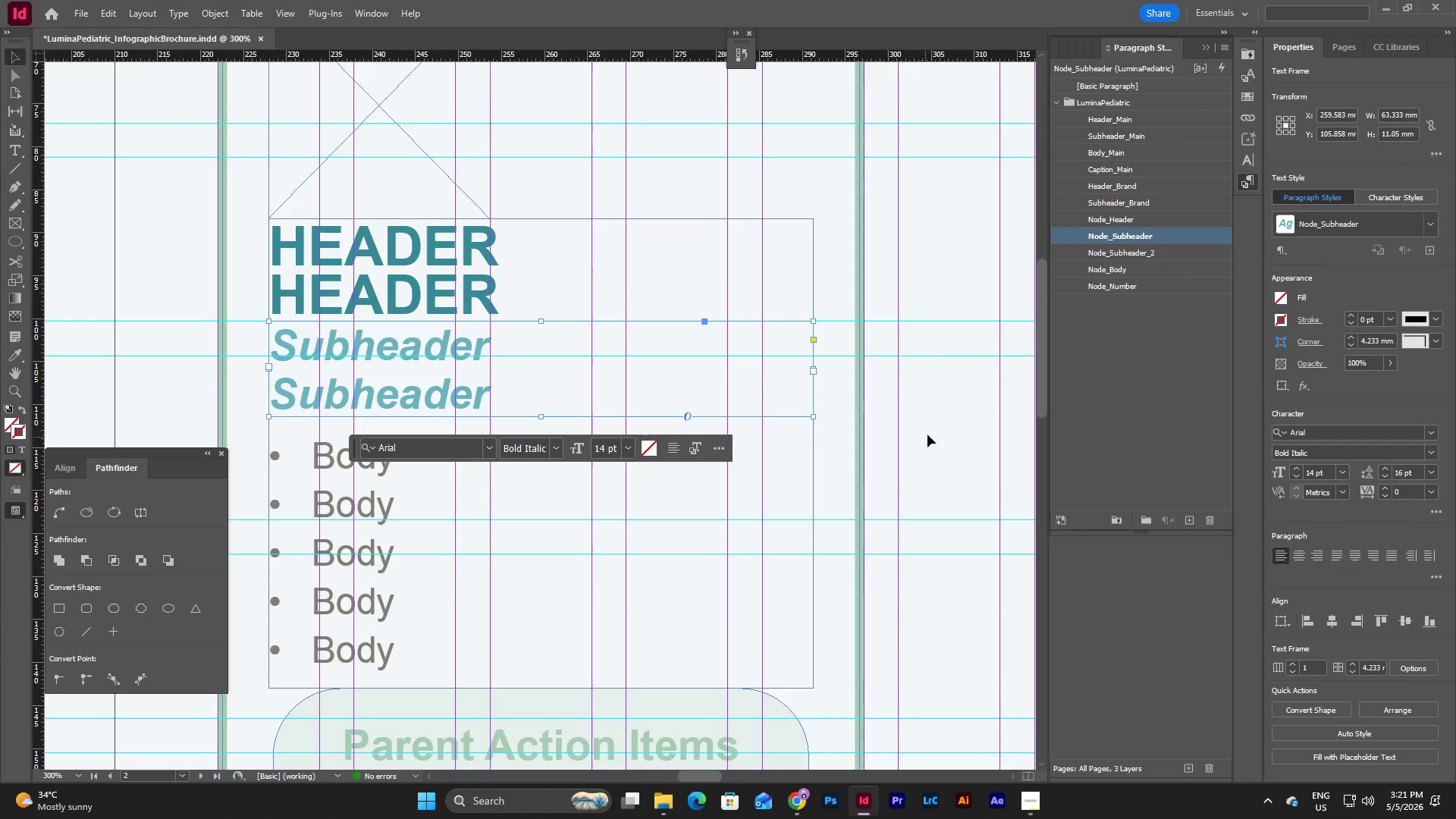 
left_click([927, 435])
 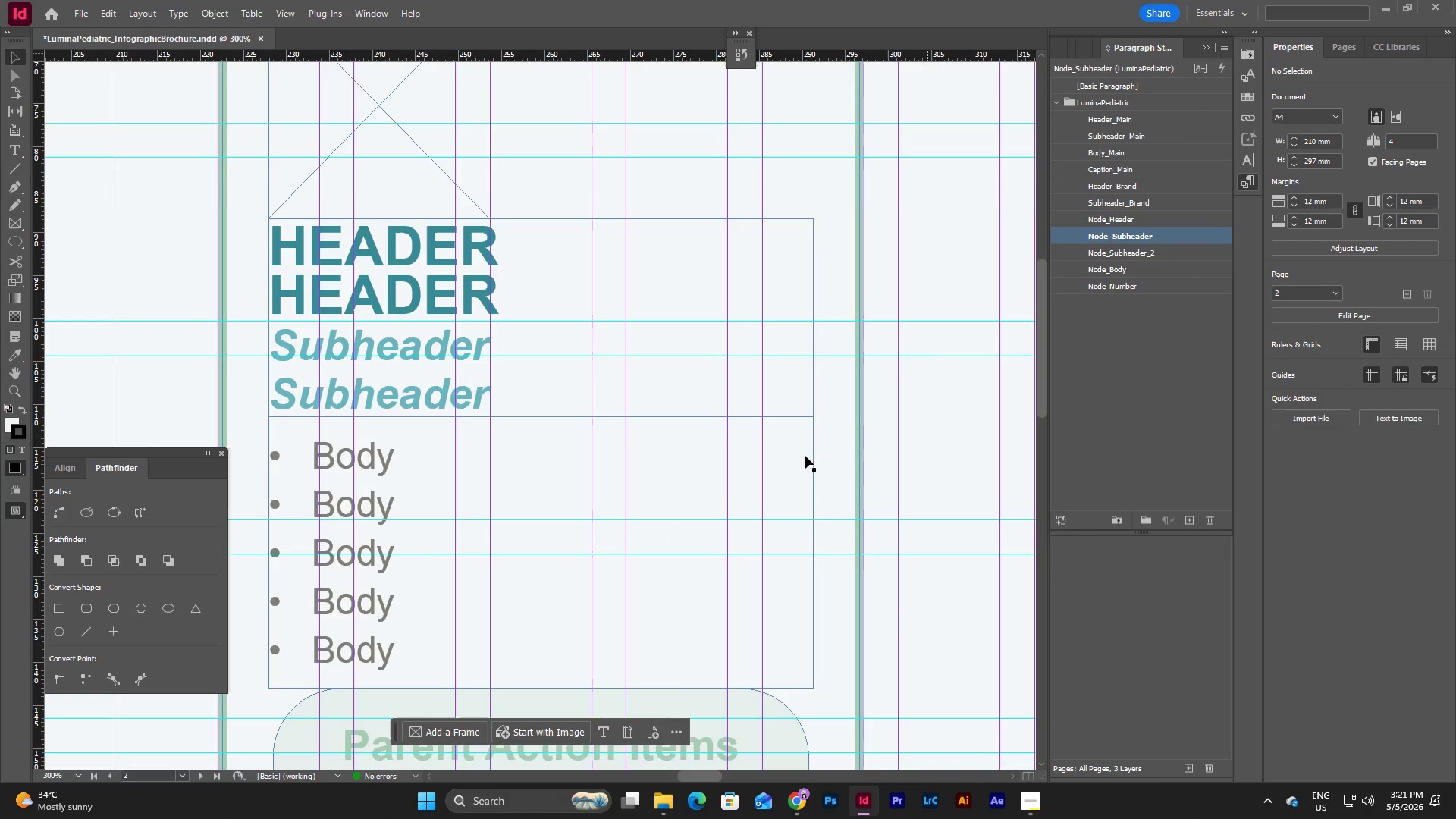 
scroll: coordinate [720, 484], scroll_direction: up, amount: 7.0
 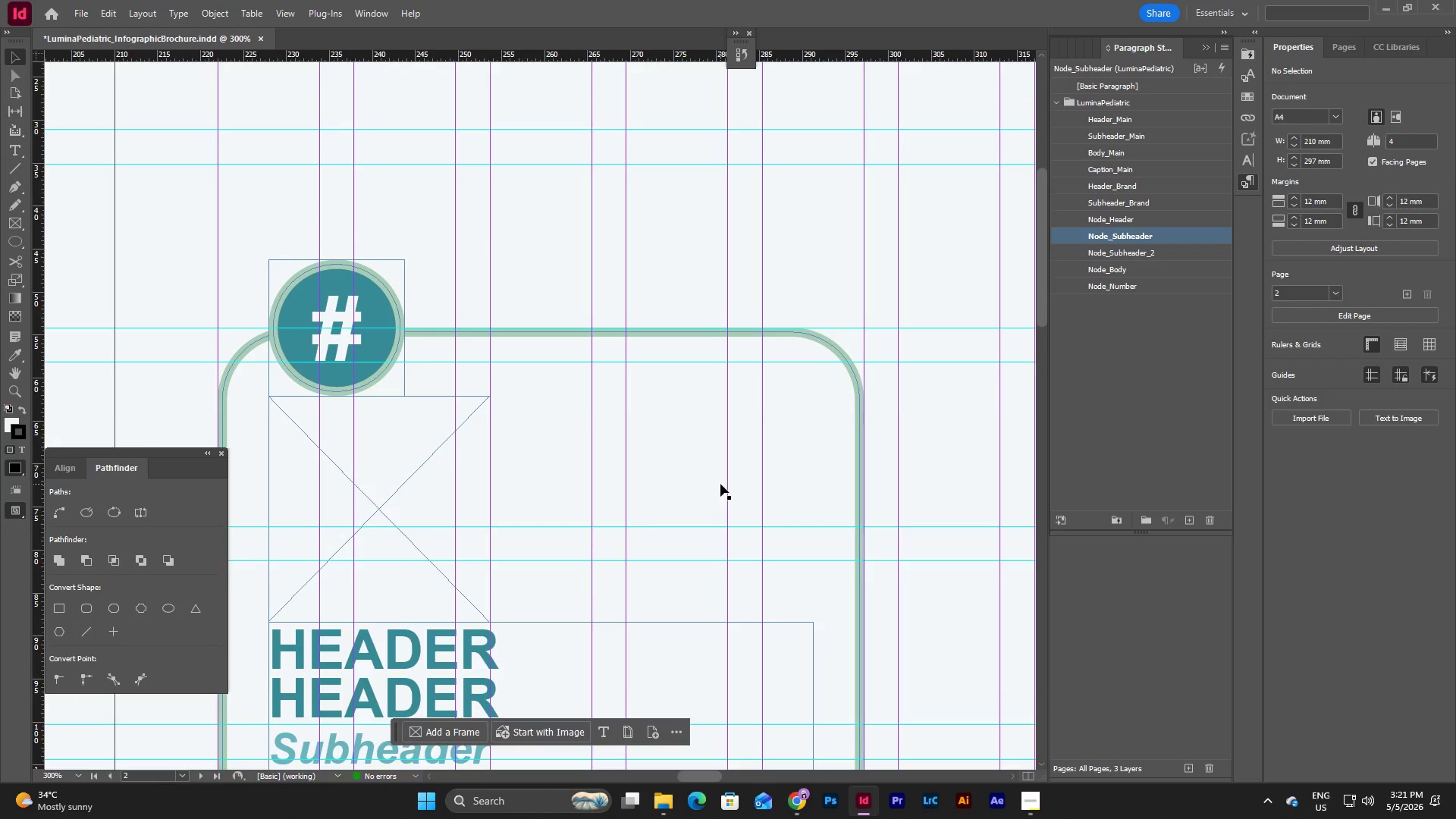 
scroll: coordinate [720, 484], scroll_direction: down, amount: 14.0
 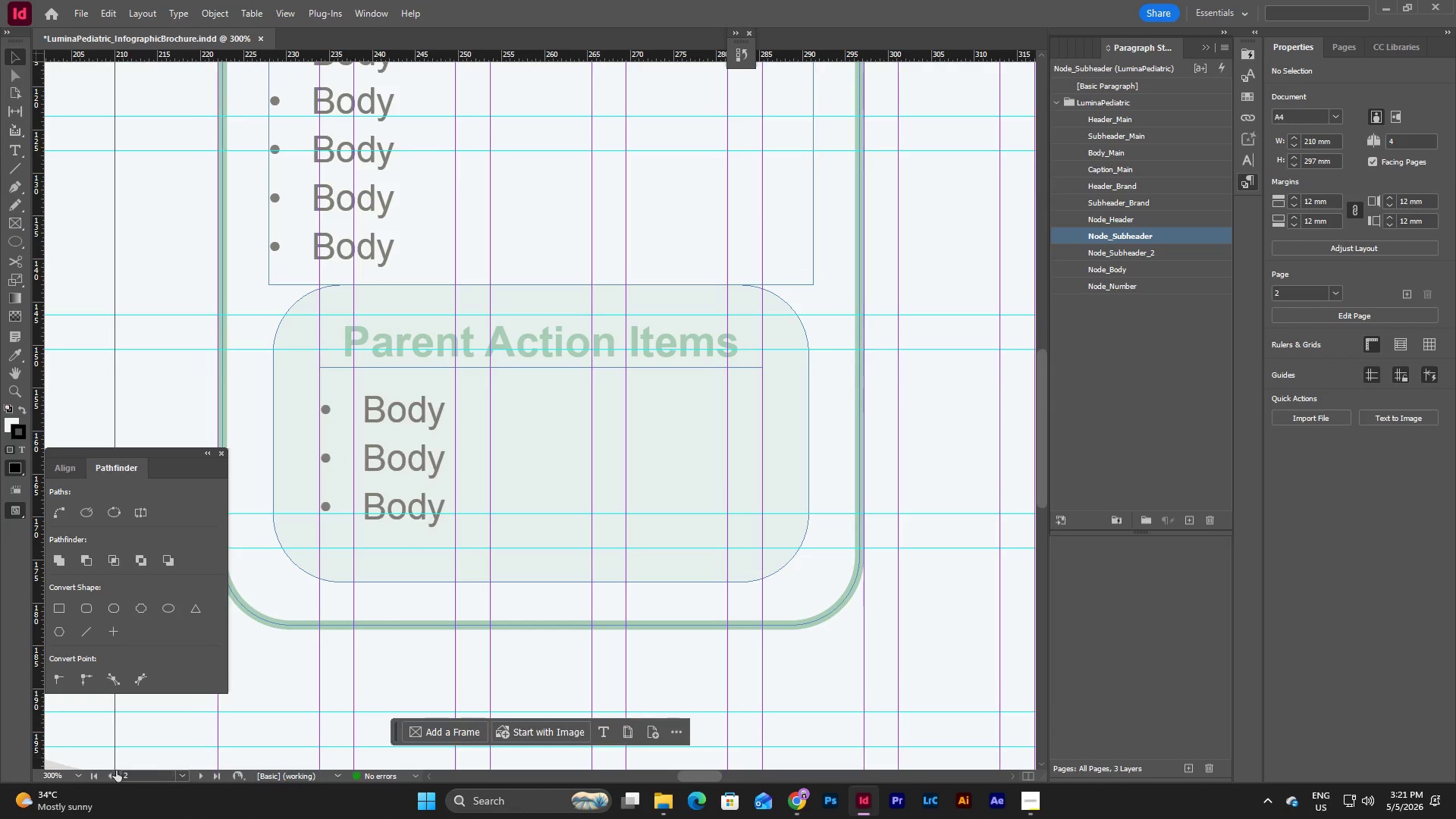 
left_click([79, 772])
 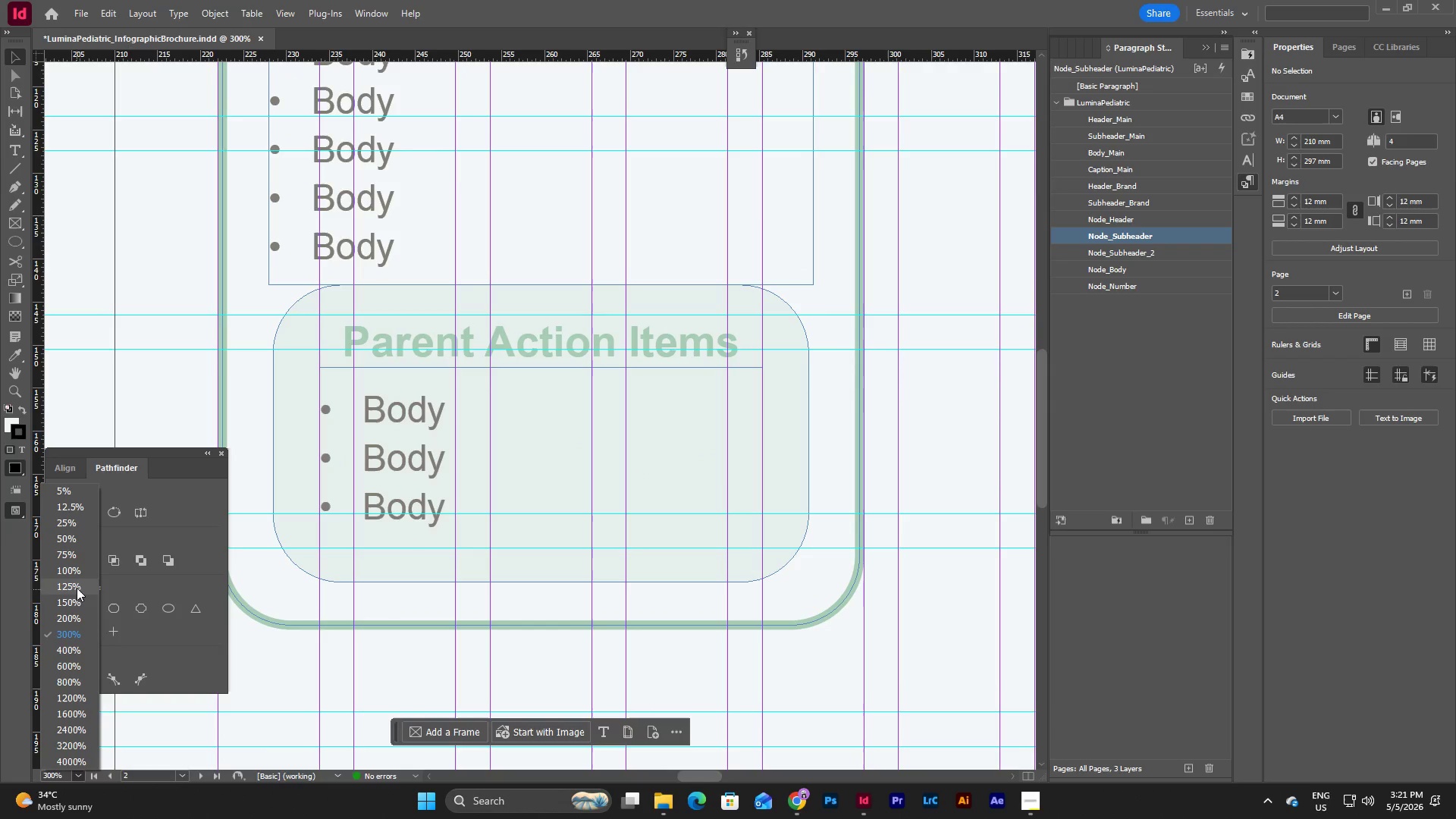 
left_click([77, 570])
 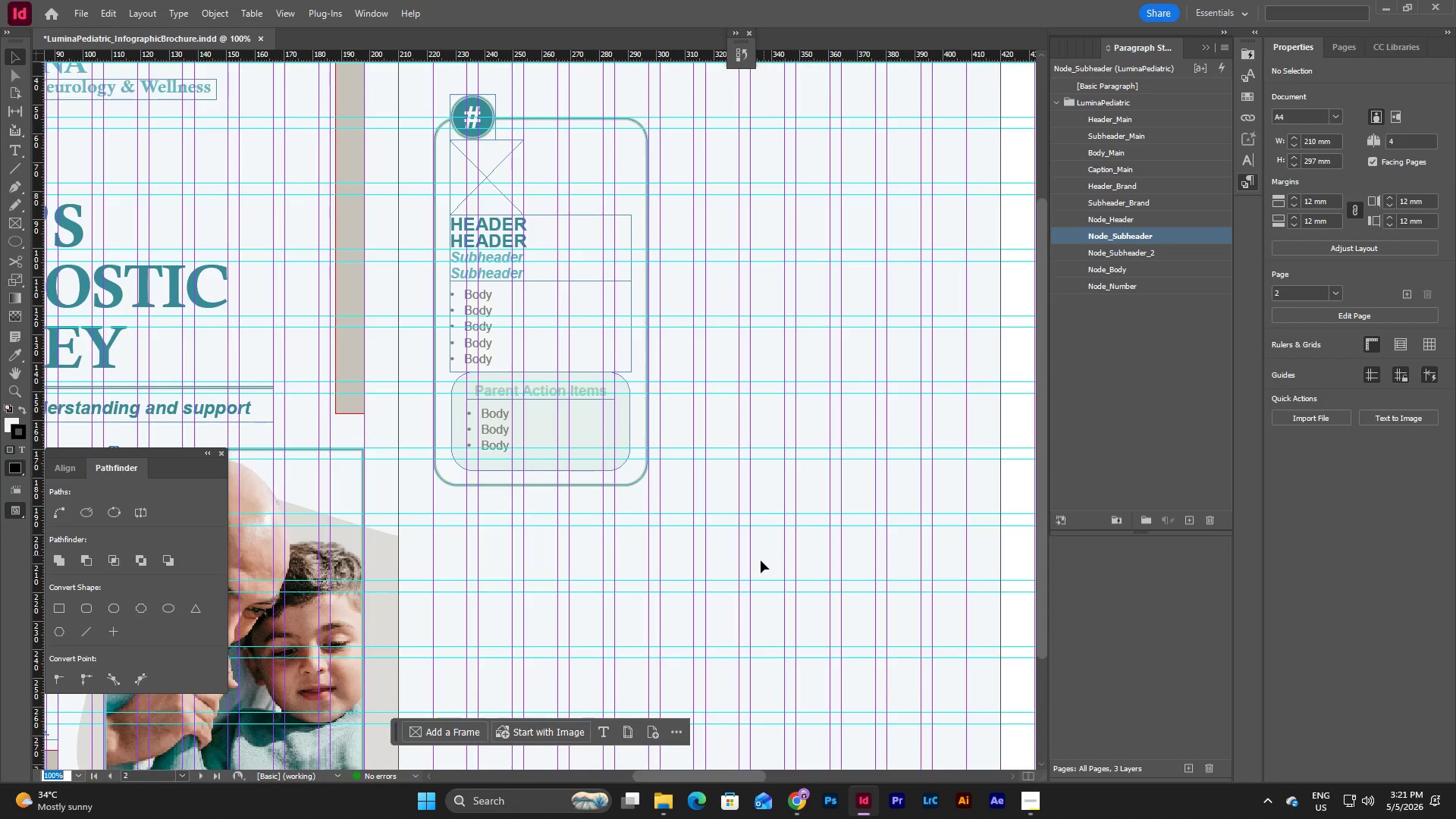 
scroll: coordinate [750, 572], scroll_direction: up, amount: 4.0
 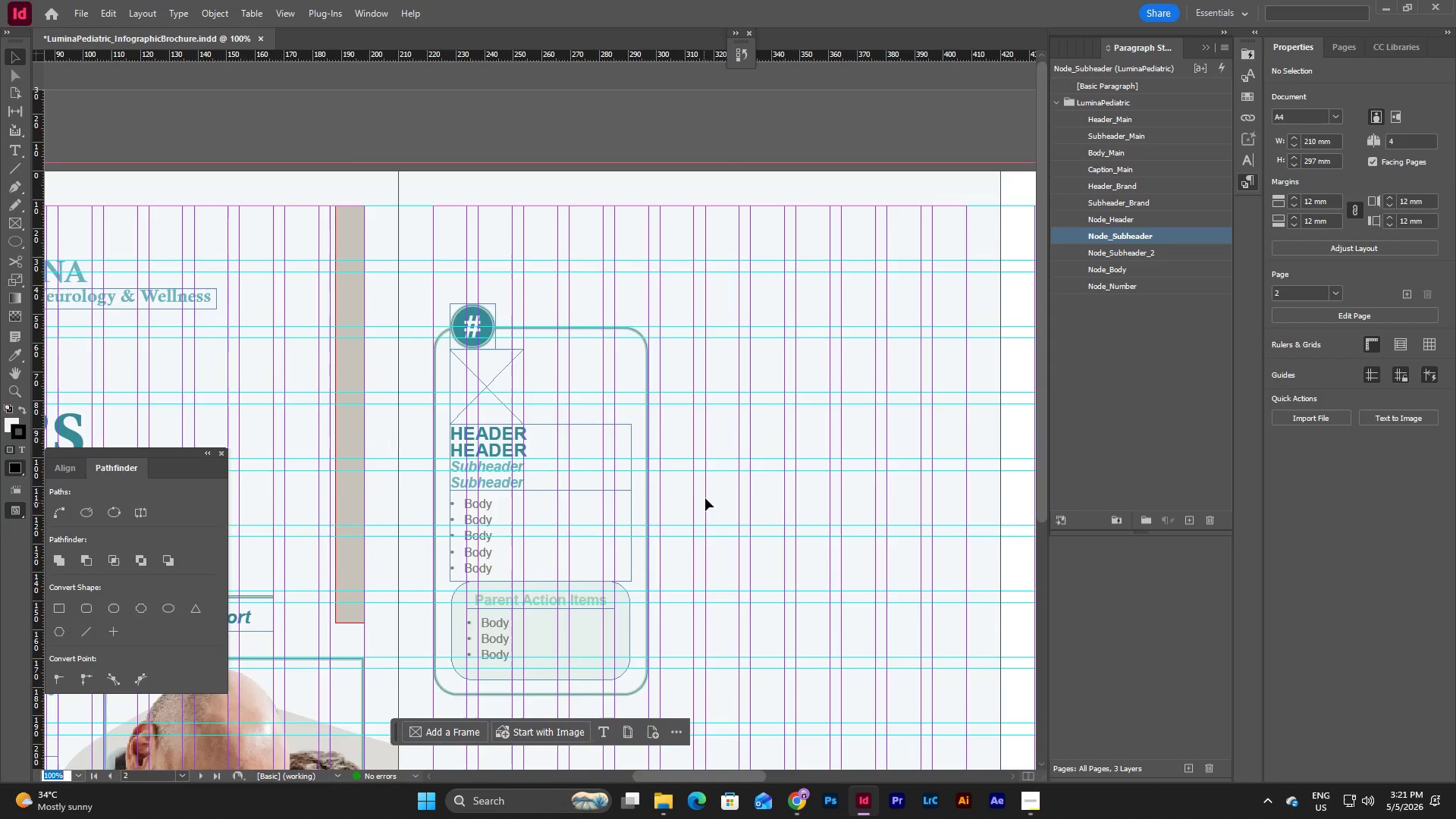 
left_click([716, 491])
 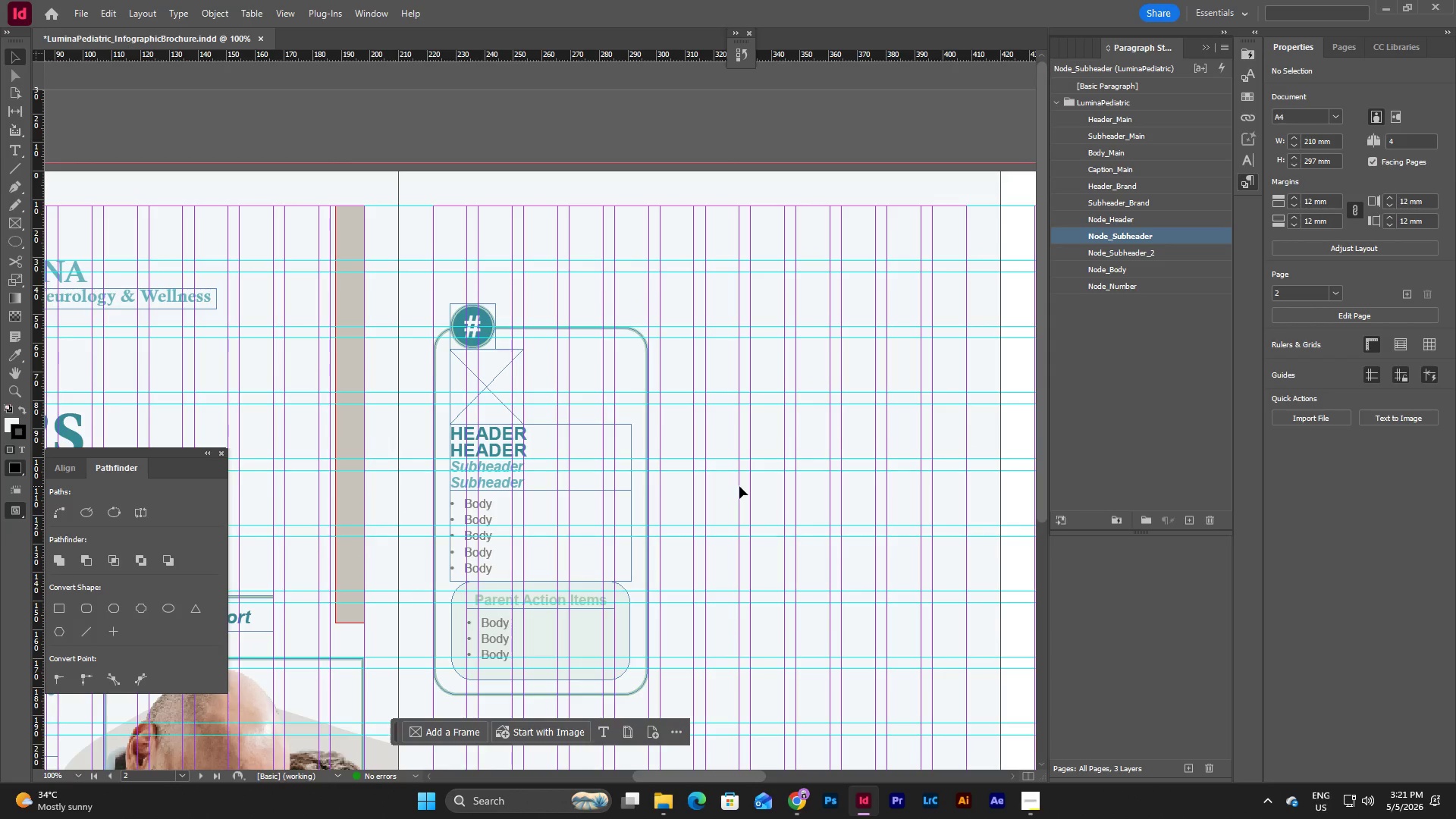 
type(ww)
 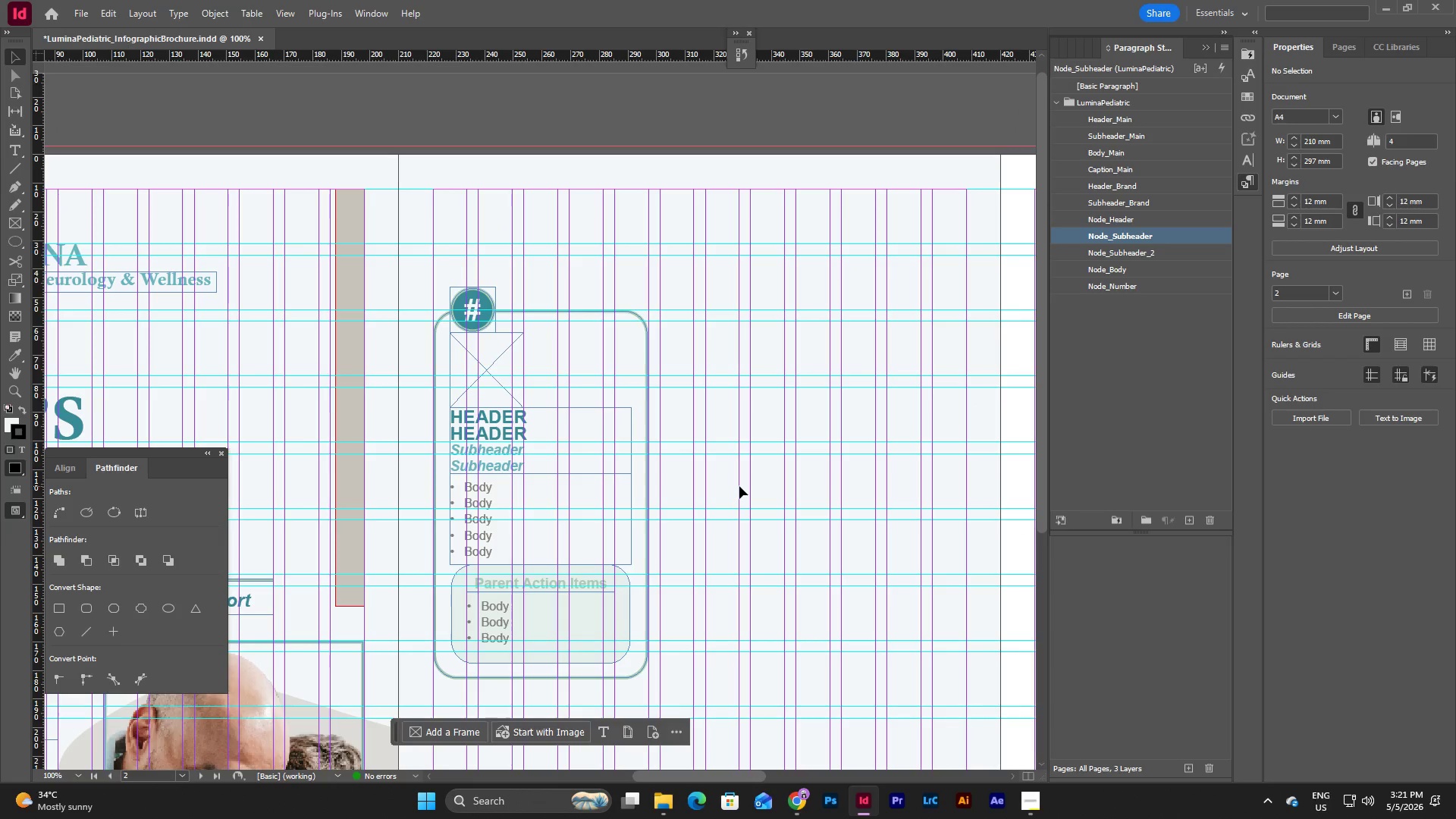 
scroll: coordinate [739, 486], scroll_direction: down, amount: 2.0
 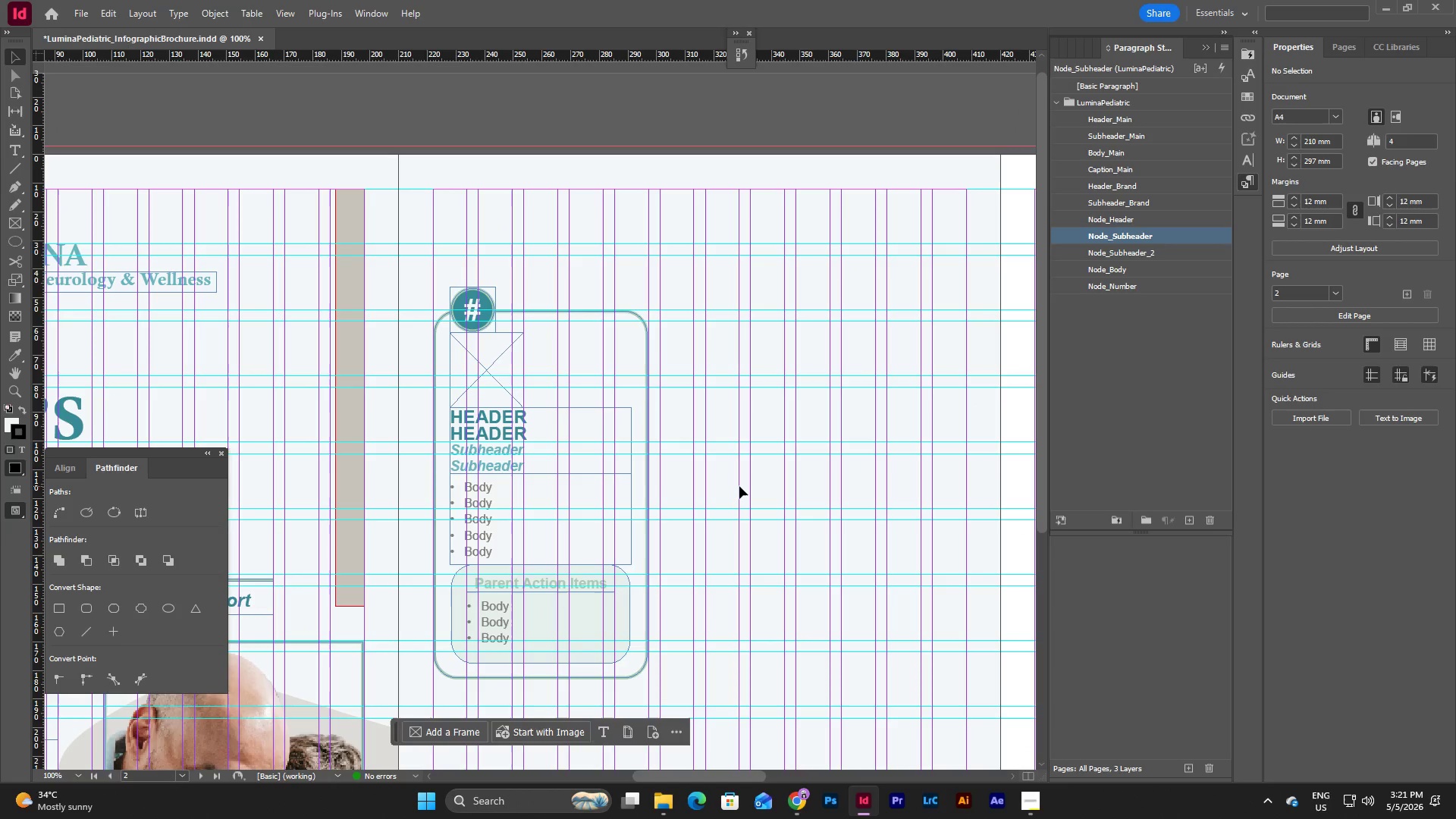 
key(W)
 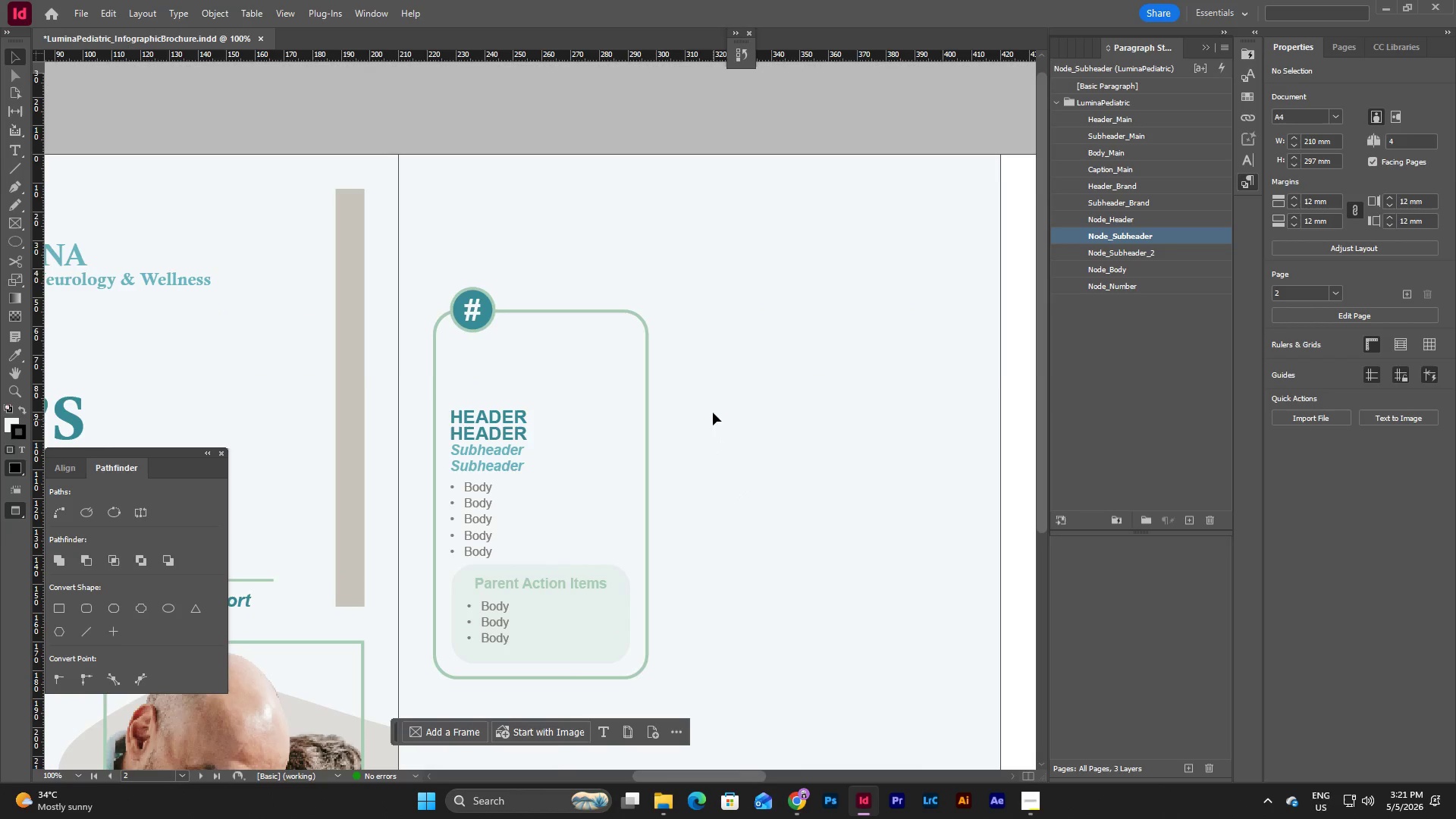 
key(W)
 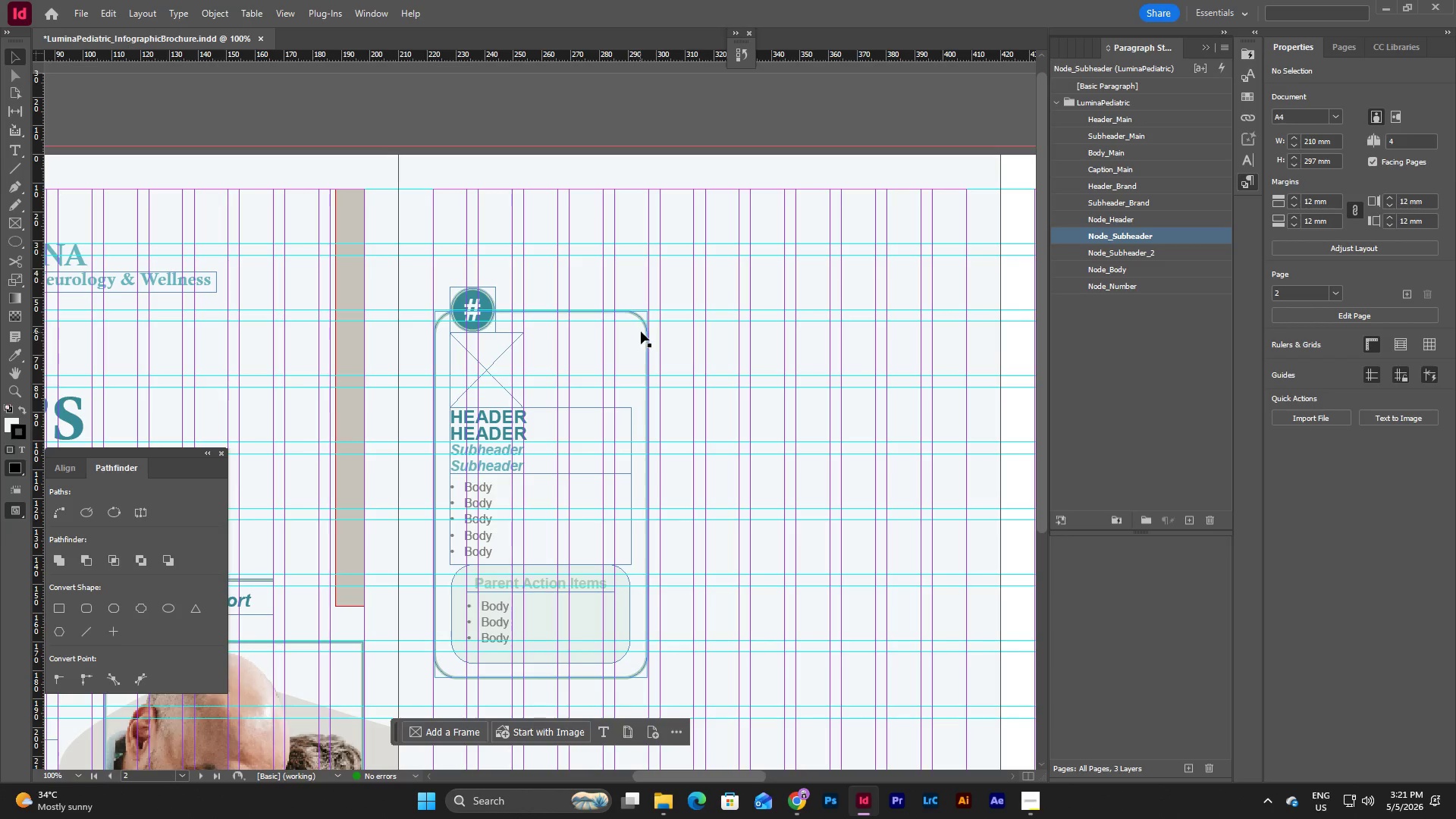 
left_click([643, 328])
 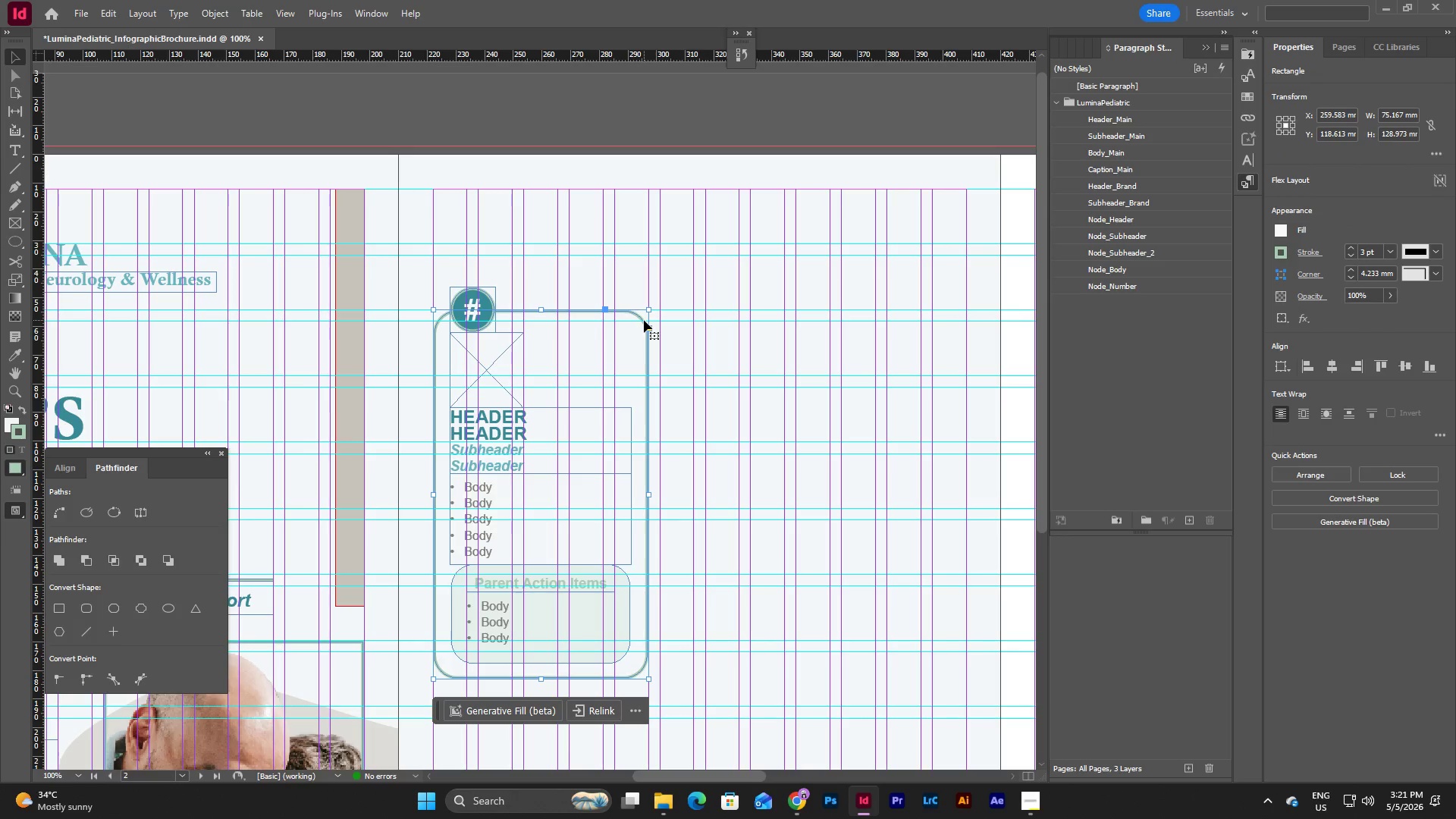 
hold_key(key=ControlLeft, duration=0.66)
 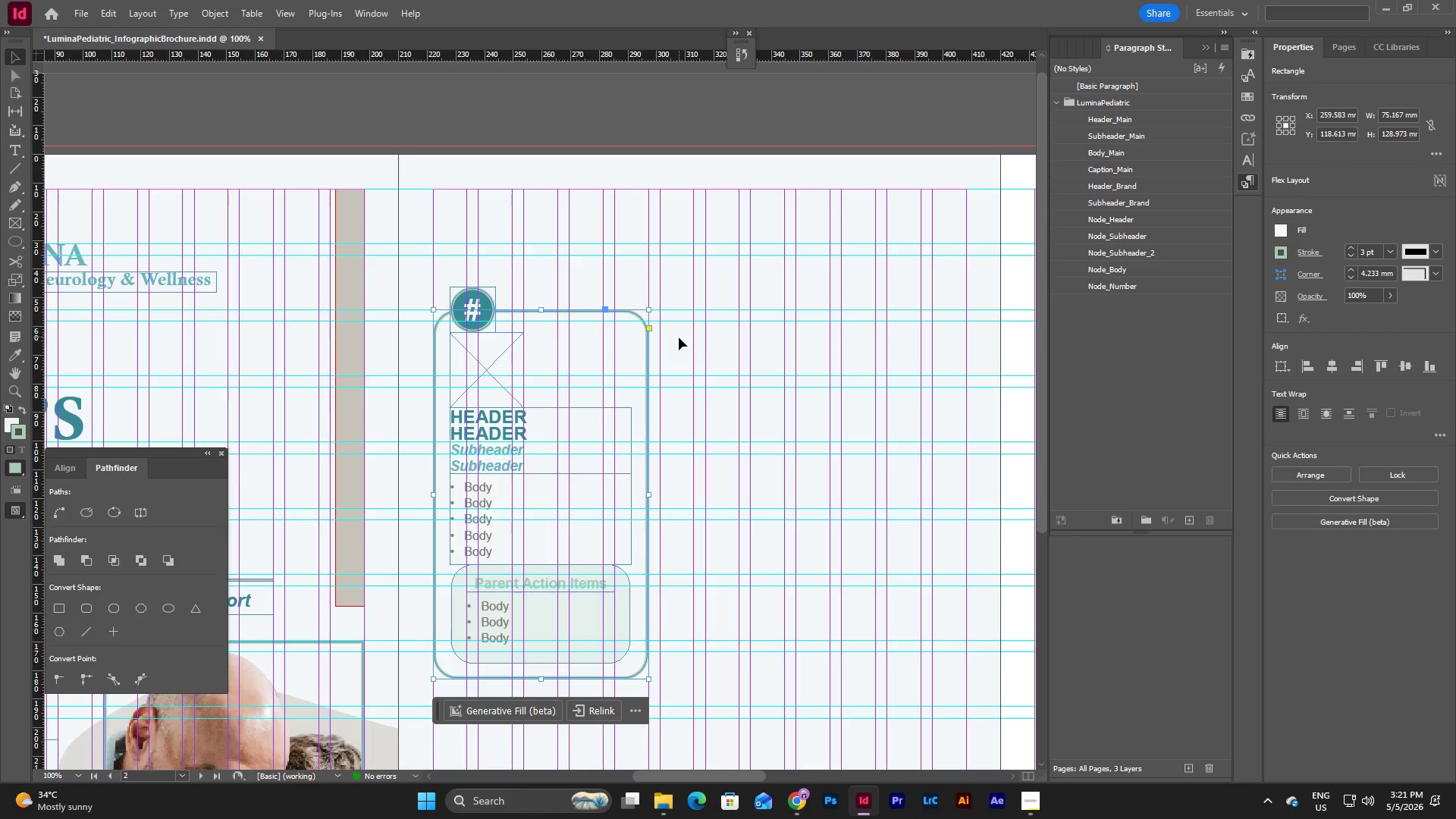 
left_click([679, 339])
 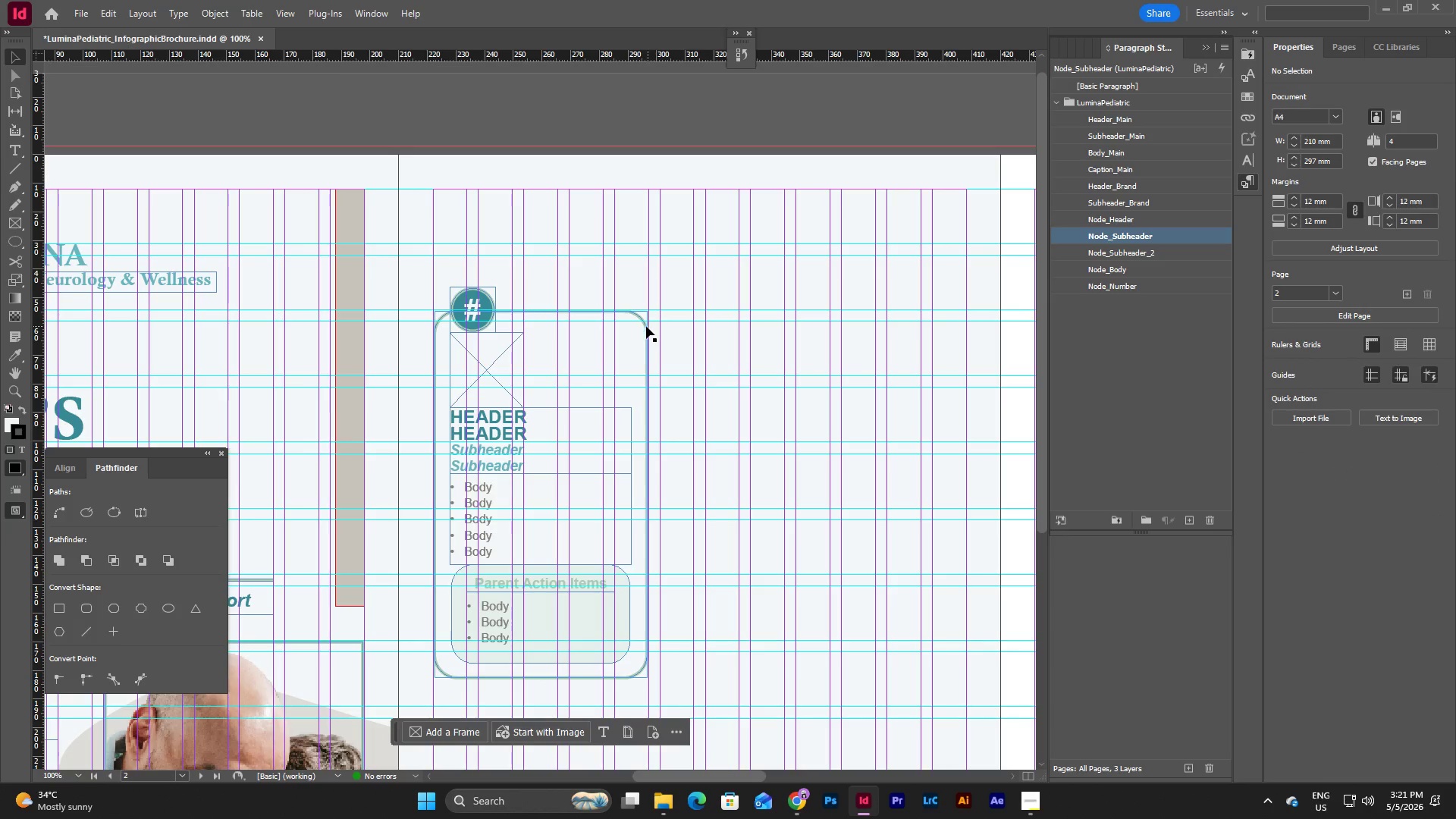 
left_click([645, 326])
 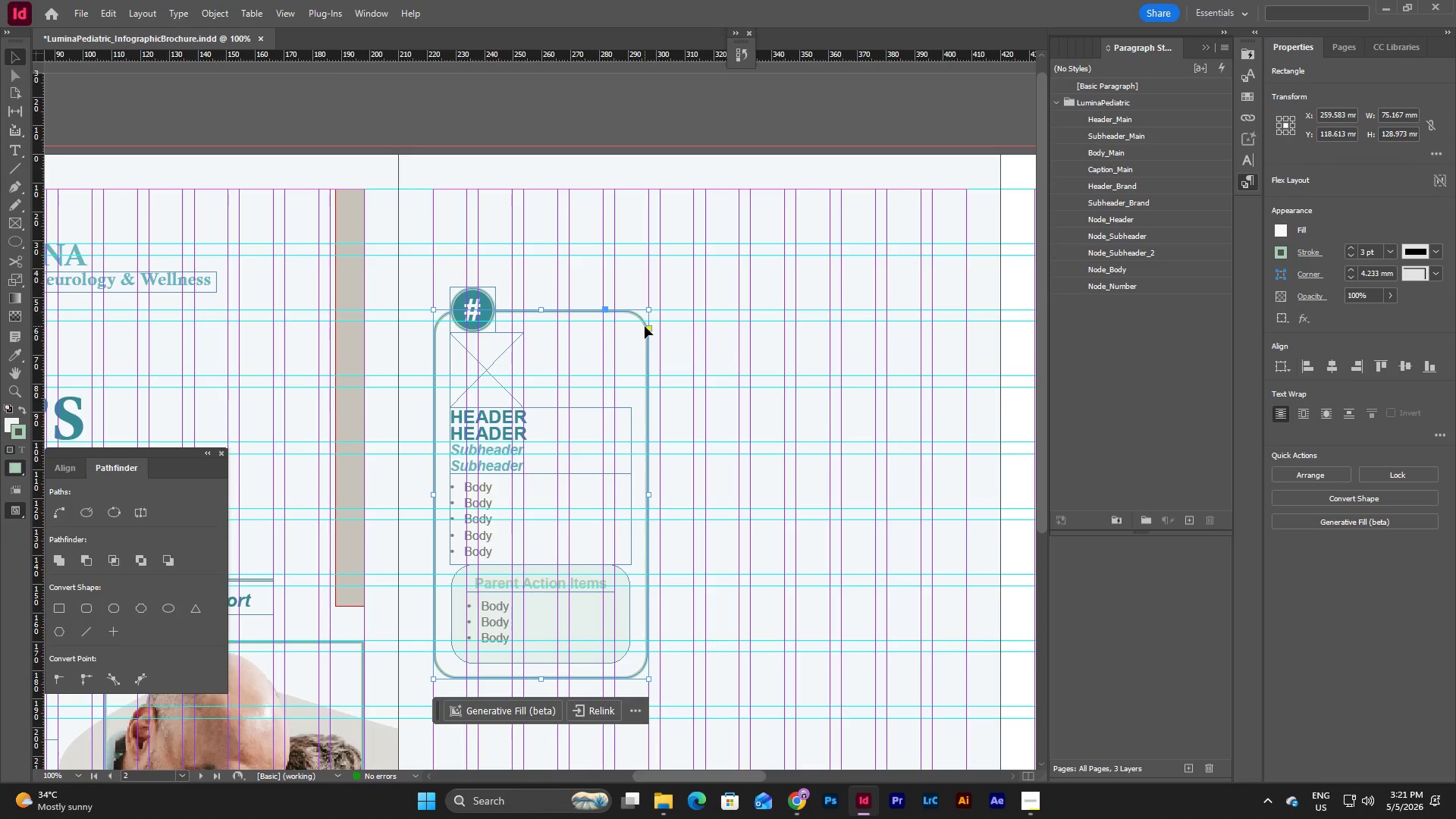 
key(Control+V)
 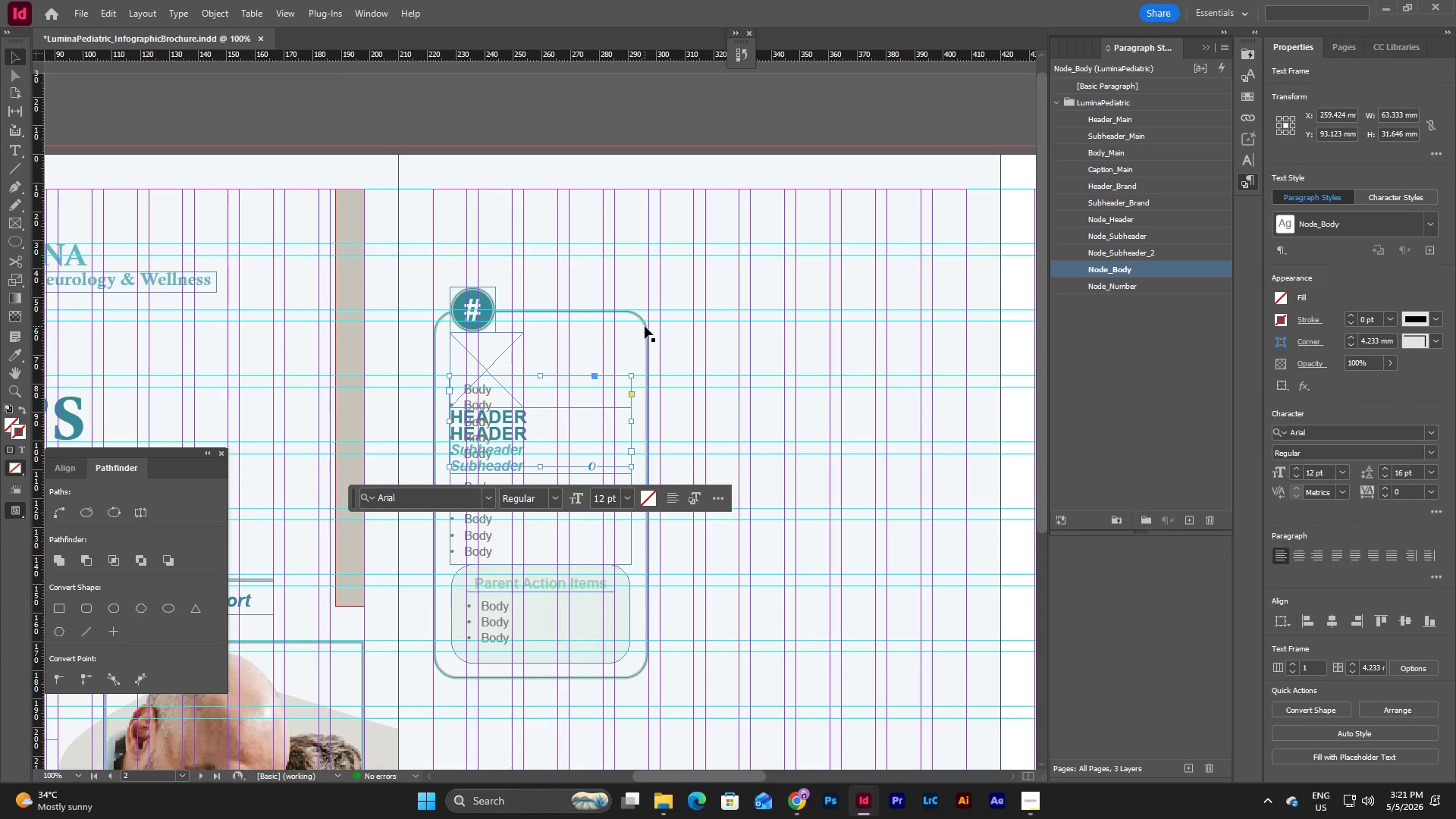 
key(Control+Z)
 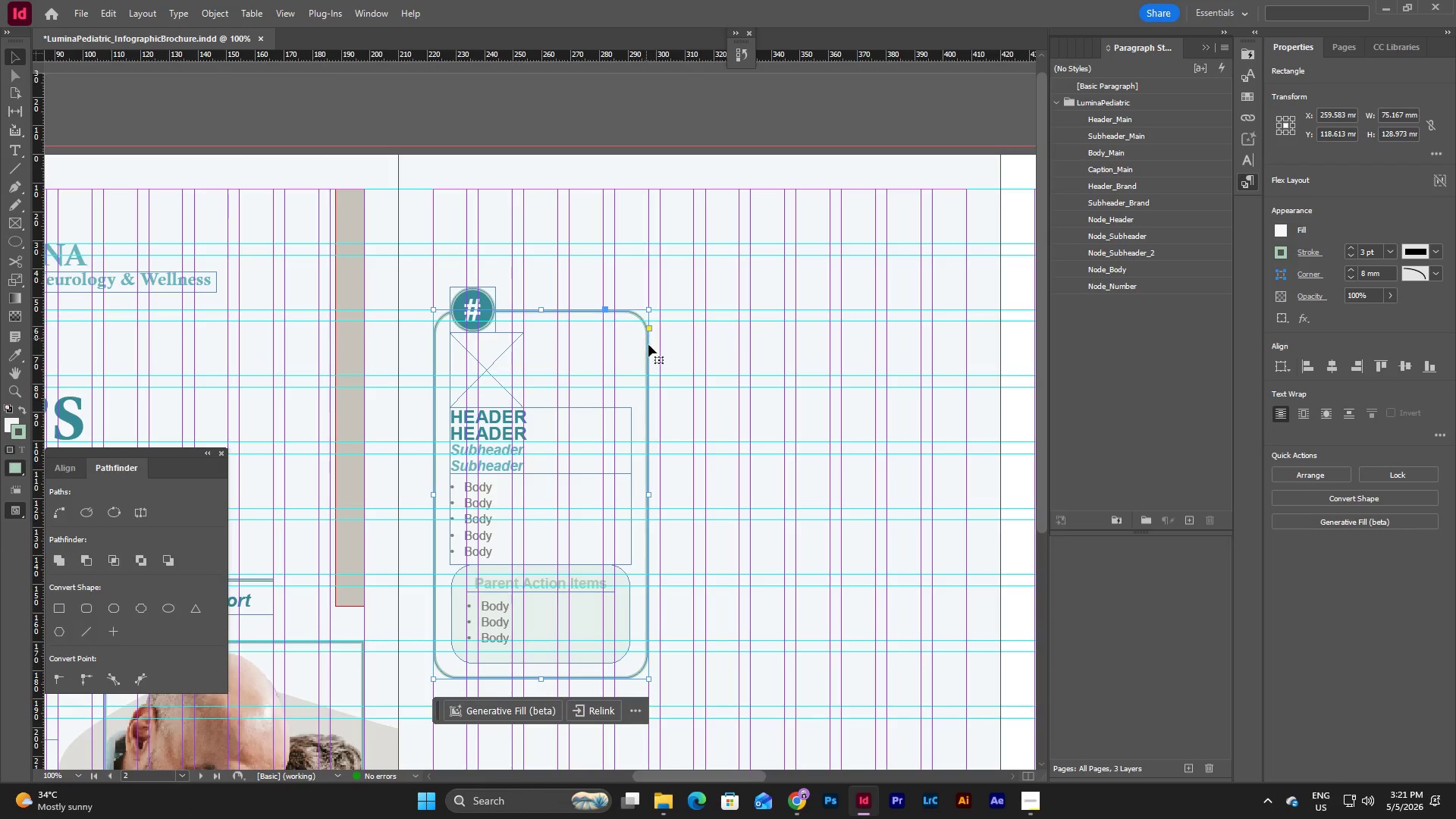 
left_click([647, 345])
 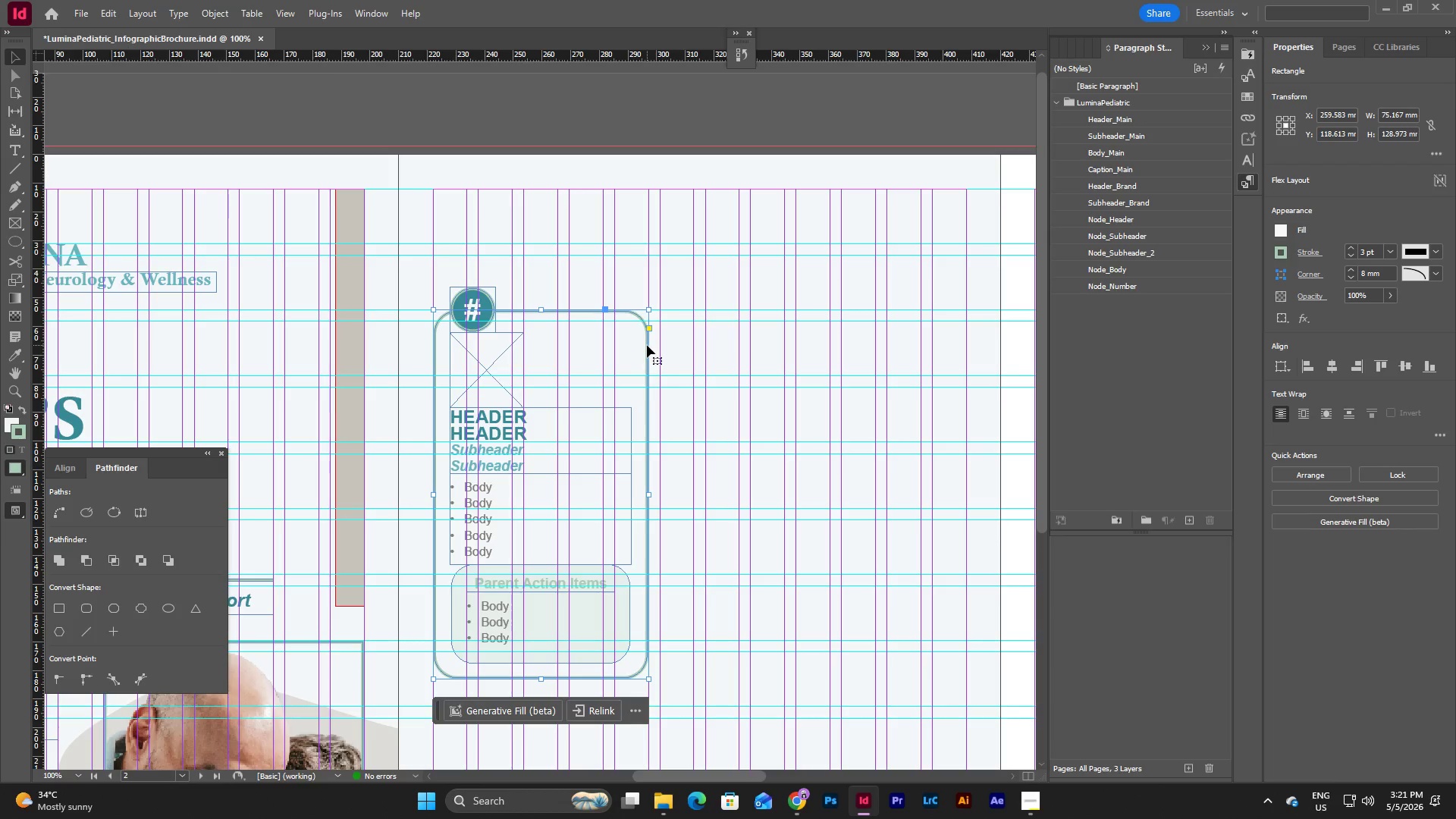 
key(Control+C)
 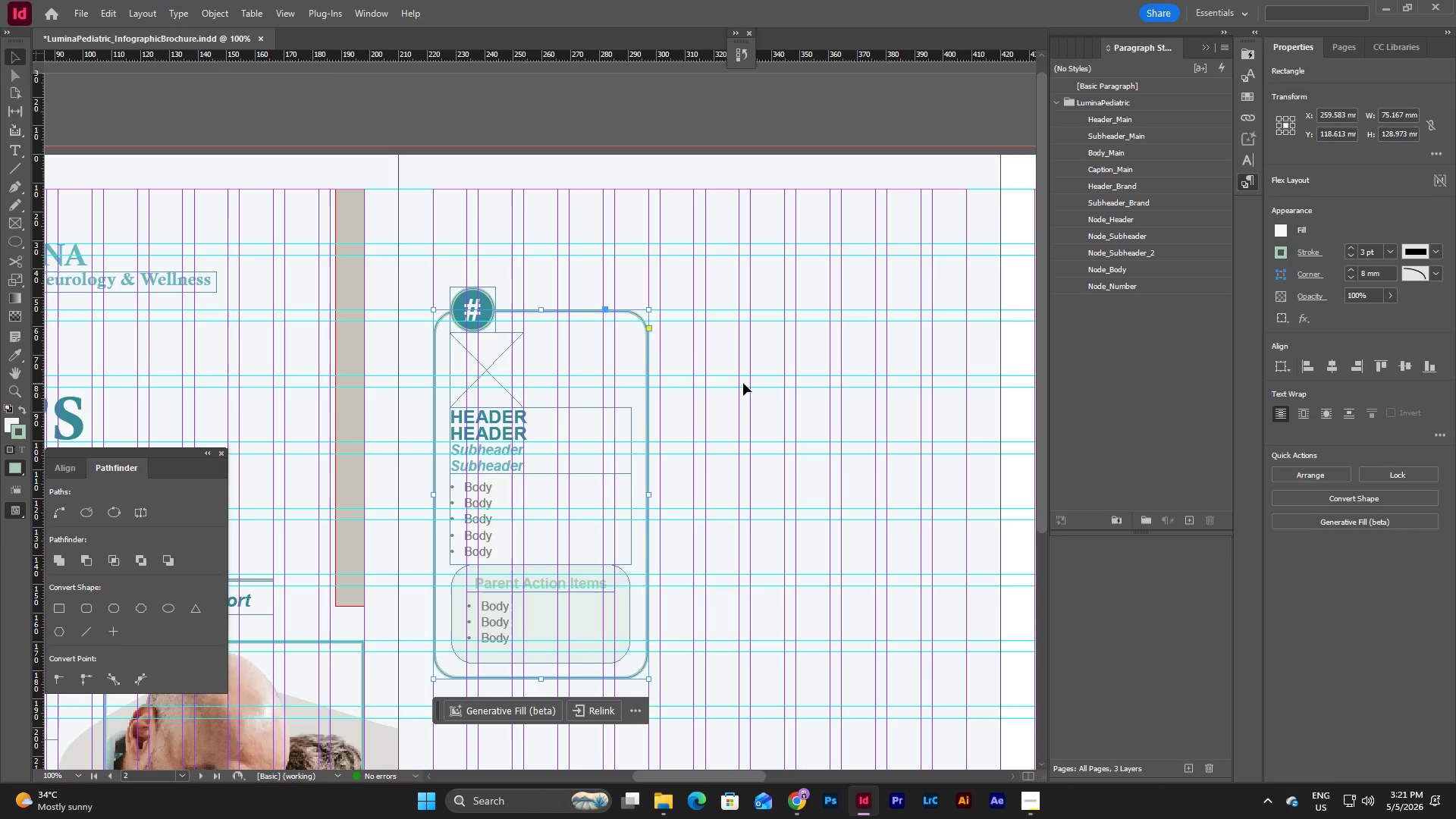 
key(Control+V)
 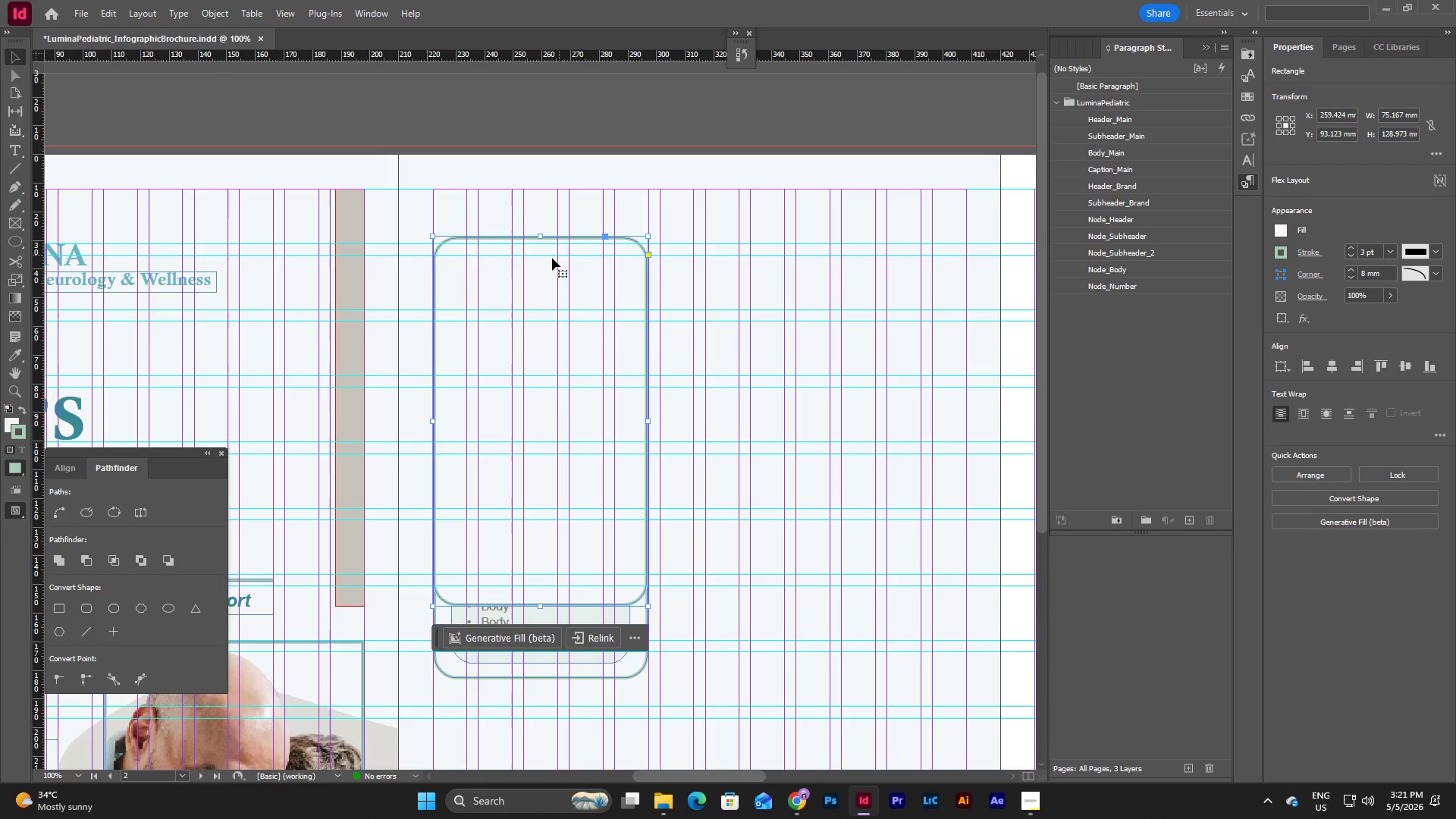 
left_click_drag(start_coordinate=[551, 258], to_coordinate=[552, 332])
 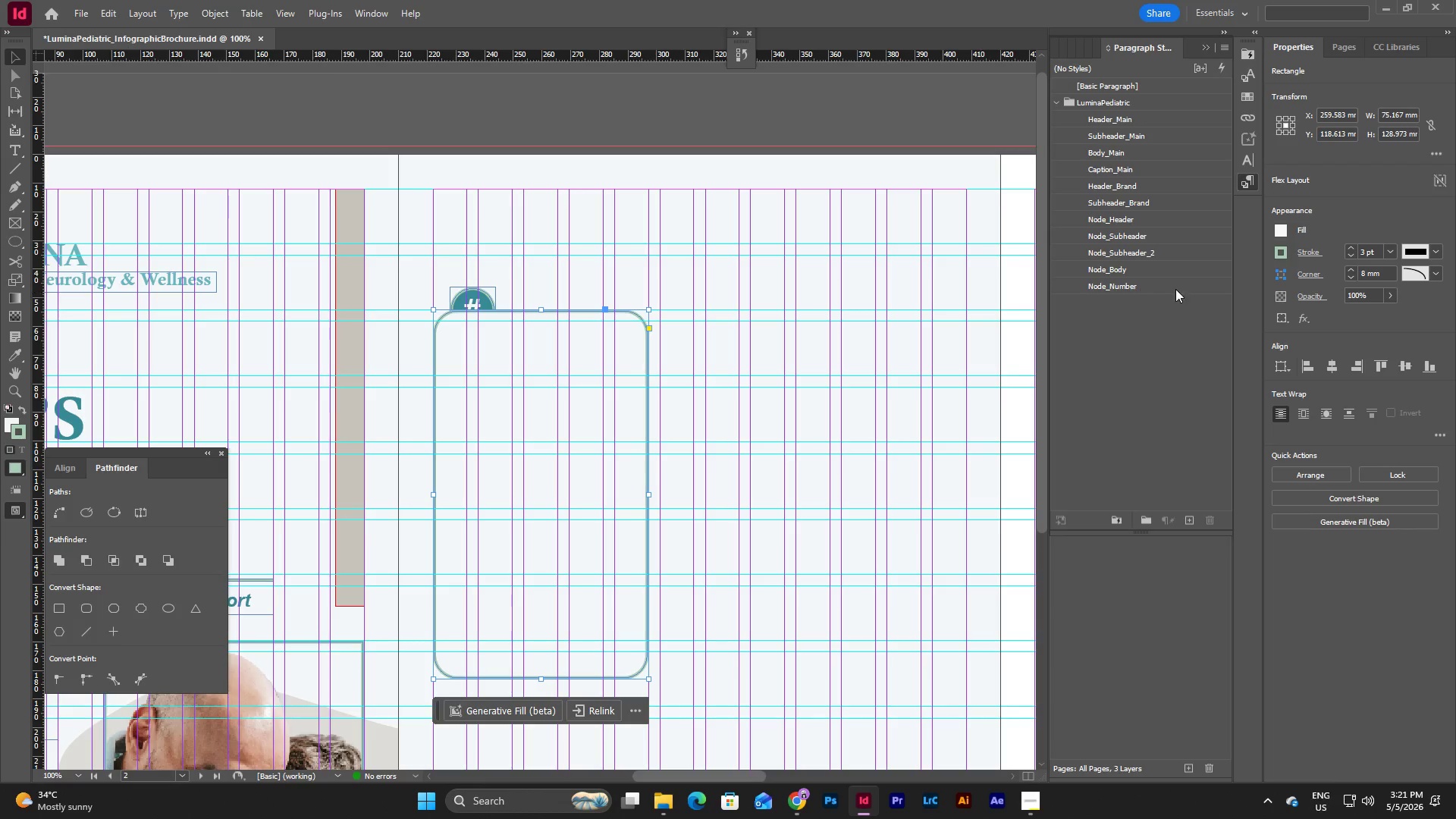 
left_click([1276, 251])
 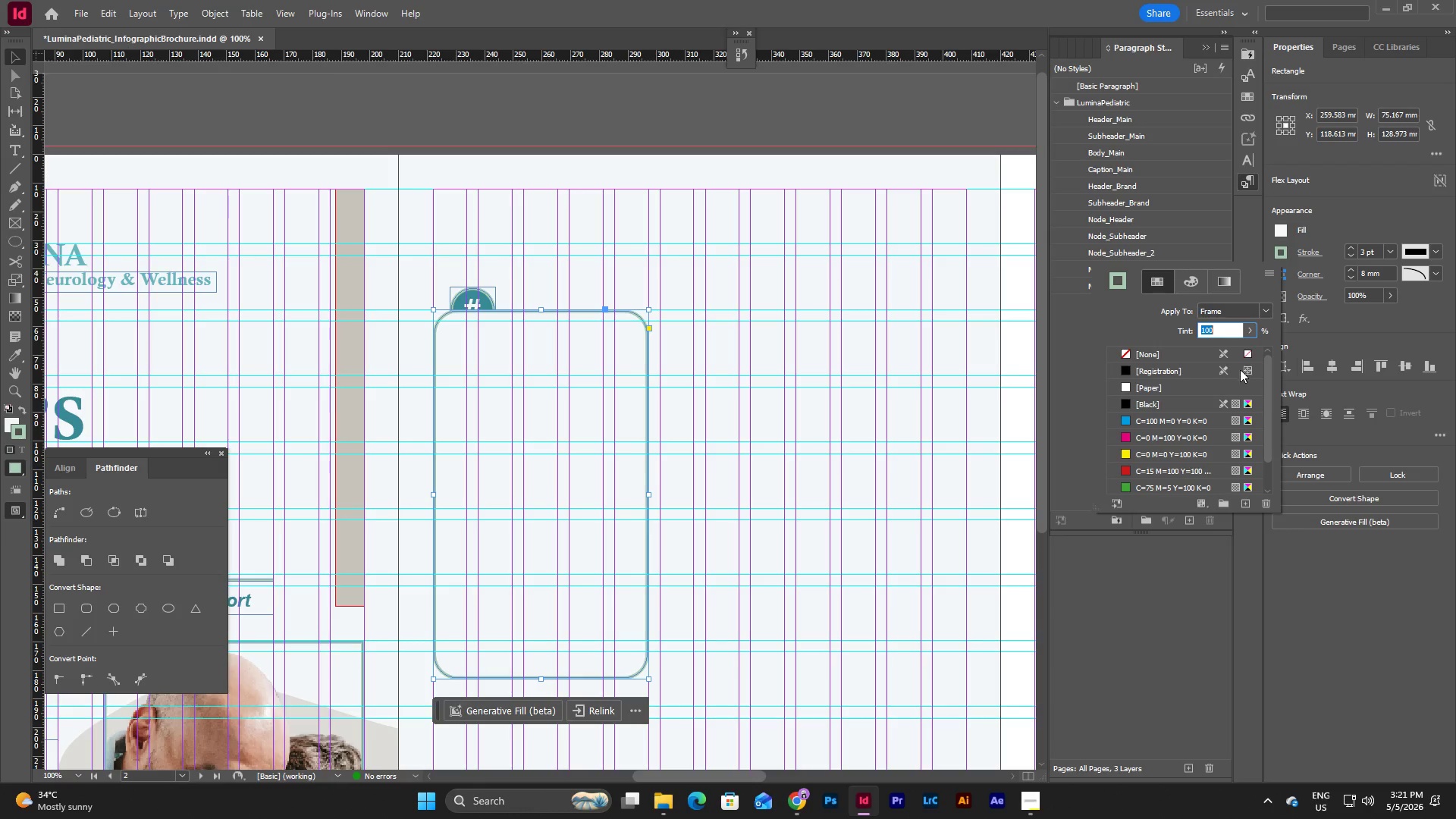 
scroll: coordinate [1185, 405], scroll_direction: down, amount: 8.0
 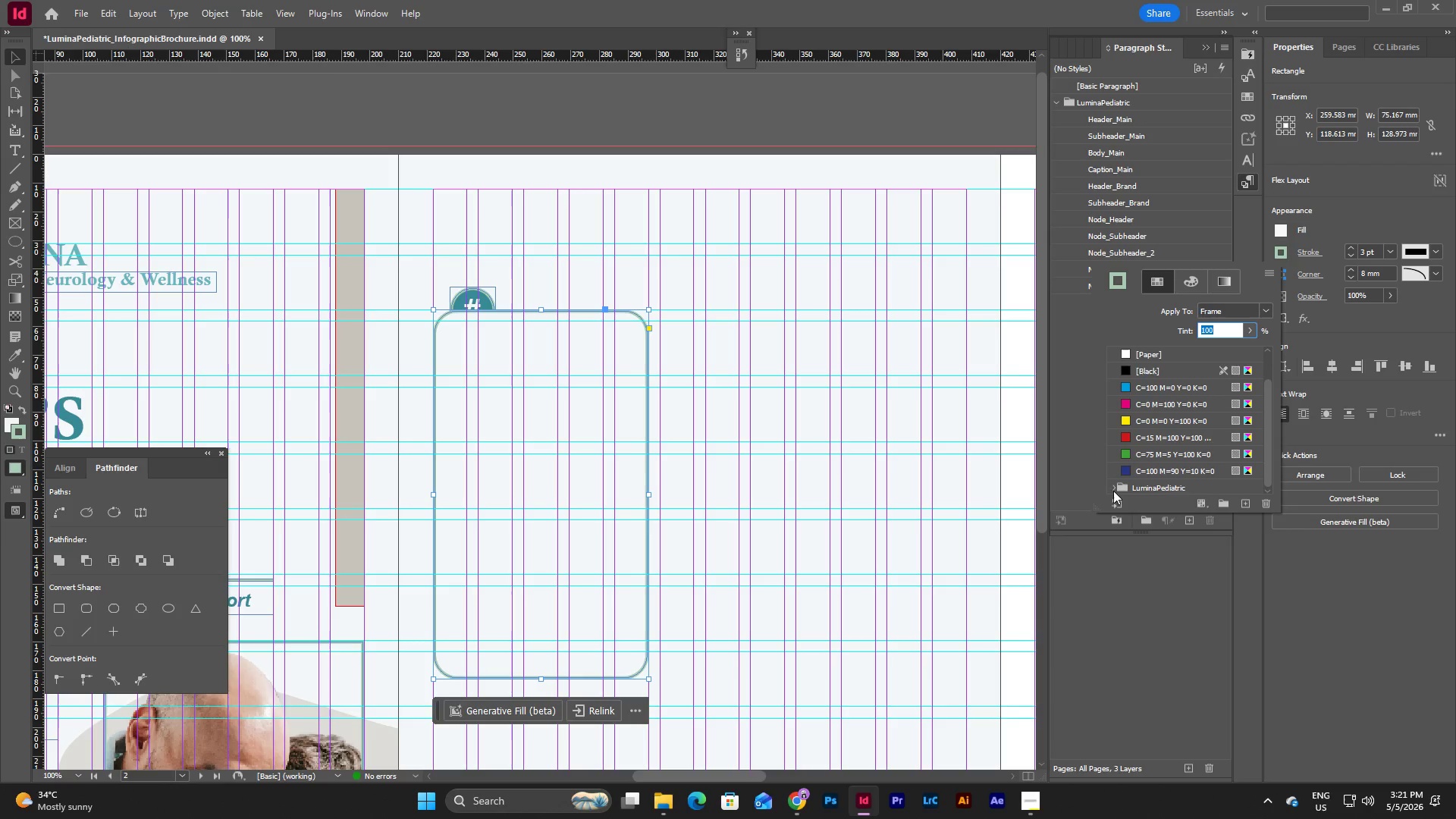 
left_click([1113, 491])
 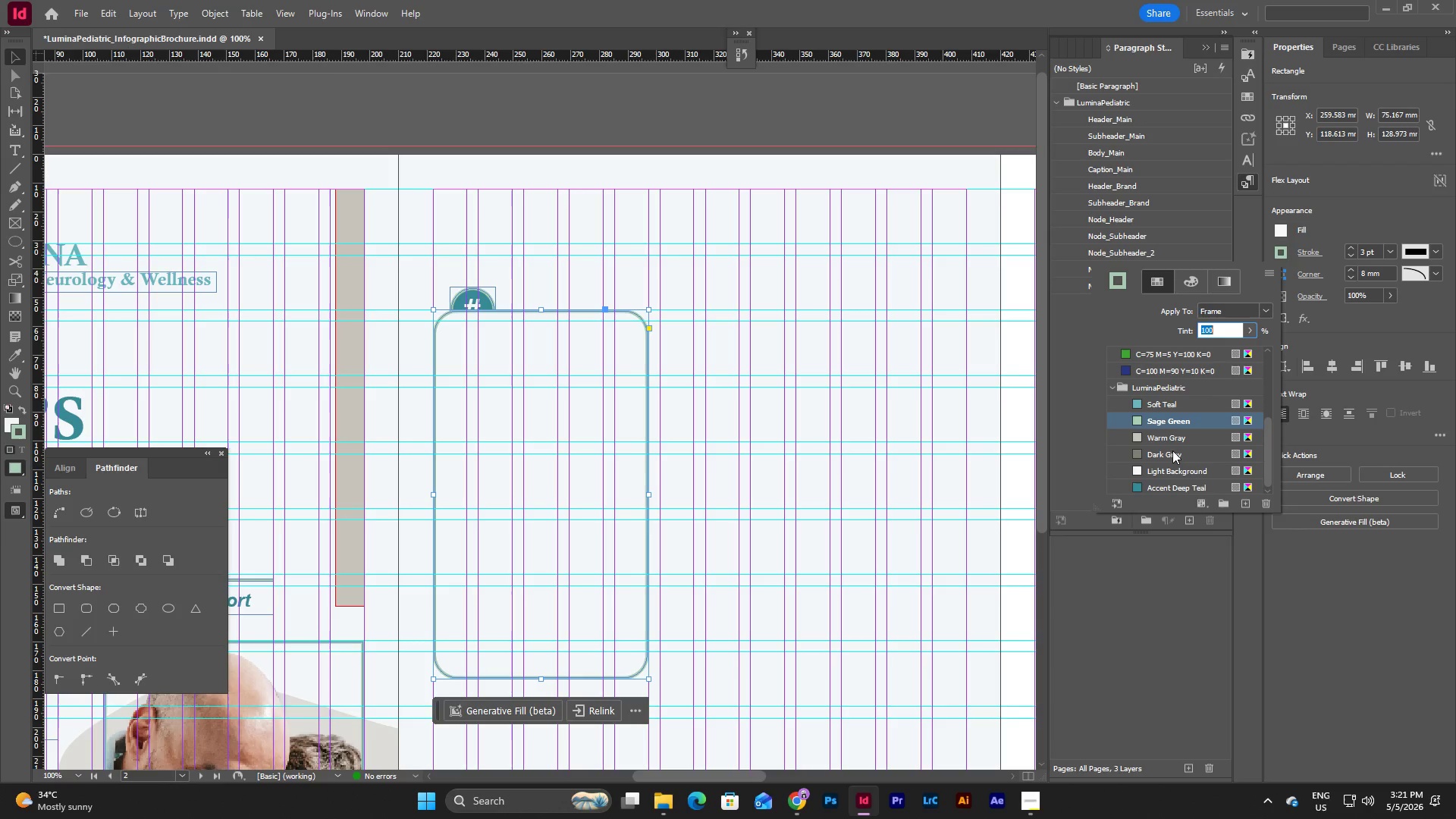 
scroll: coordinate [1172, 450], scroll_direction: down, amount: 3.0
 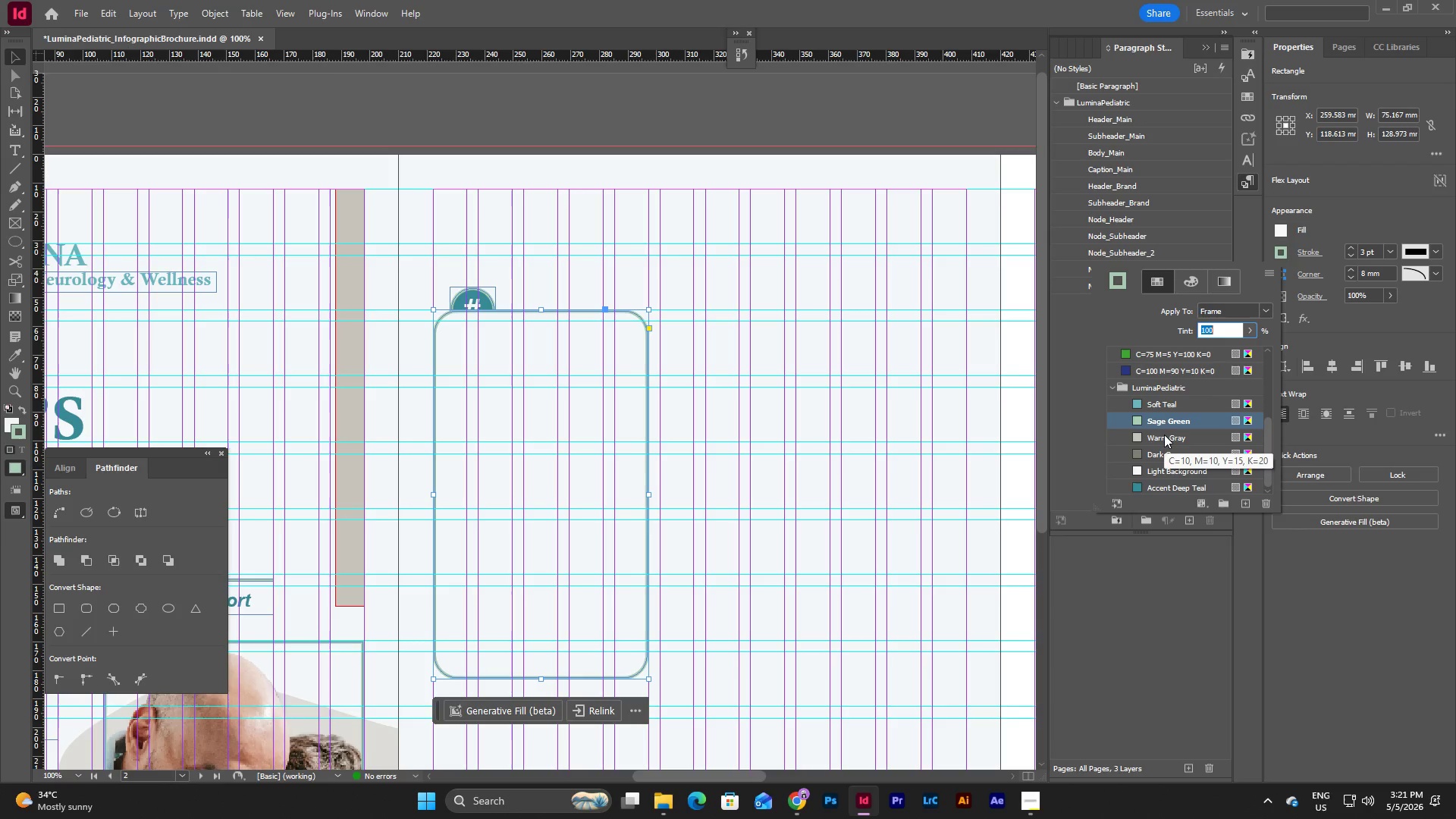 
left_click([1164, 435])
 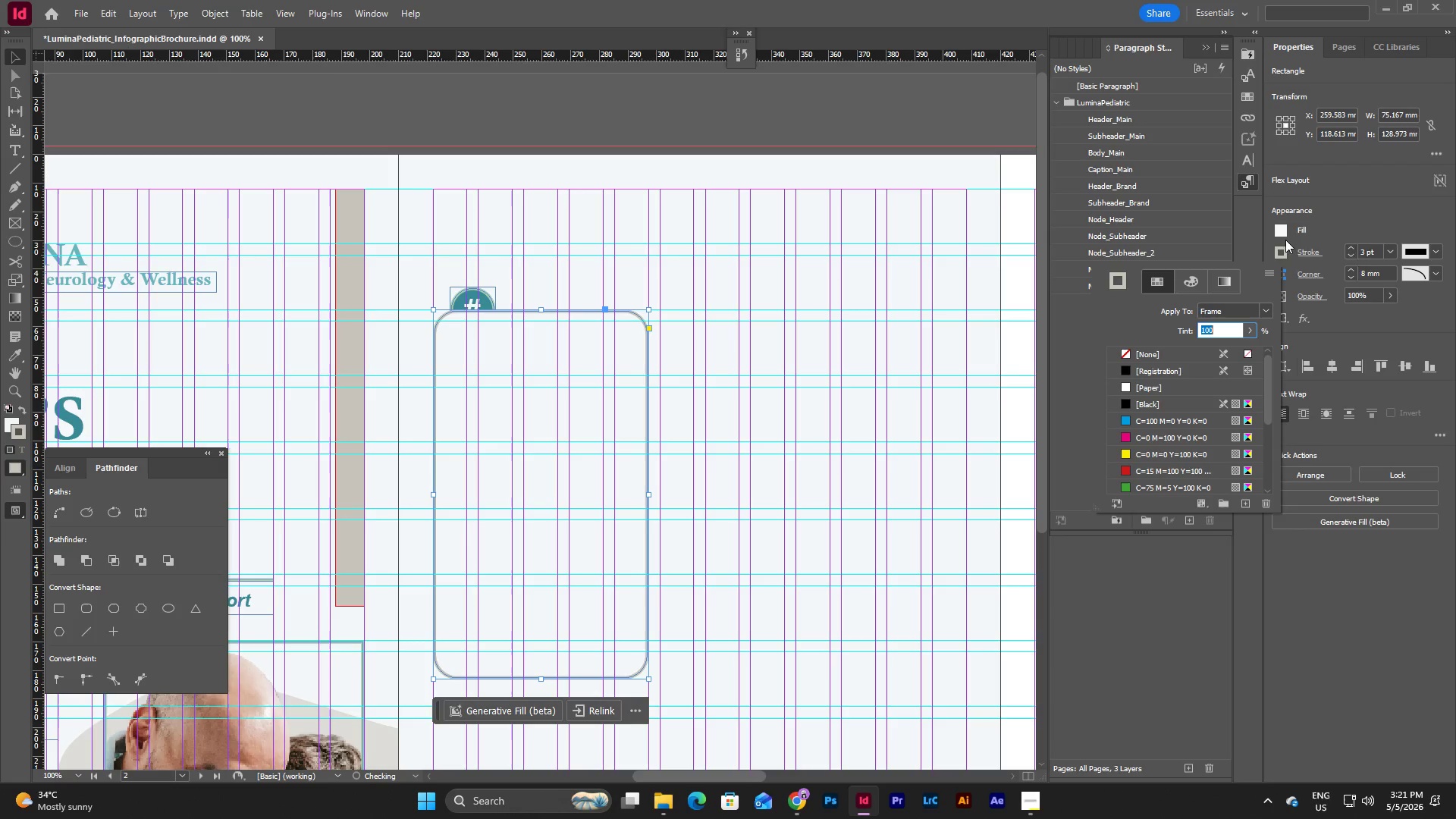 
left_click([1281, 229])
 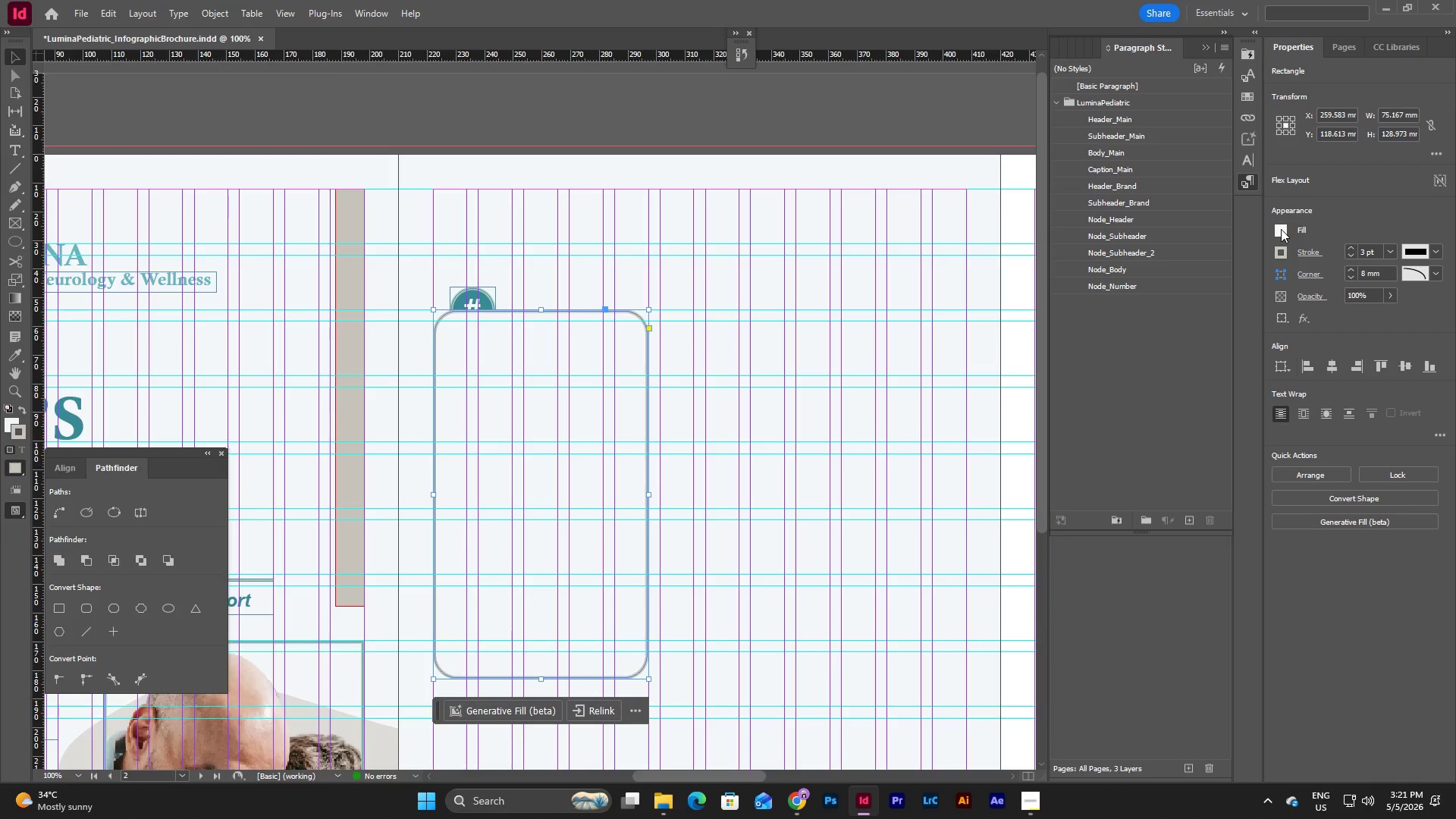 
left_click([1281, 229])
 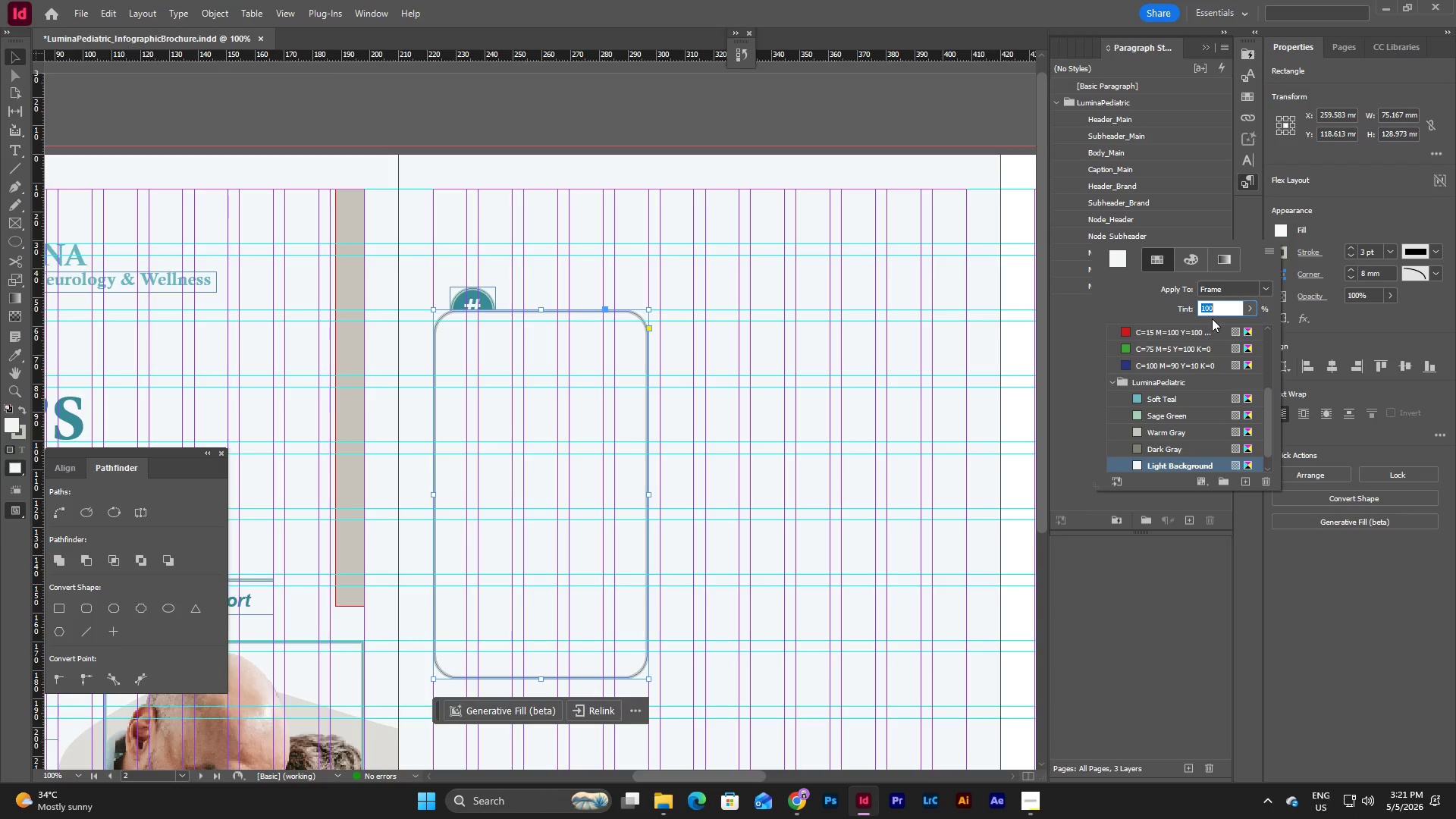 
scroll: coordinate [1194, 377], scroll_direction: up, amount: 9.0
 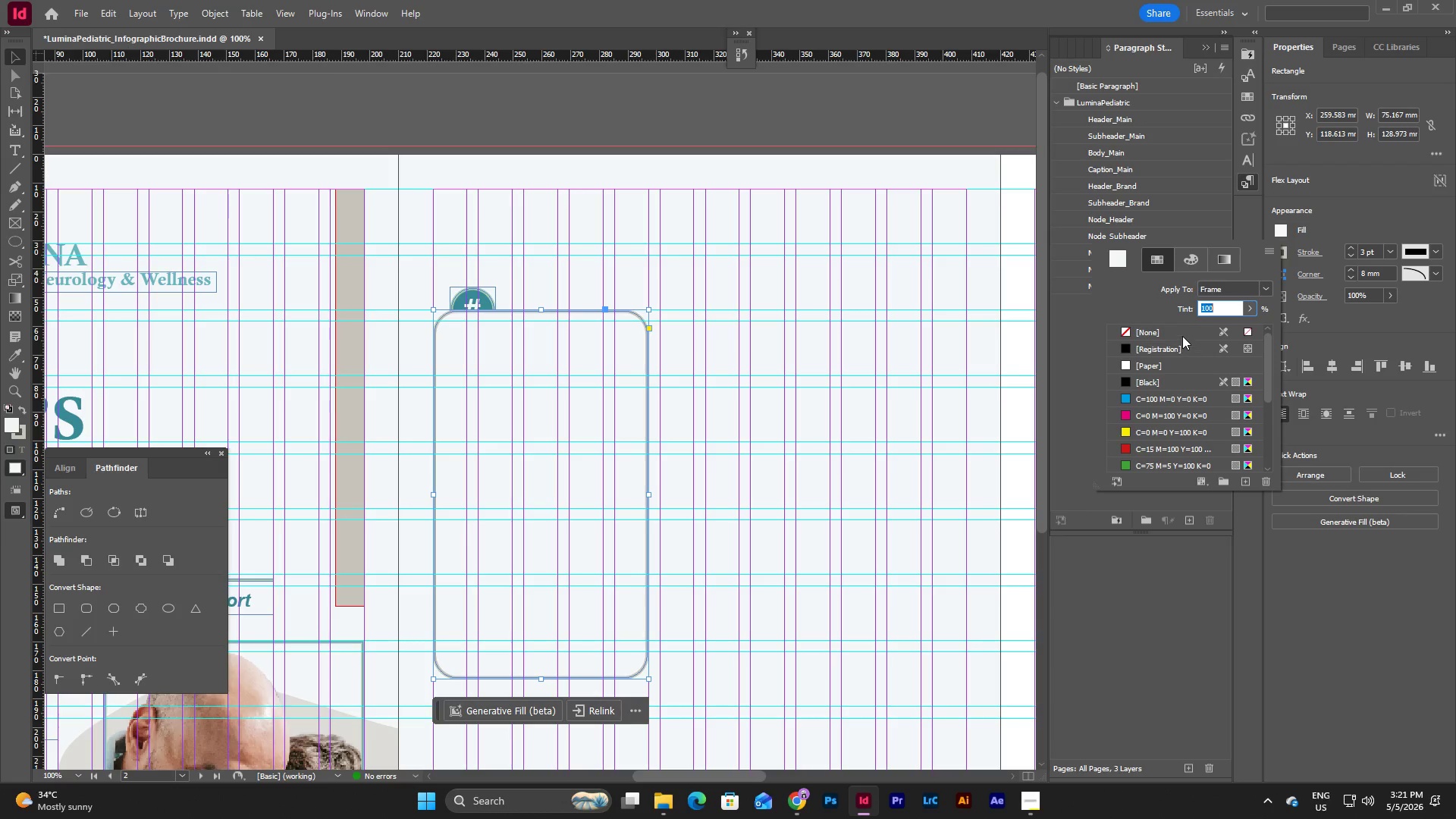 
left_click([1182, 334])
 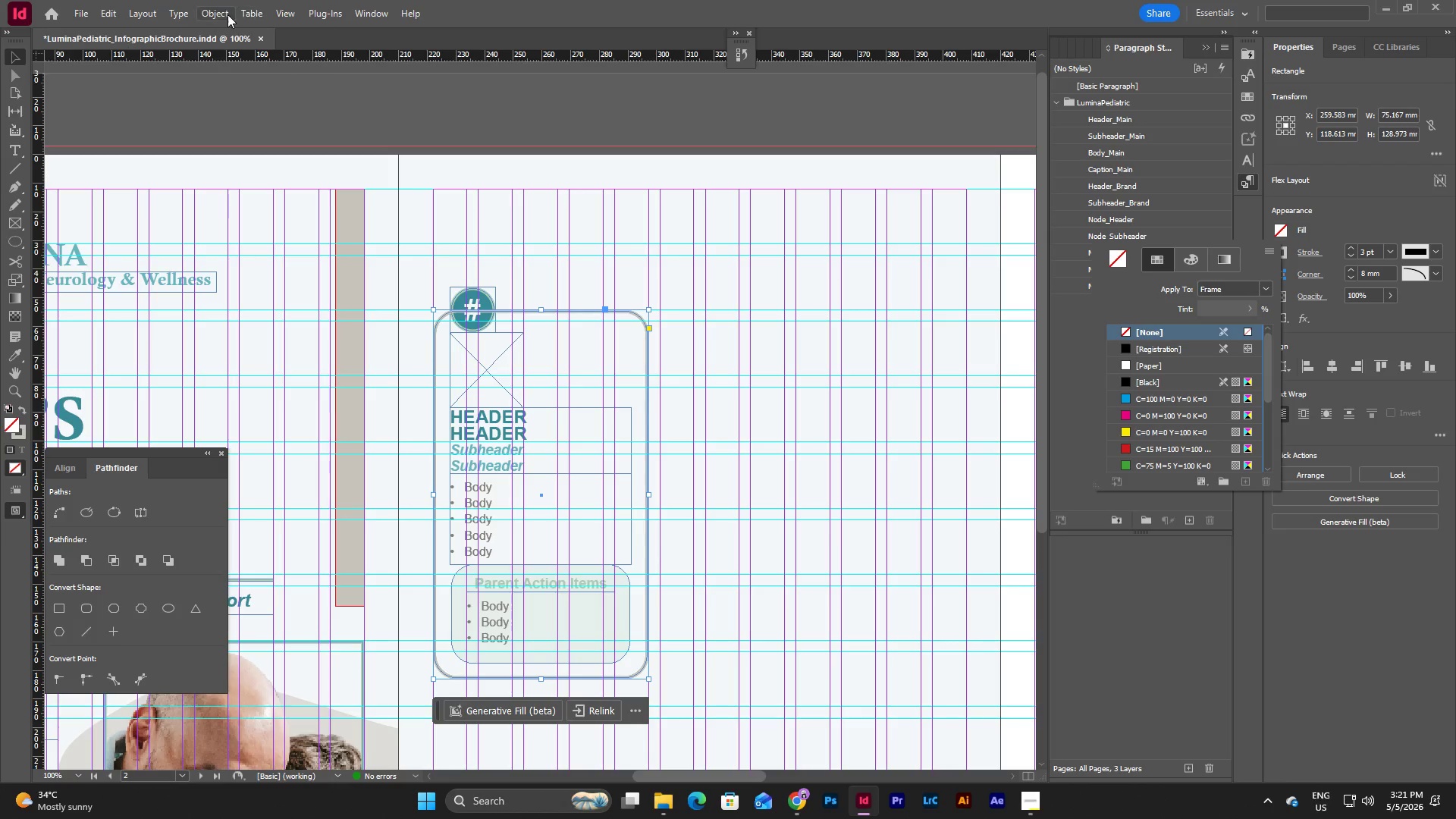 
left_click([245, 14])
 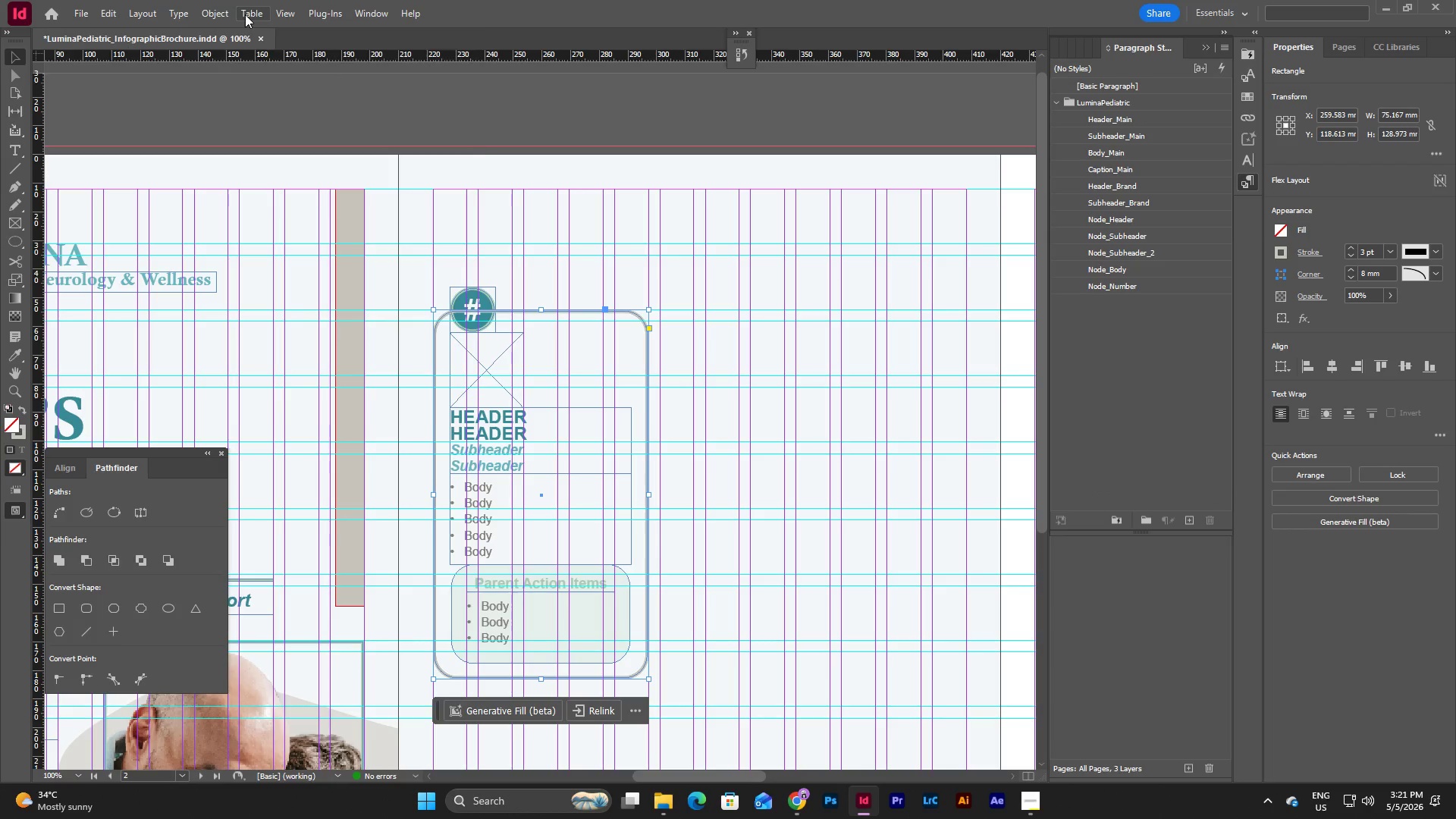 
left_click([245, 14])
 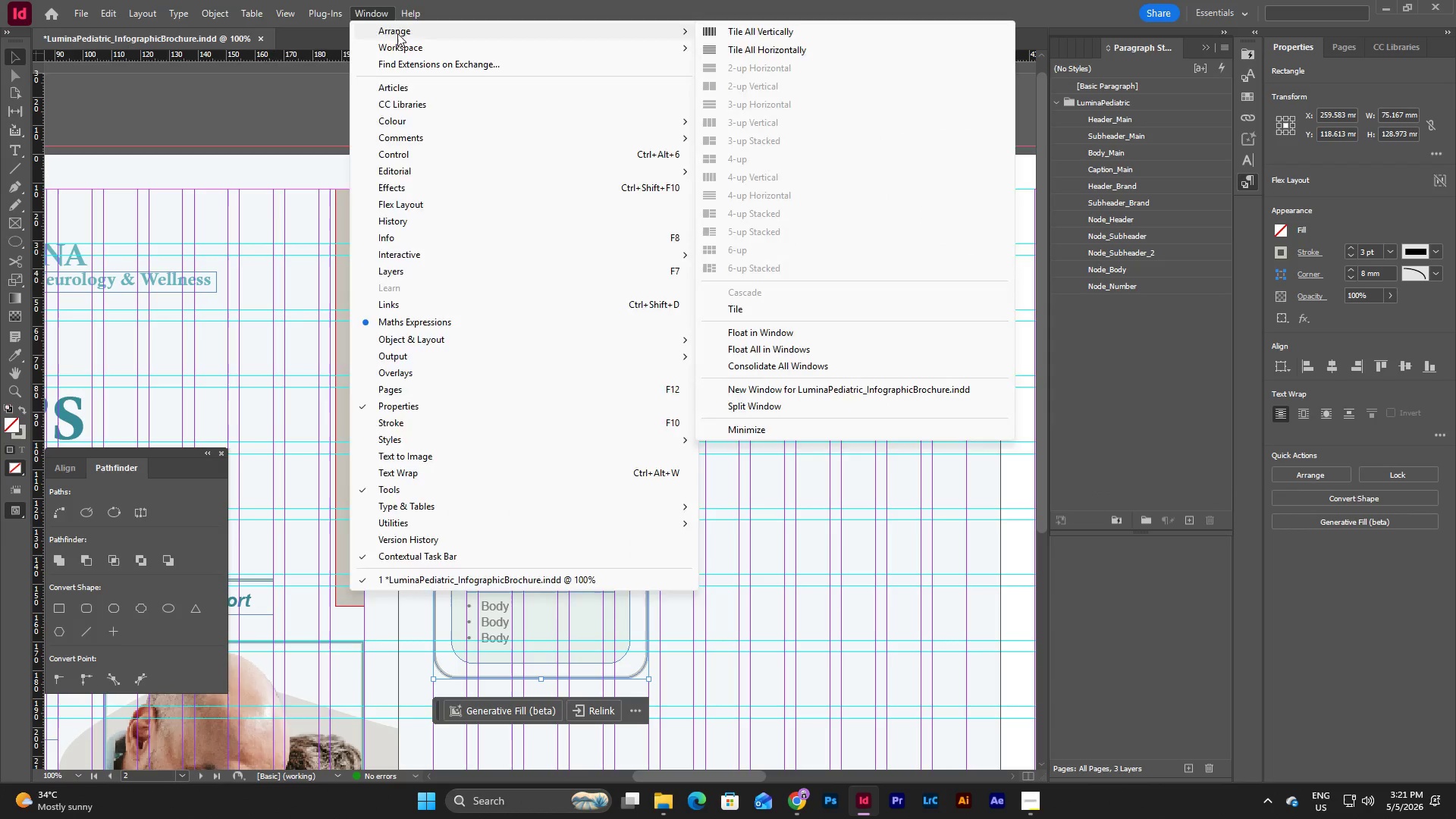 
mouse_move([250, 24])
 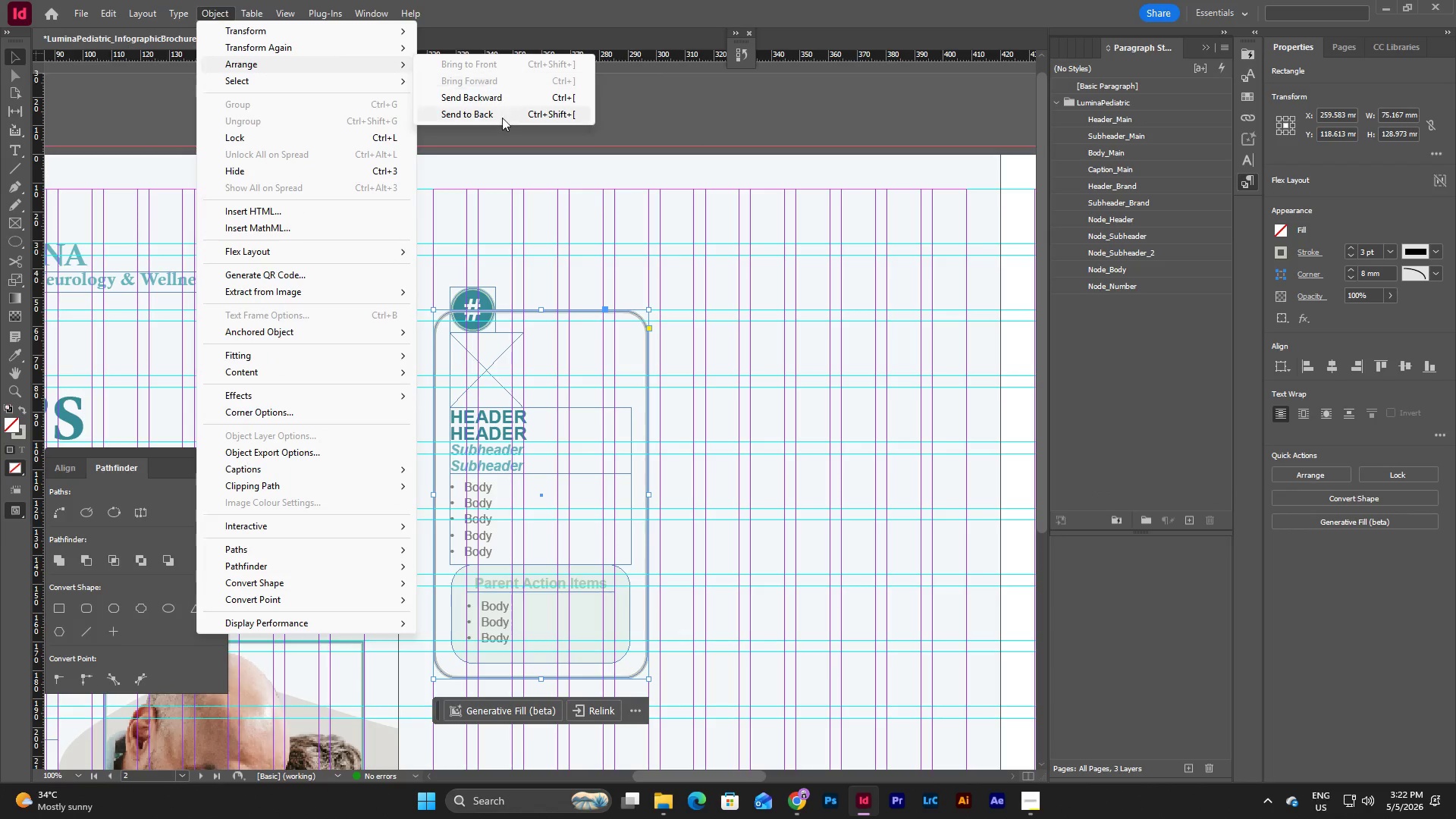 
left_click([502, 118])
 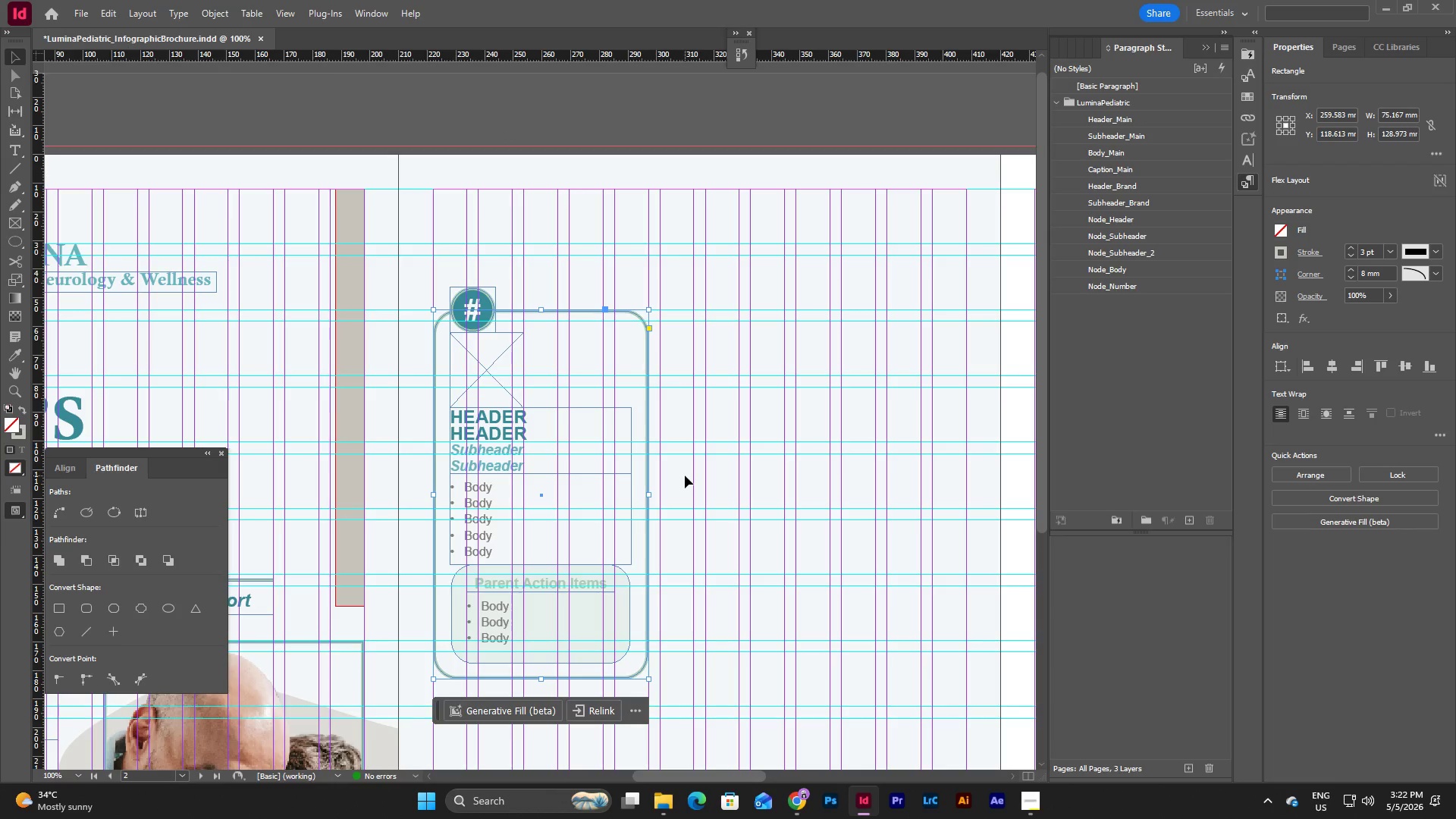 
key(ArrowRight)
 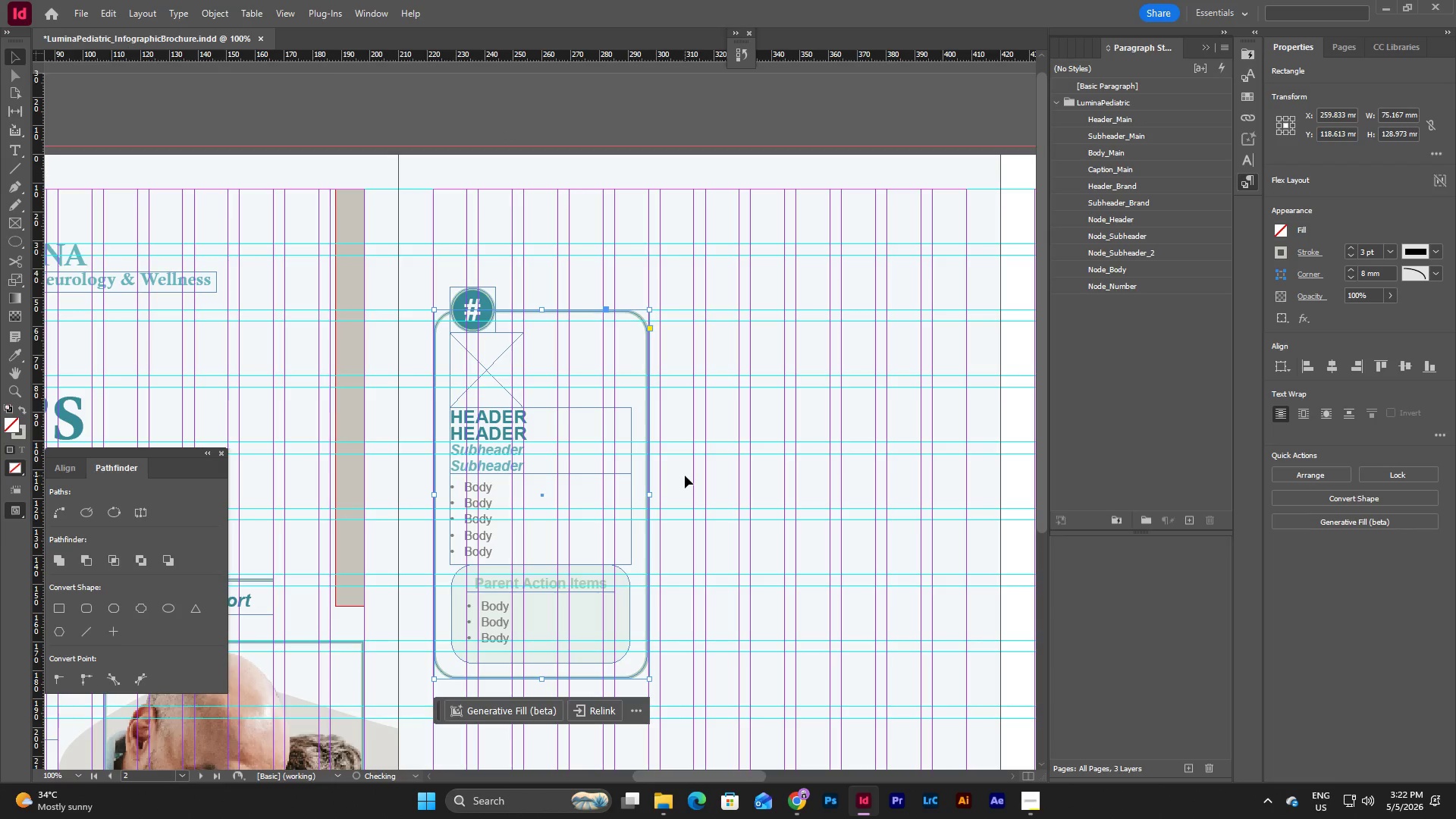 
key(ArrowRight)
 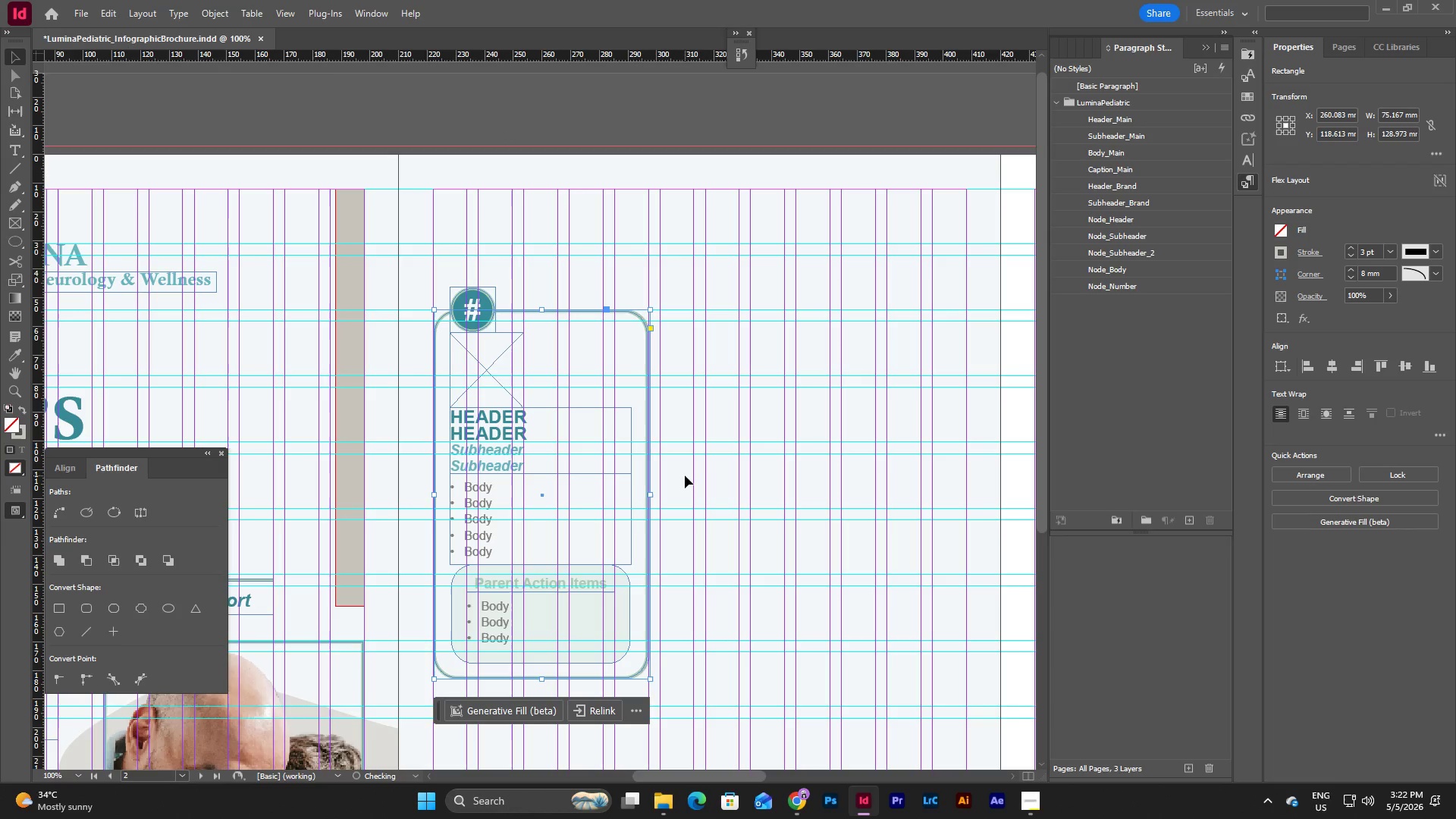 
key(ArrowRight)
 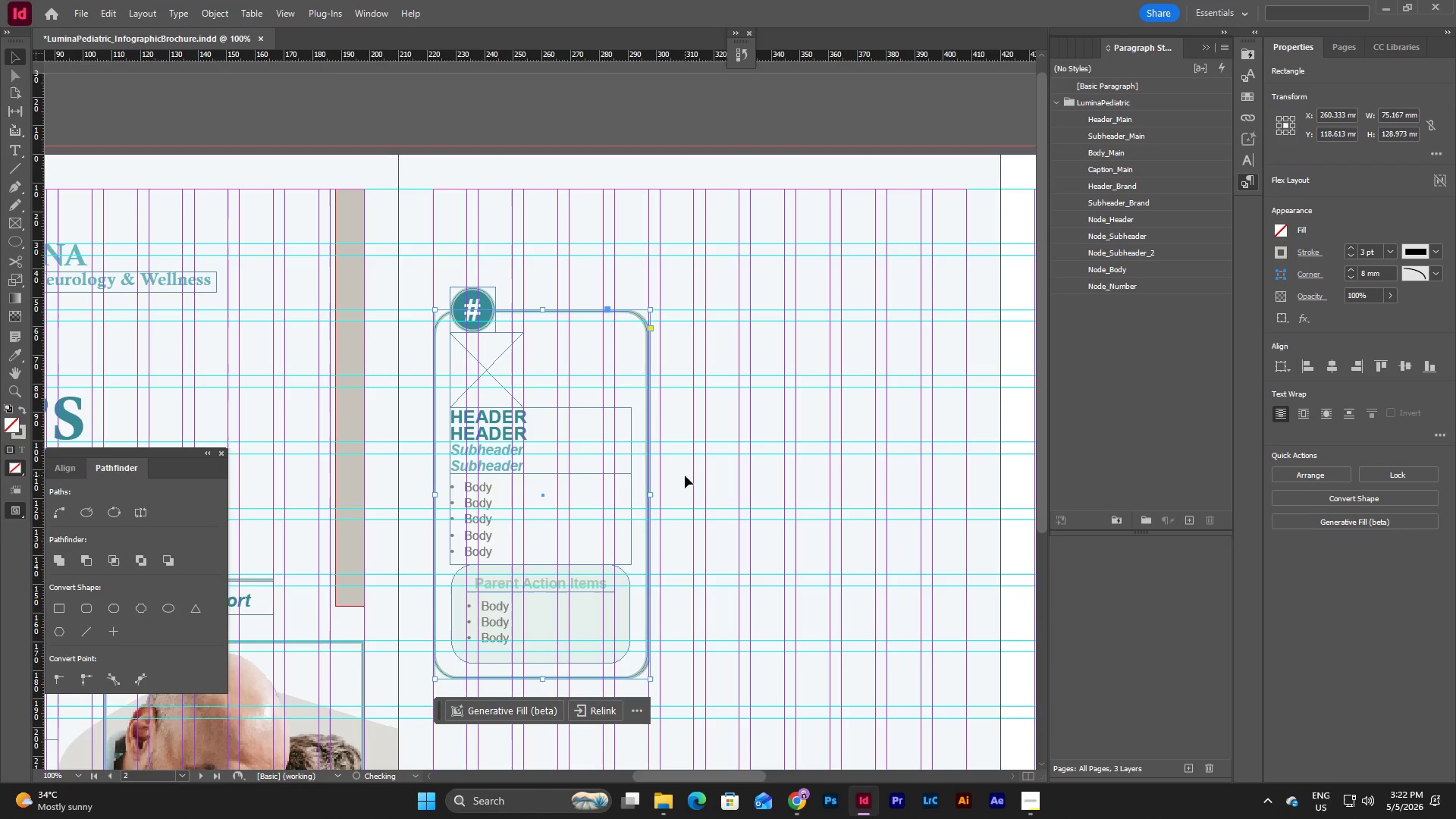 
key(ArrowRight)
 